 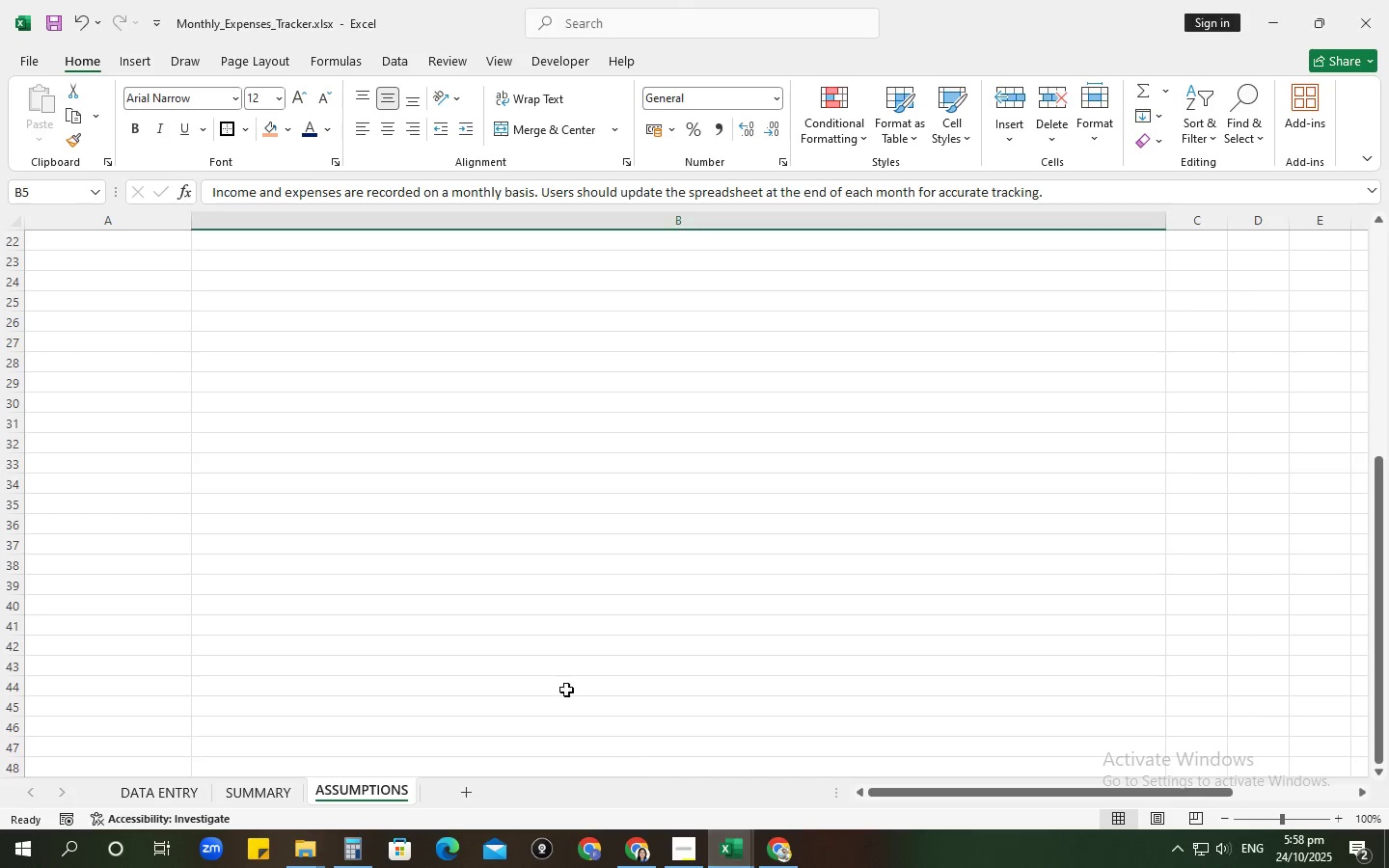 
scroll: coordinate [530, 627], scroll_direction: up, amount: 7.0
 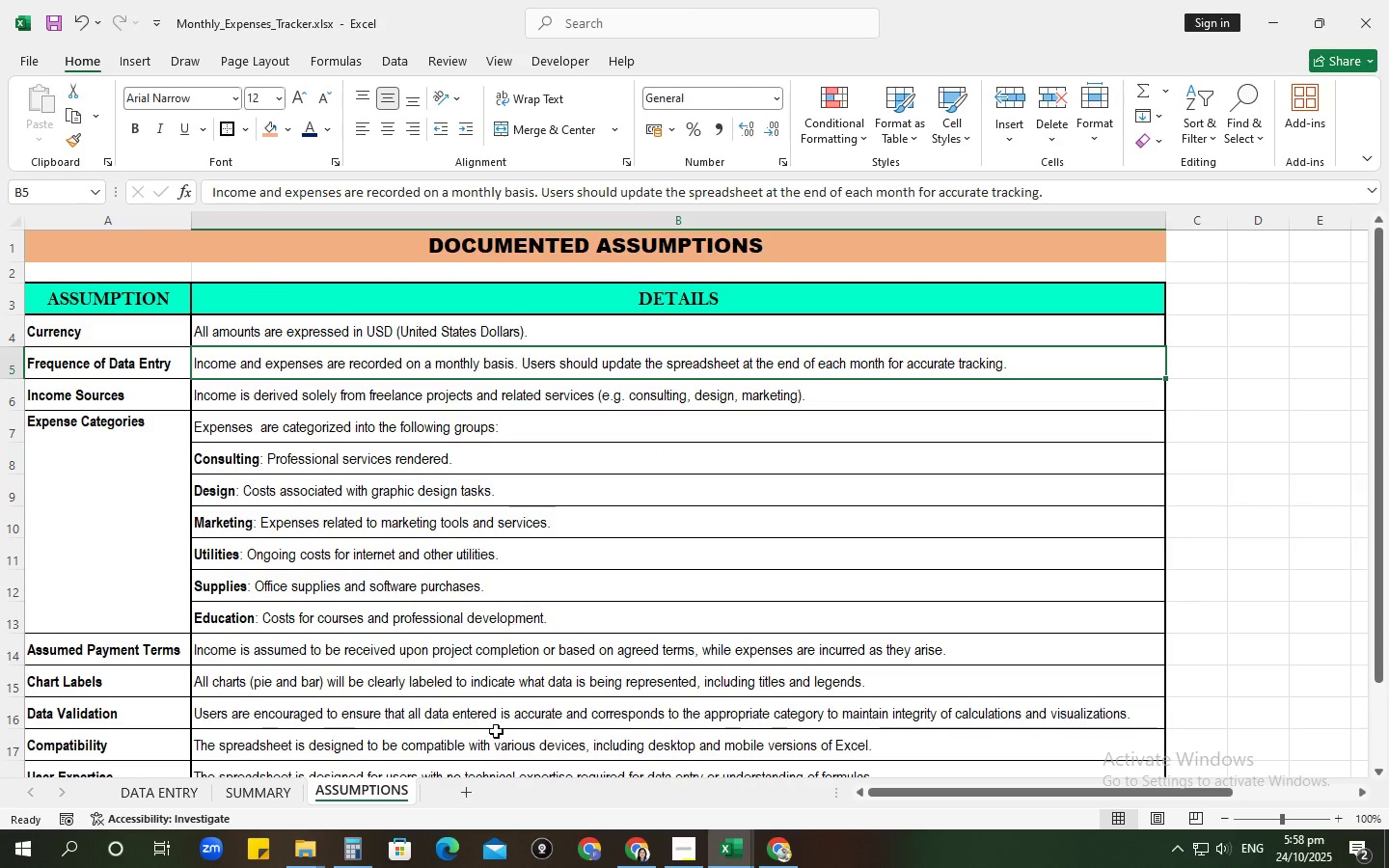 
left_click([289, 798])
 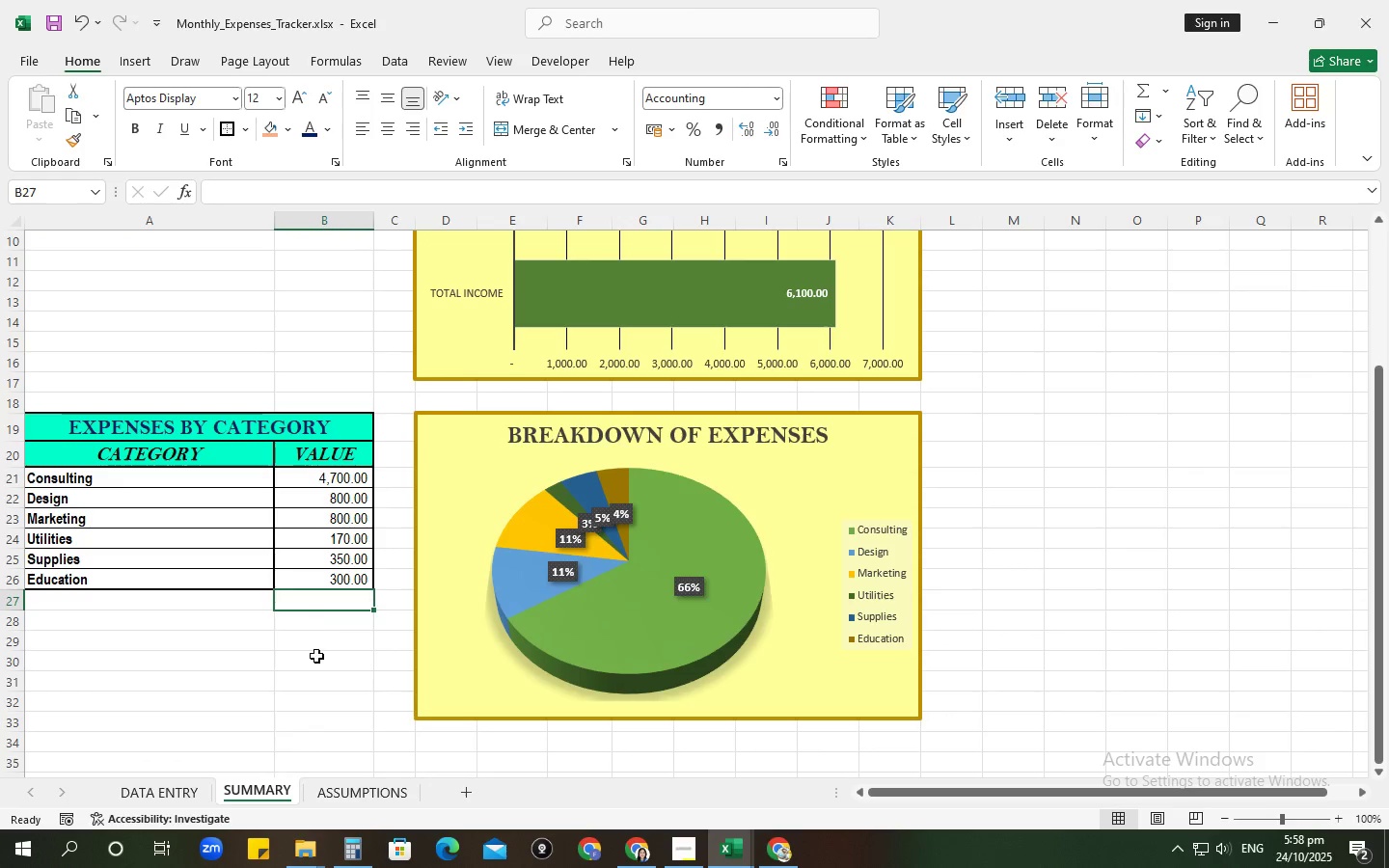 
left_click([315, 660])
 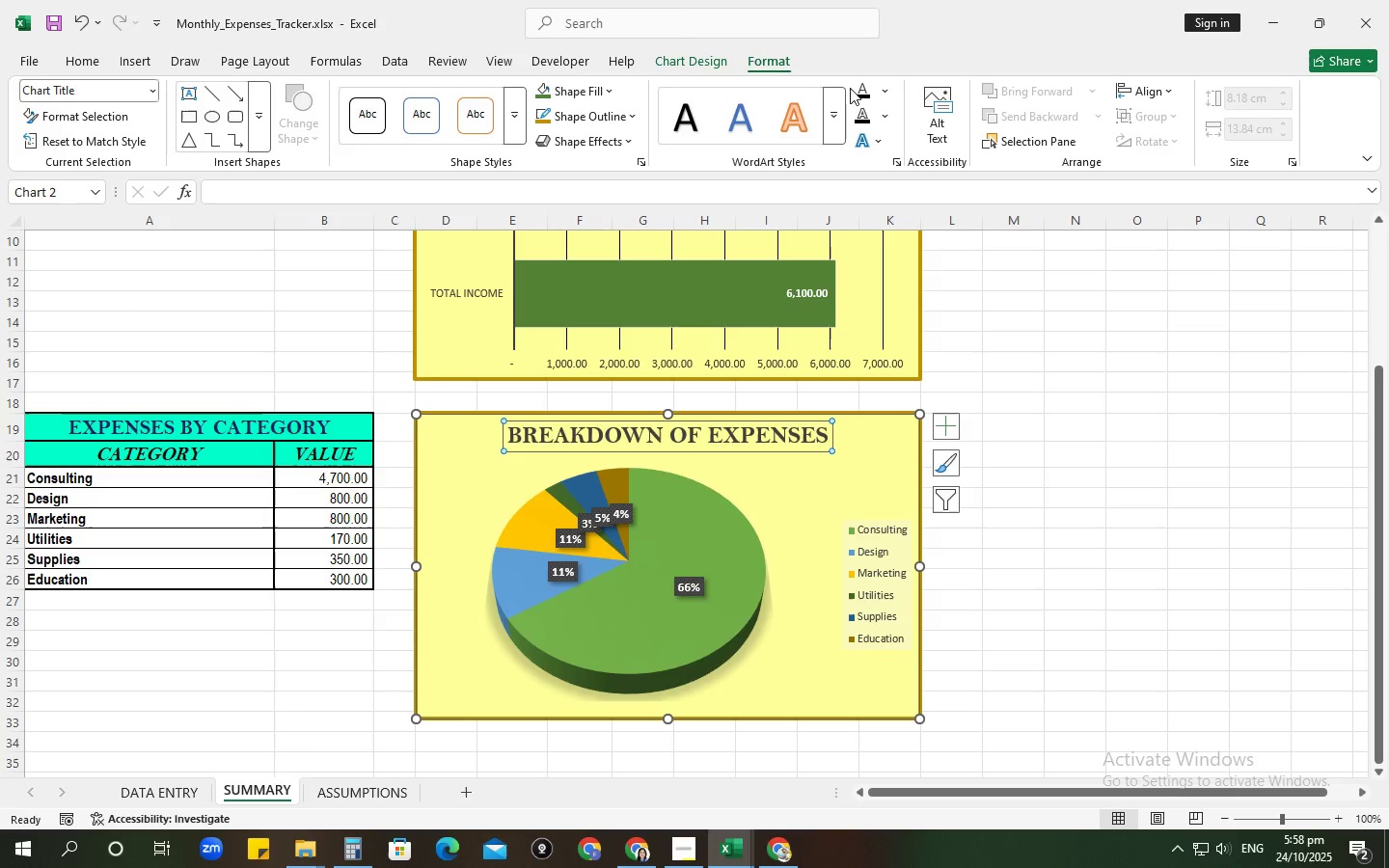 
left_click([885, 112])
 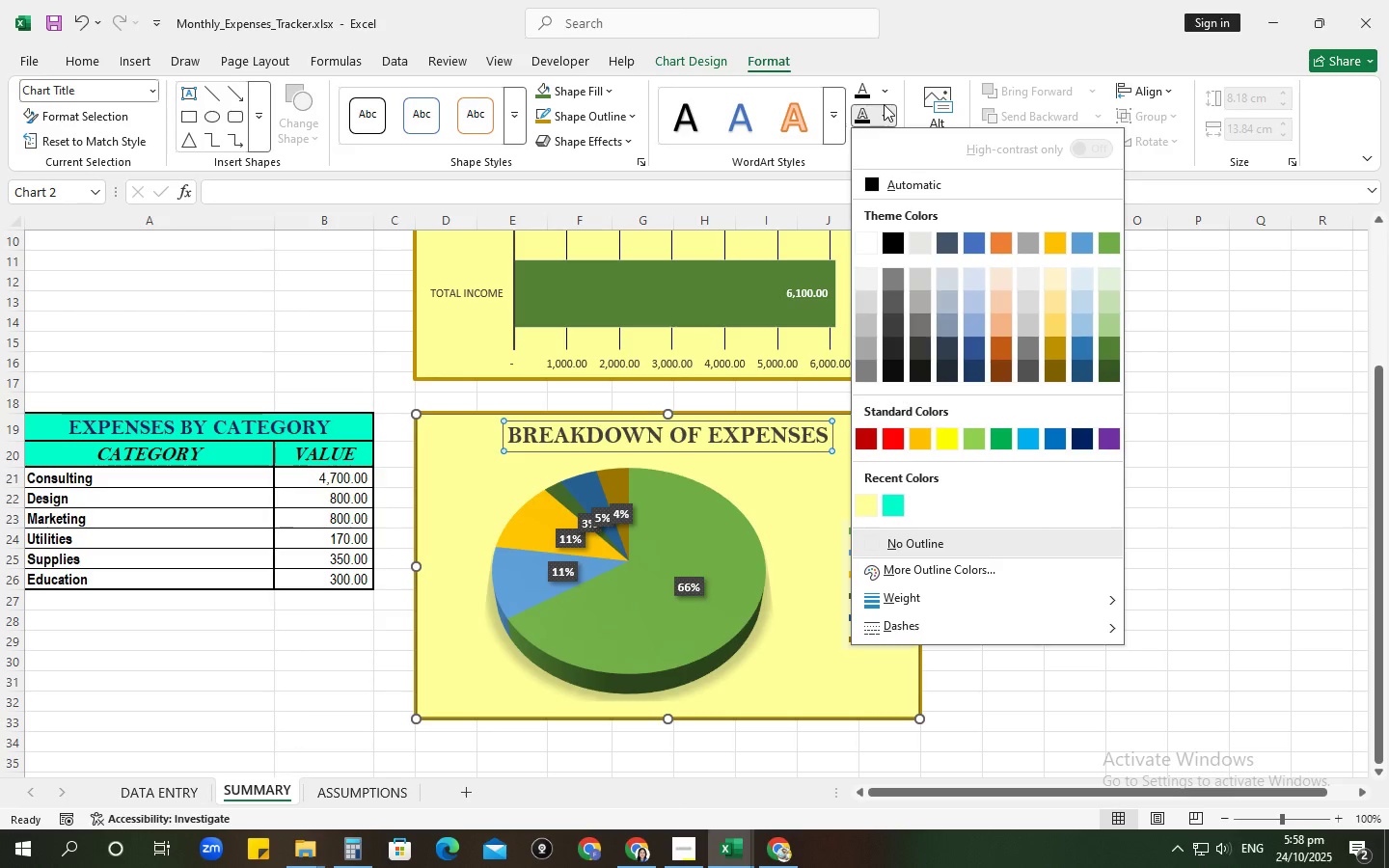 
left_click([884, 92])
 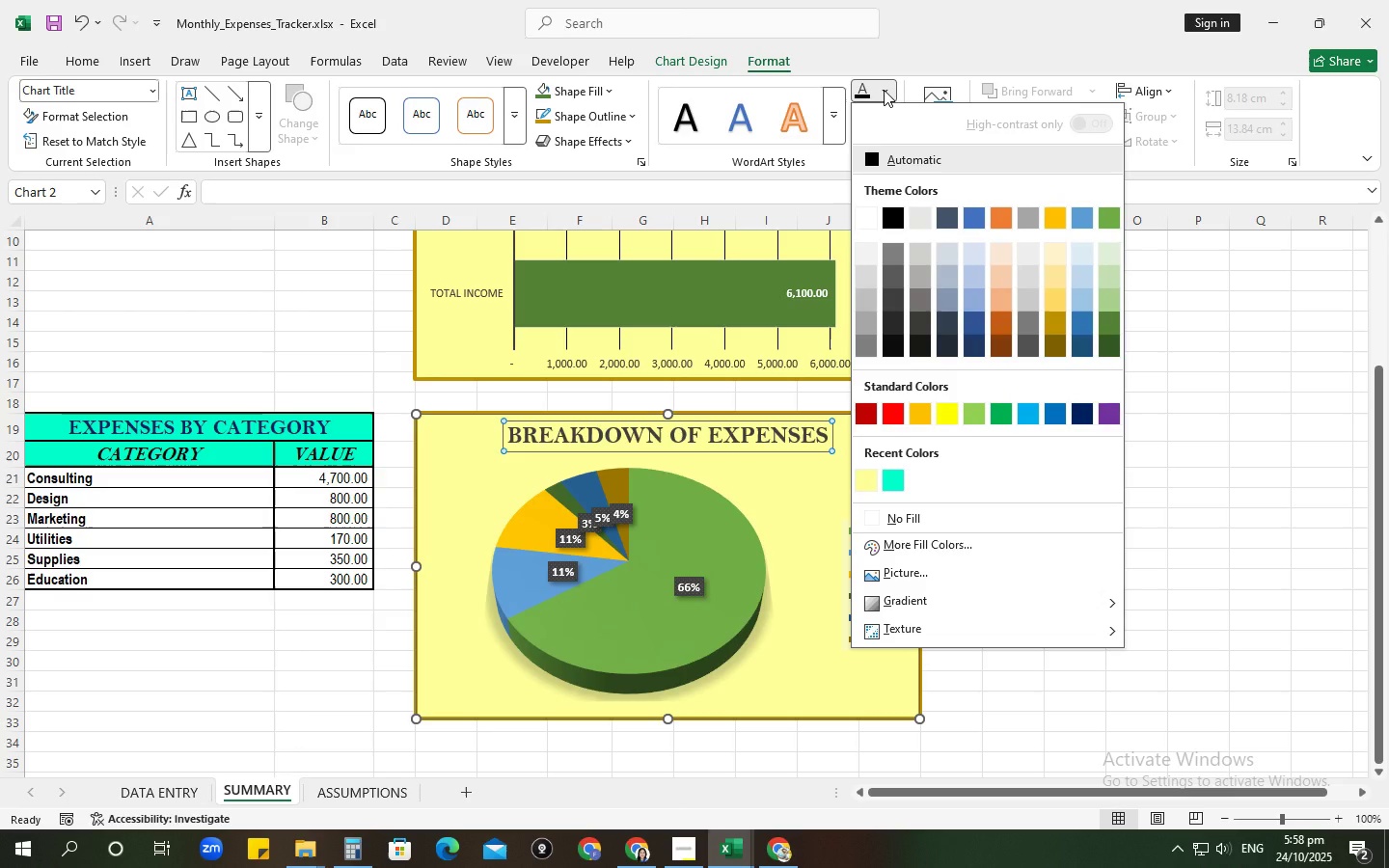 
left_click([884, 90])
 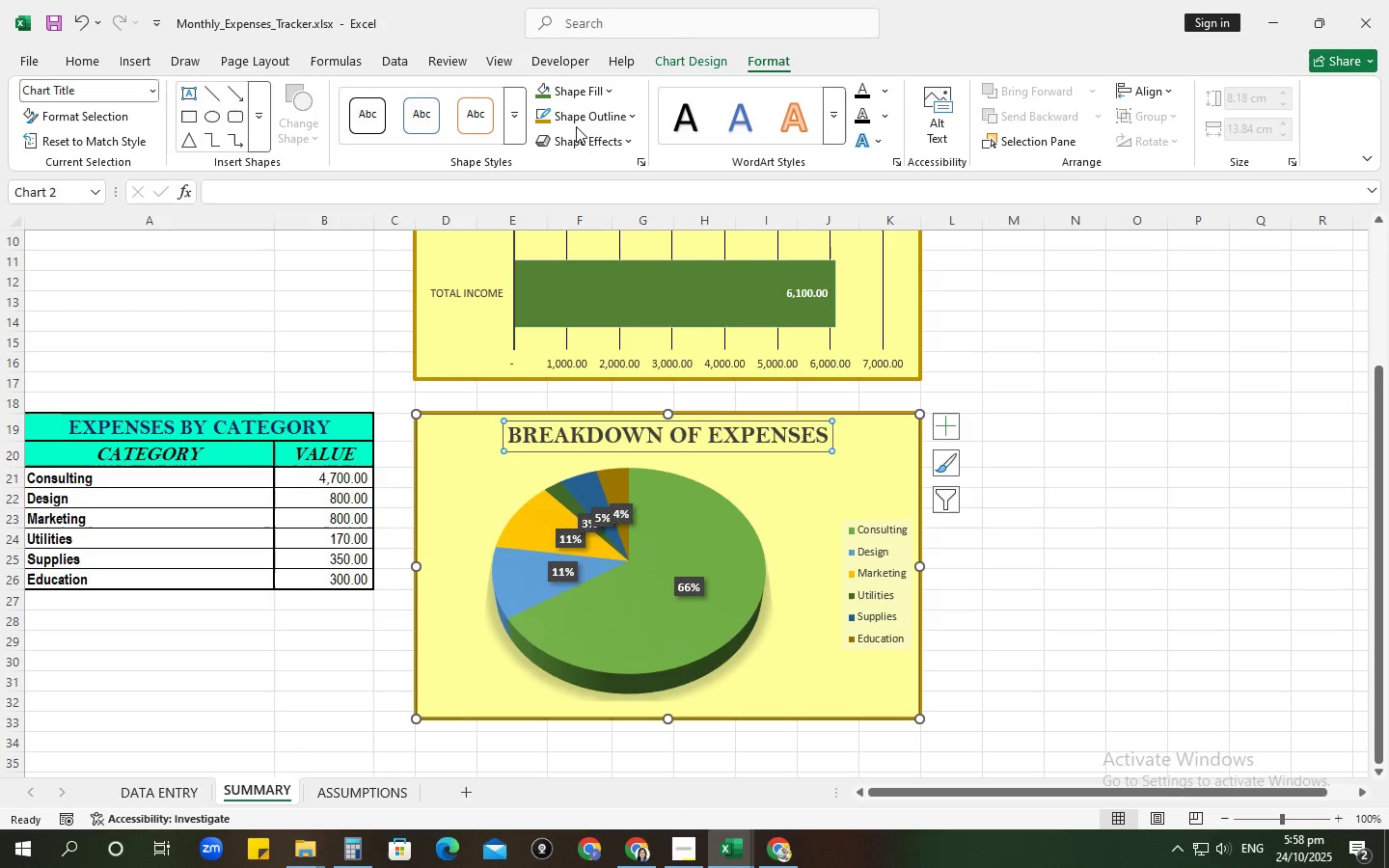 
left_click([839, 134])
 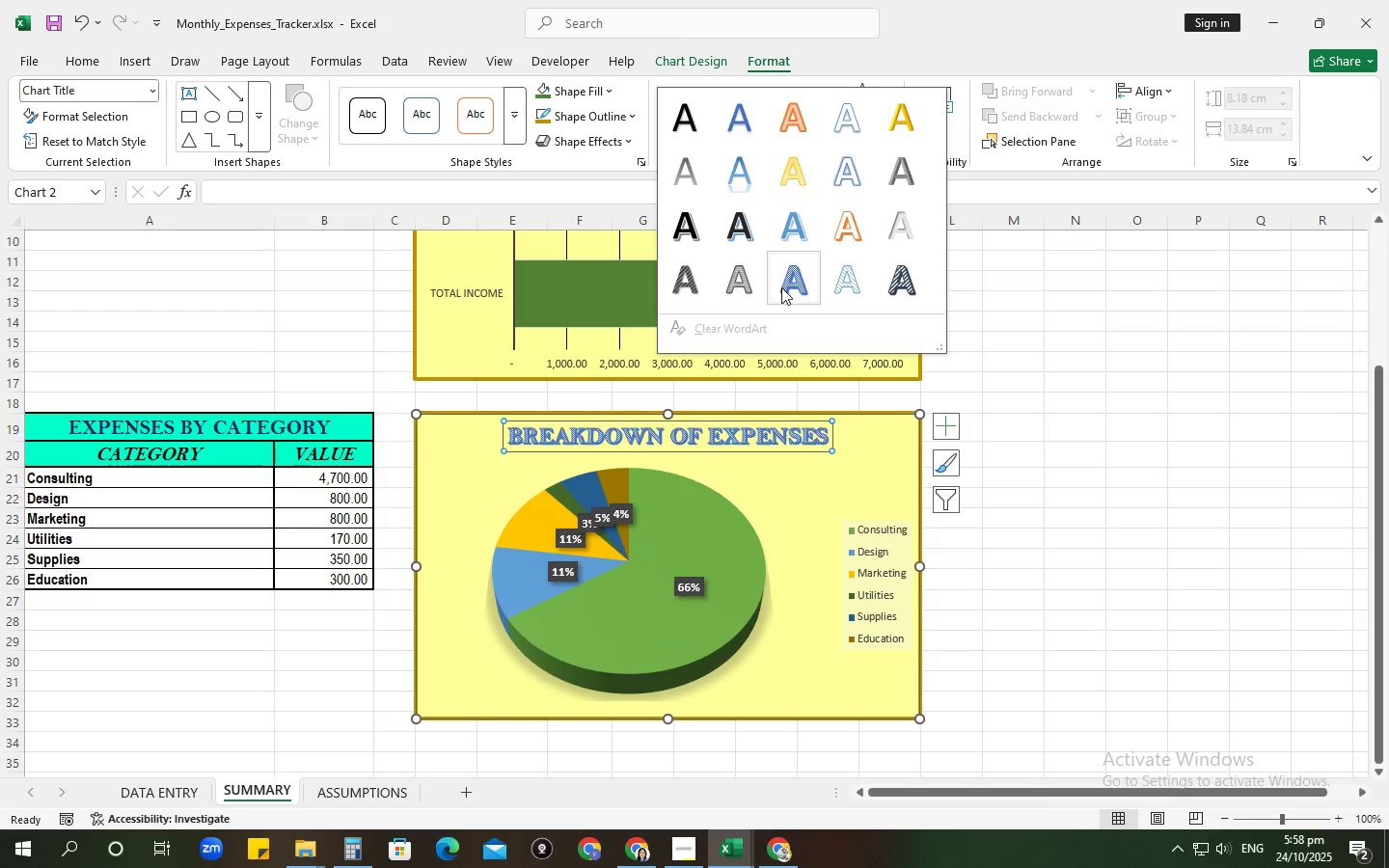 
wait(12.94)
 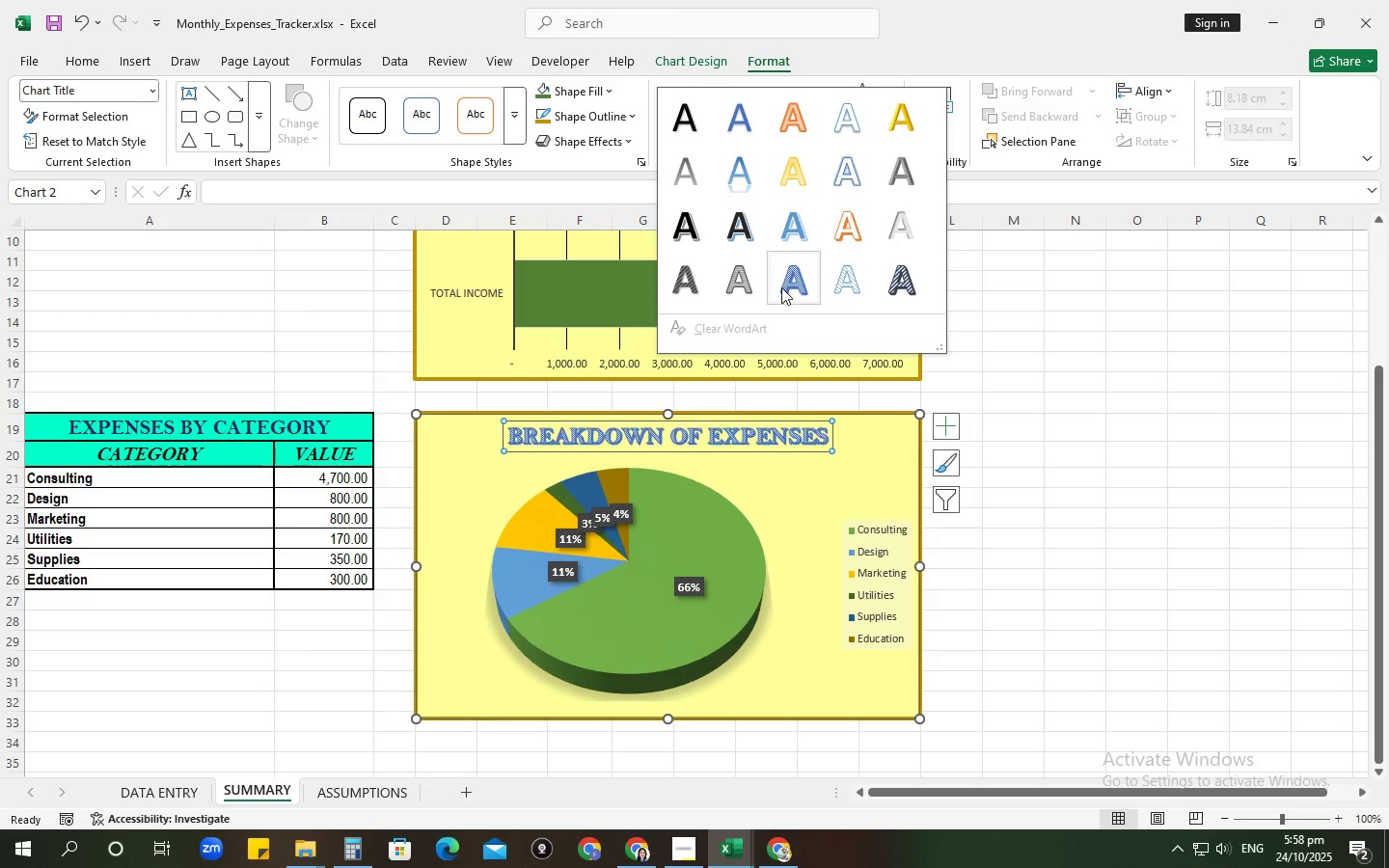 
left_click([910, 128])
 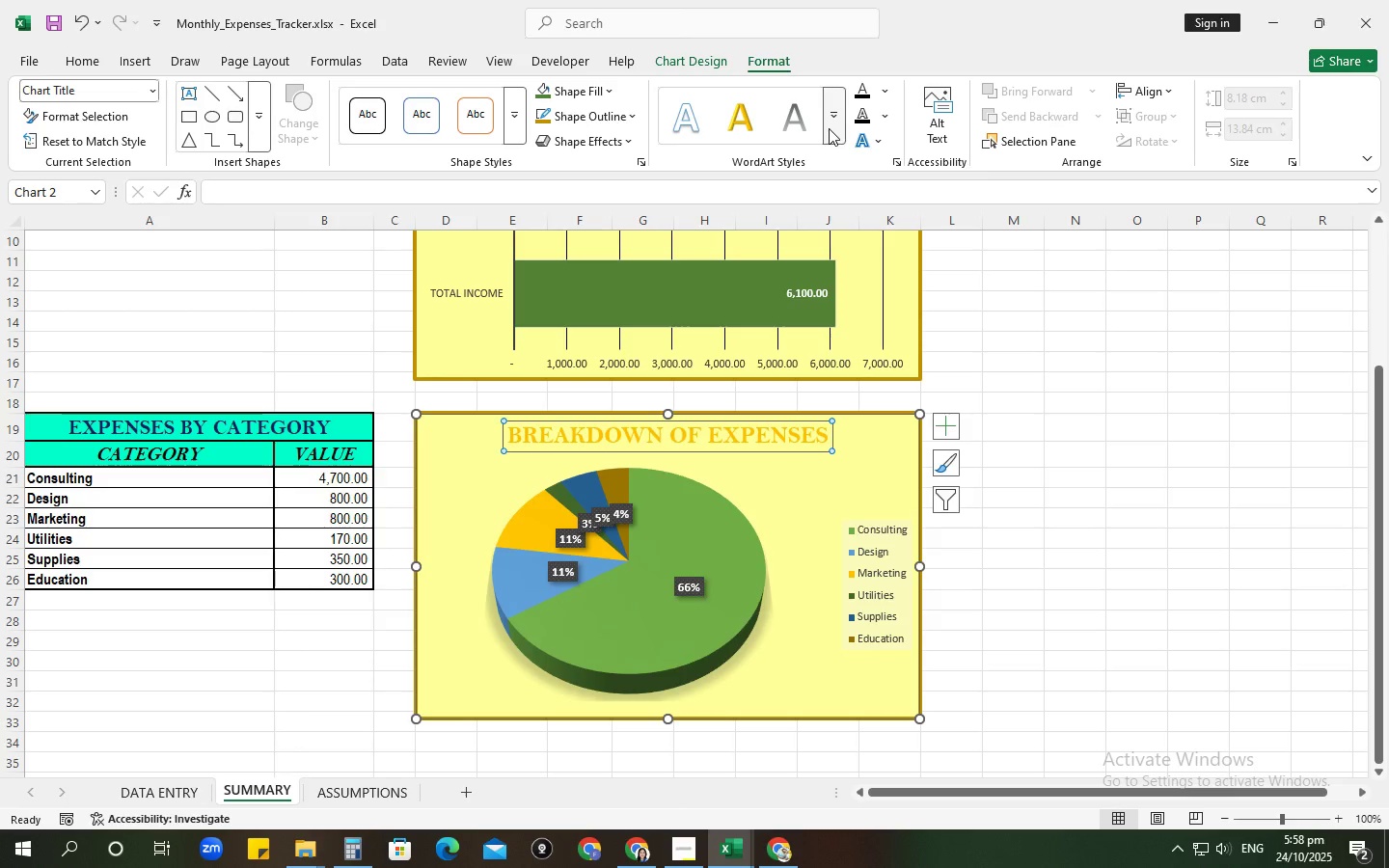 
left_click([829, 128])
 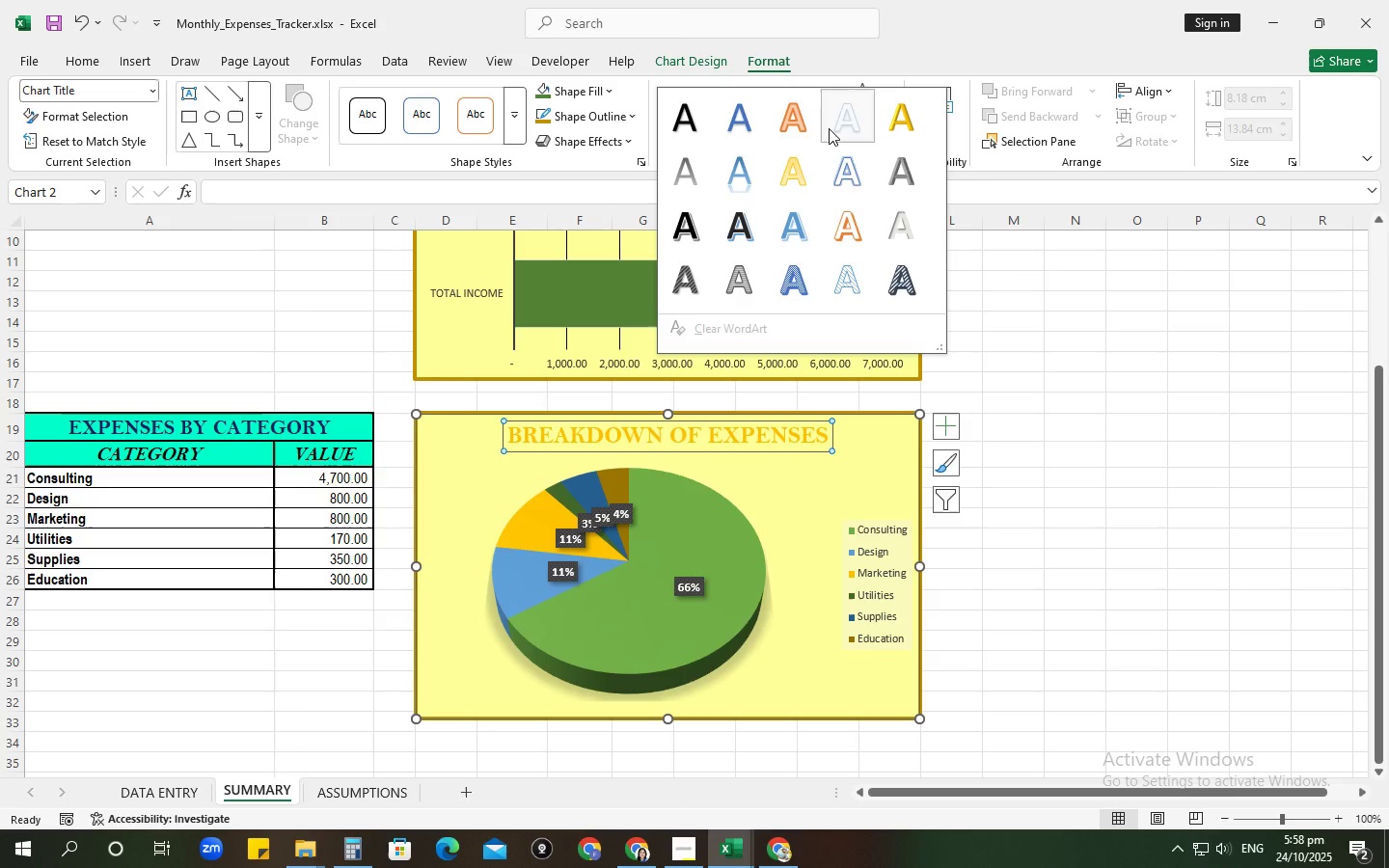 
left_click([829, 128])
 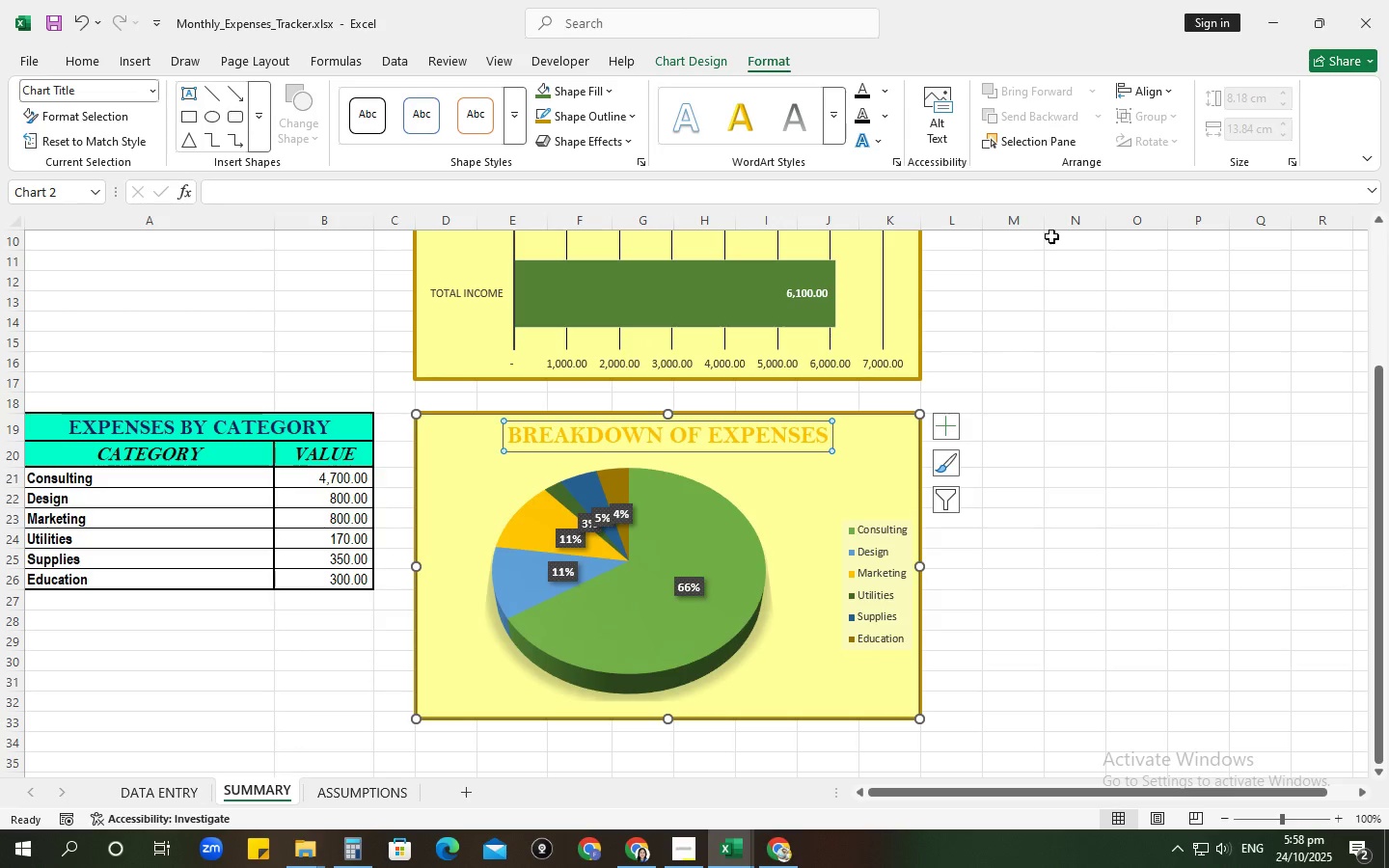 
left_click([888, 114])
 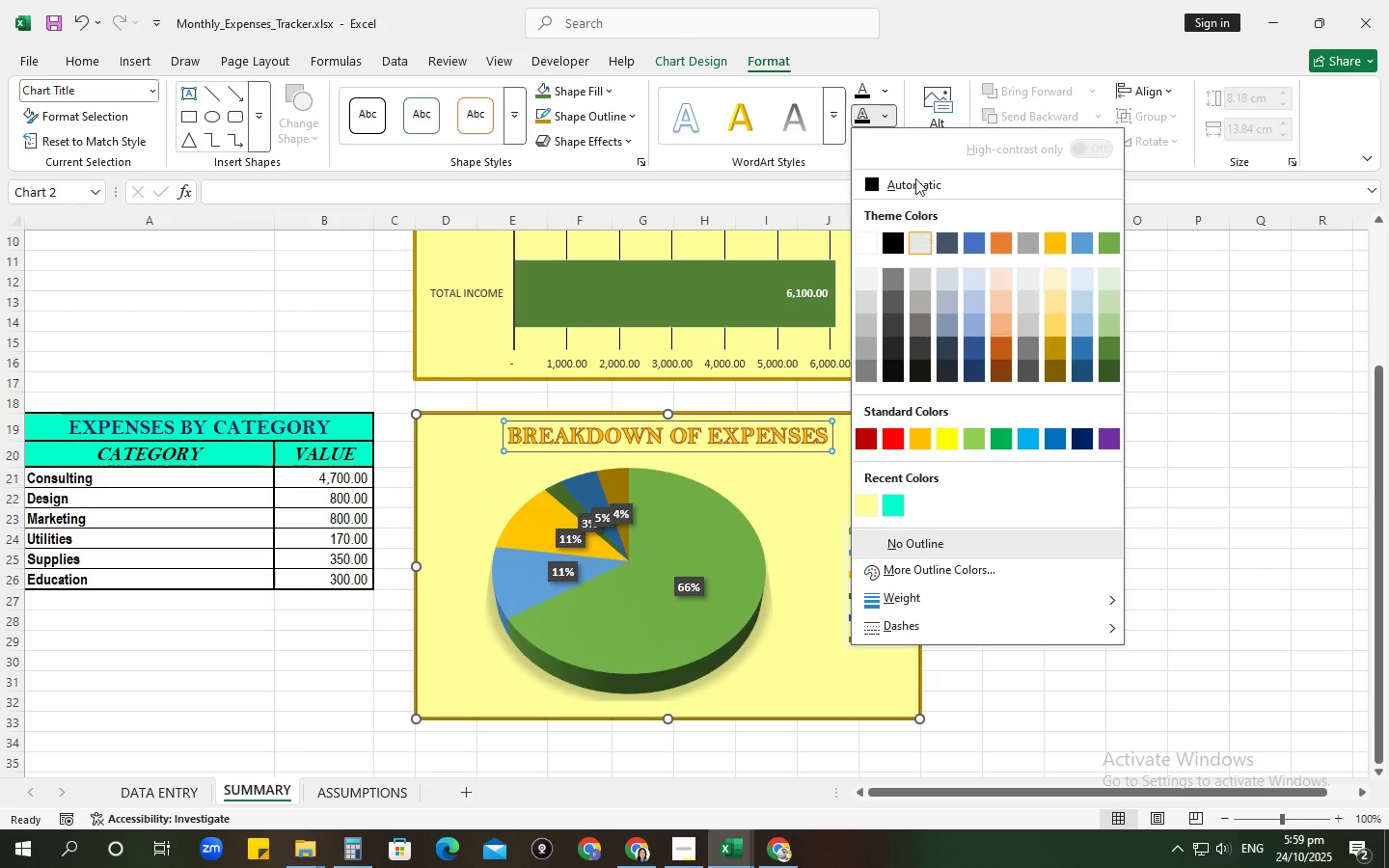 
left_click([881, 86])
 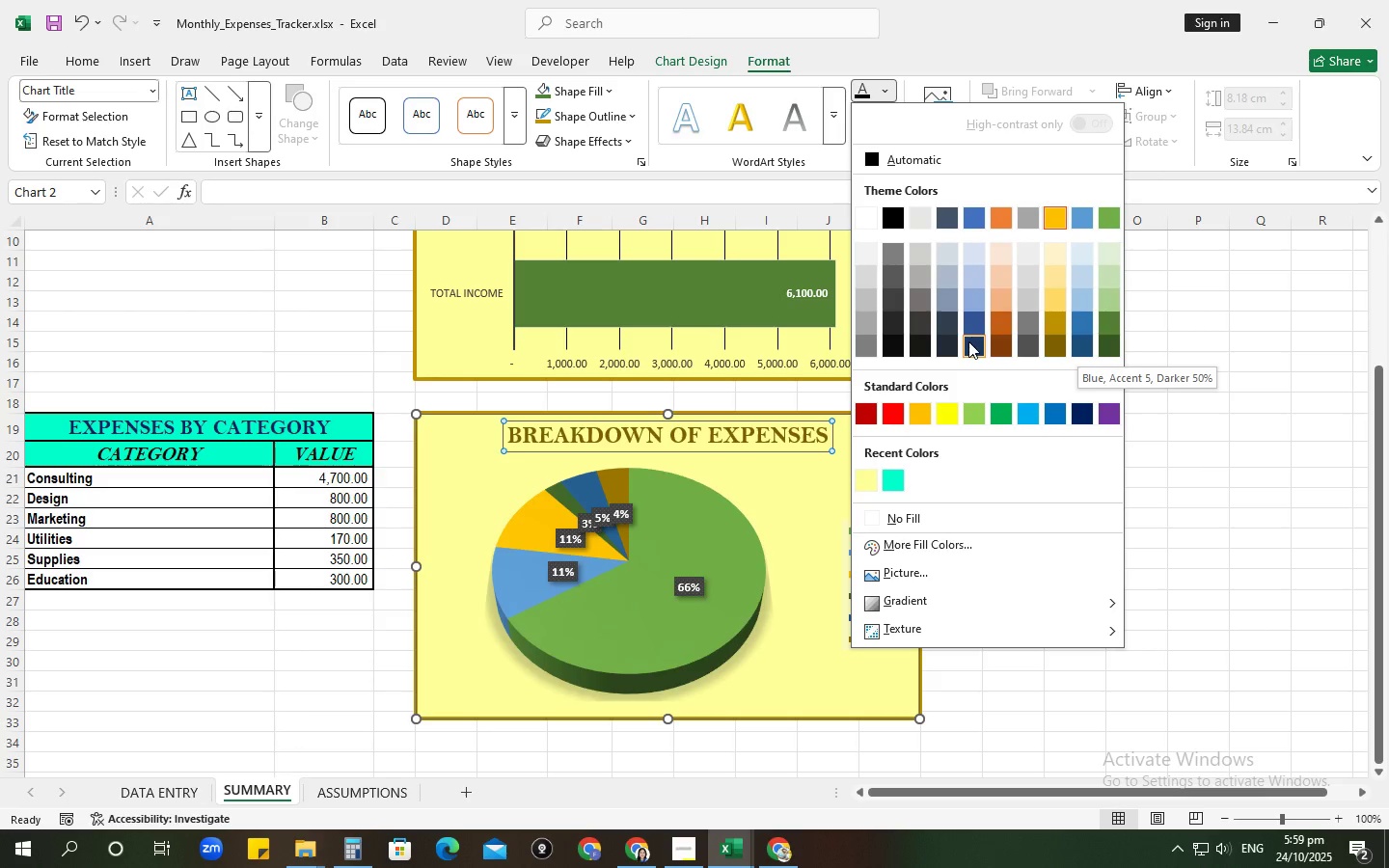 
wait(7.21)
 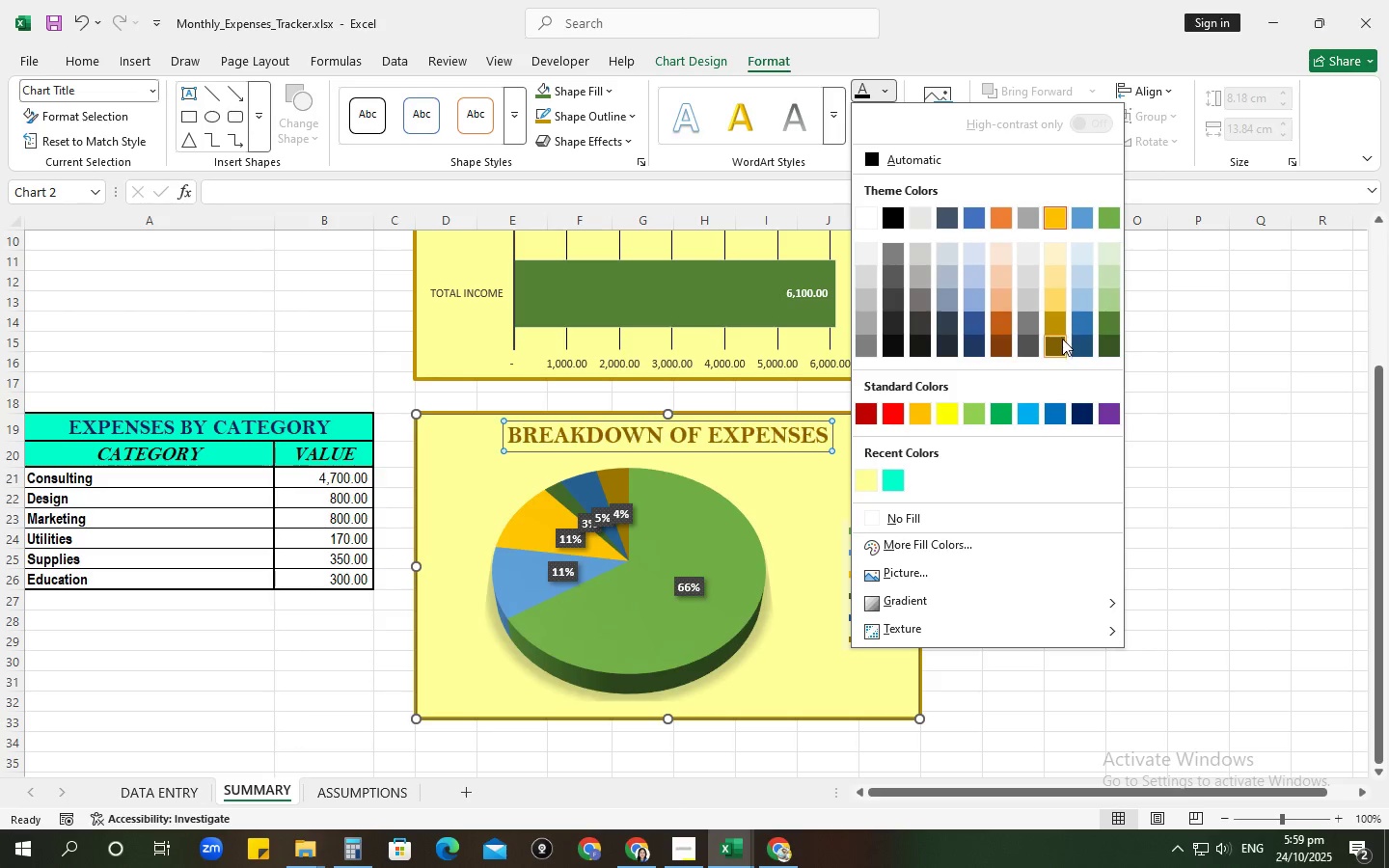 
left_click([968, 341])
 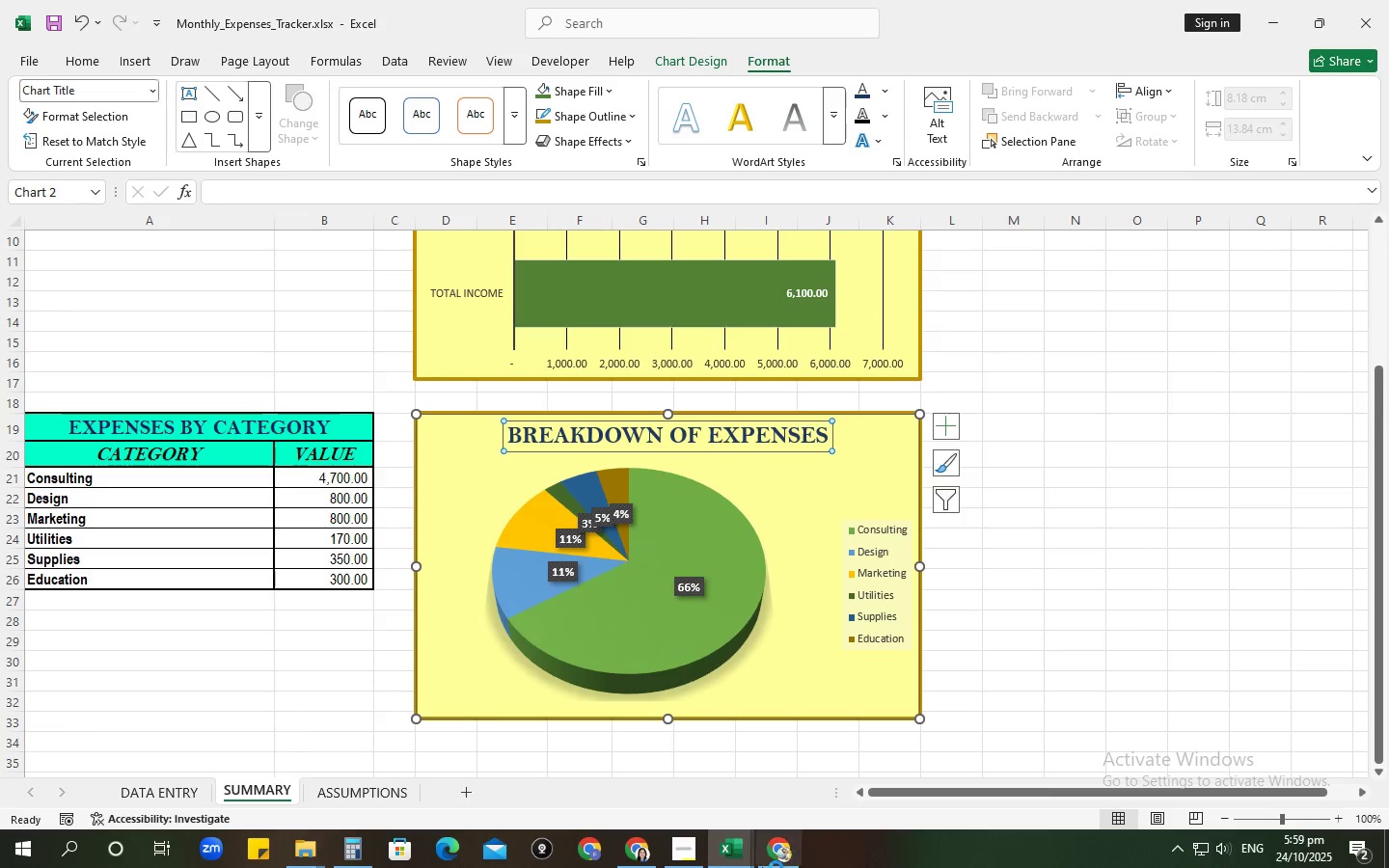 
mouse_move([713, 848])
 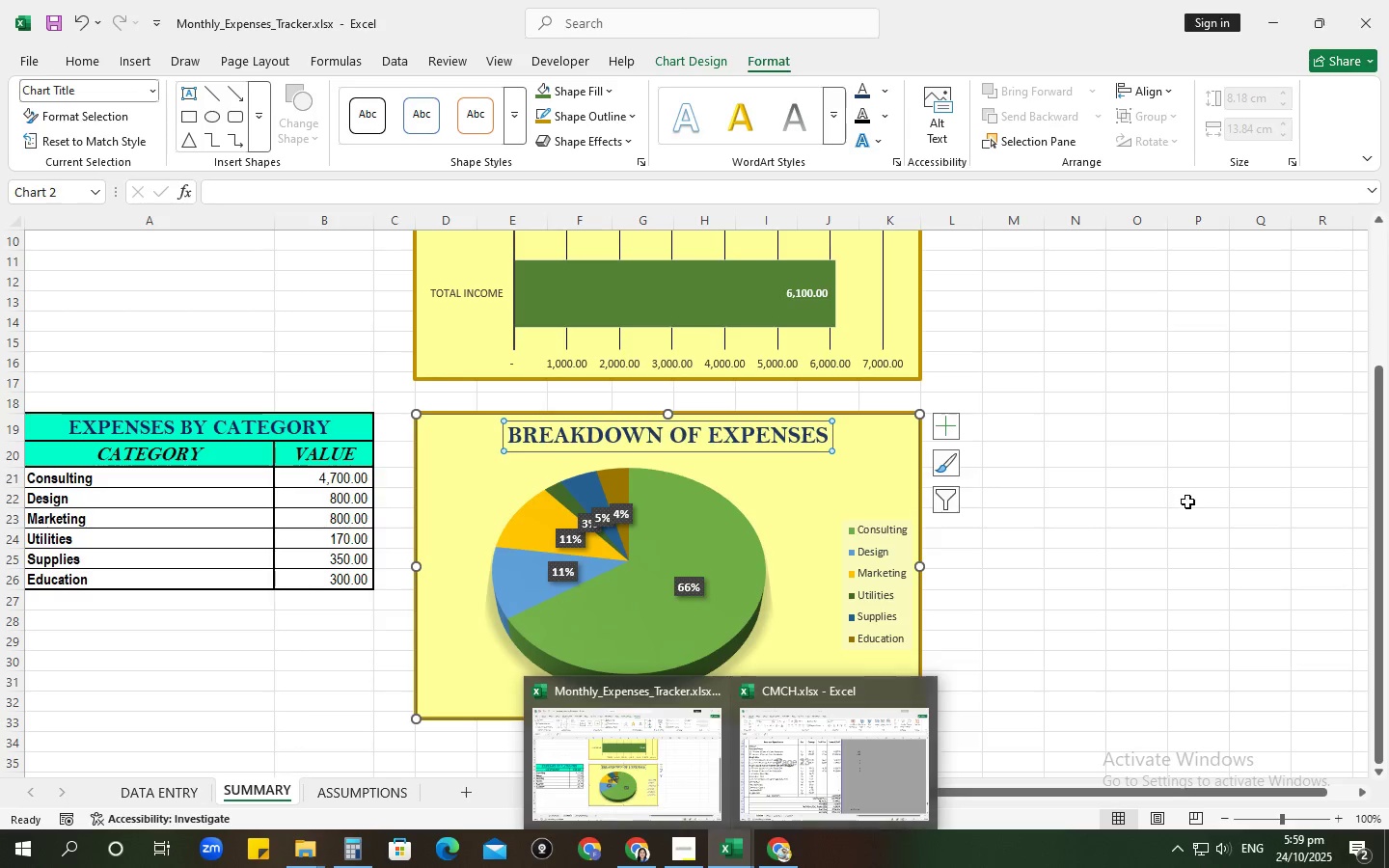 
left_click([1187, 502])
 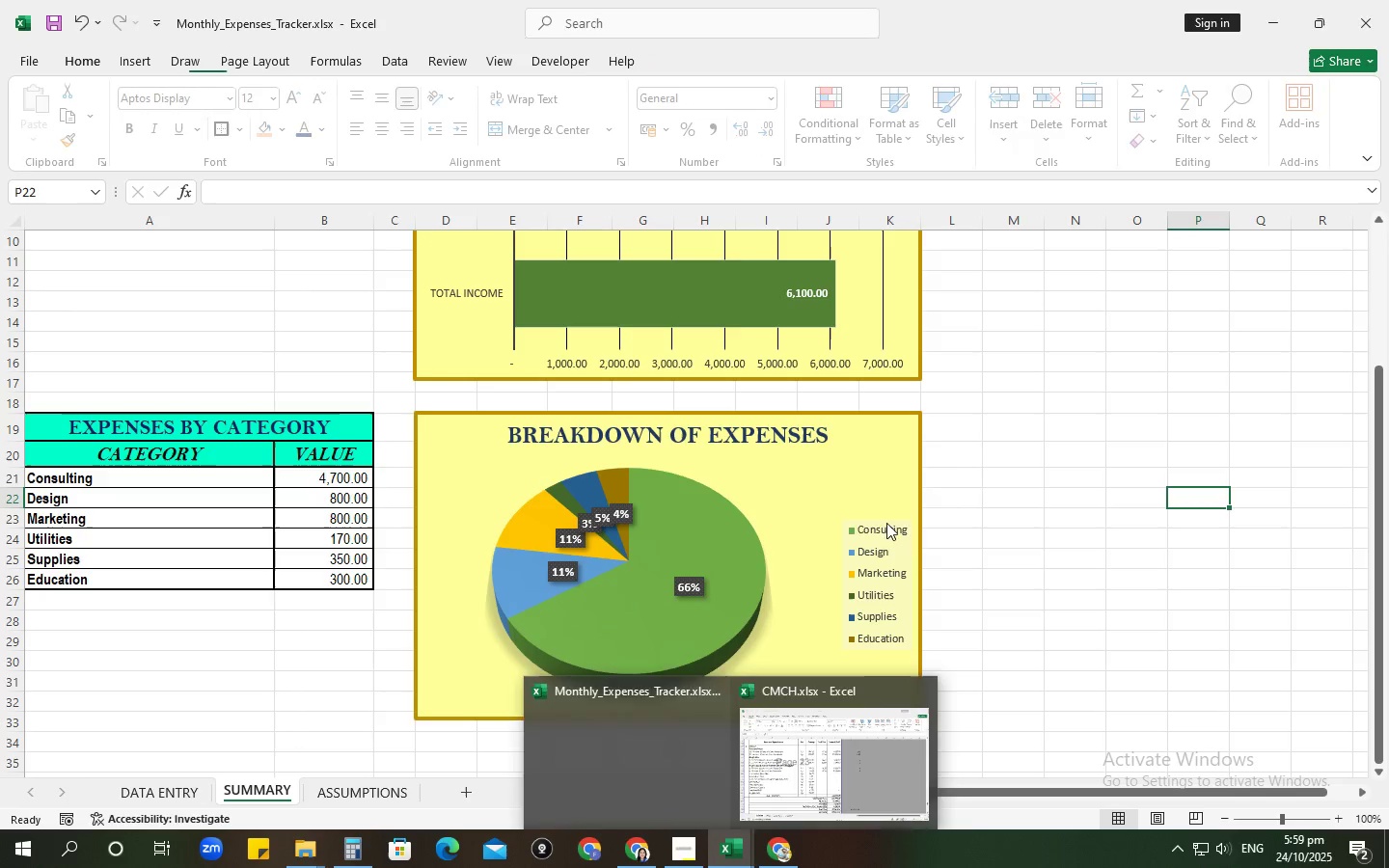 
scroll: coordinate [856, 523], scroll_direction: up, amount: 4.0
 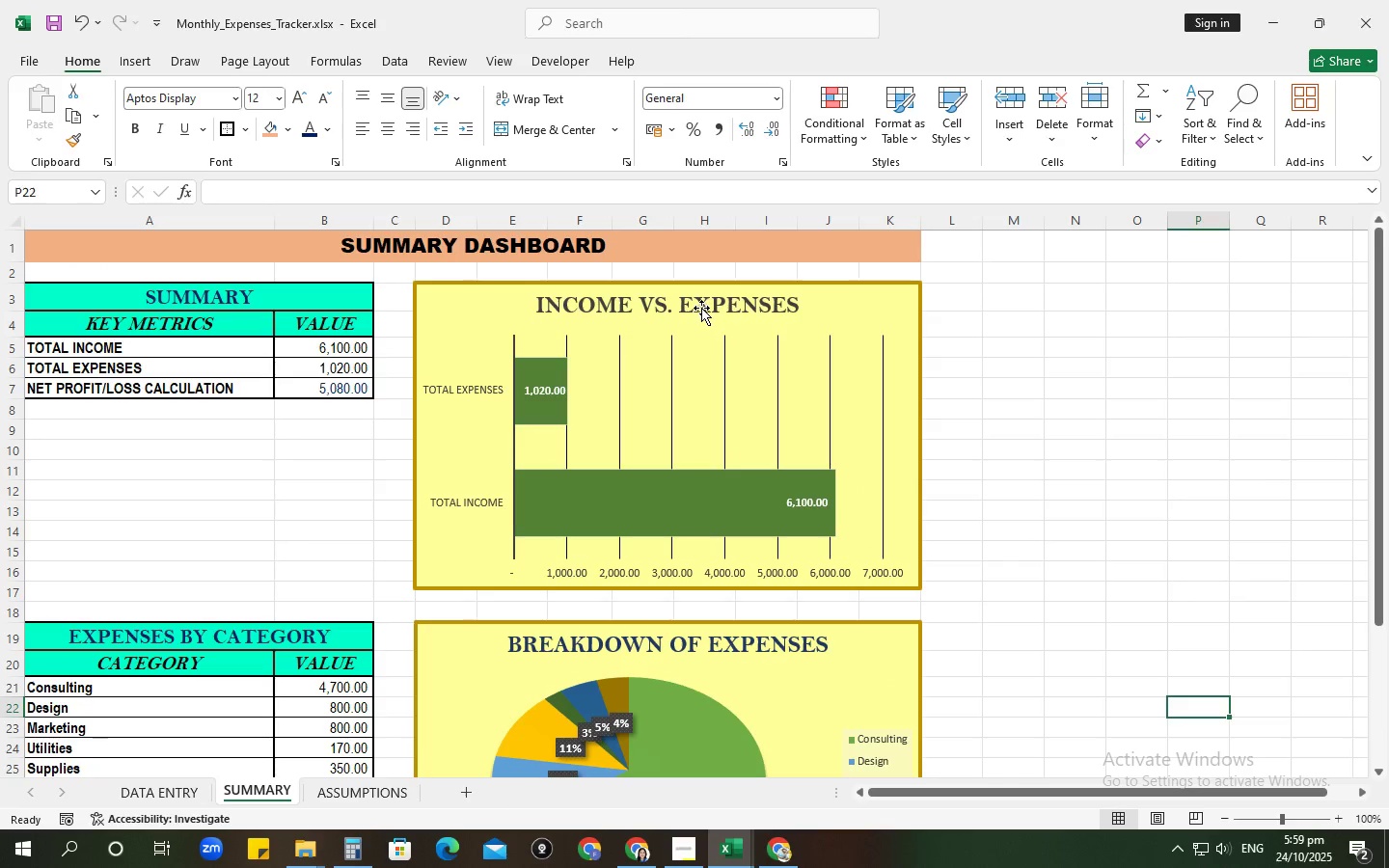 
left_click([700, 306])
 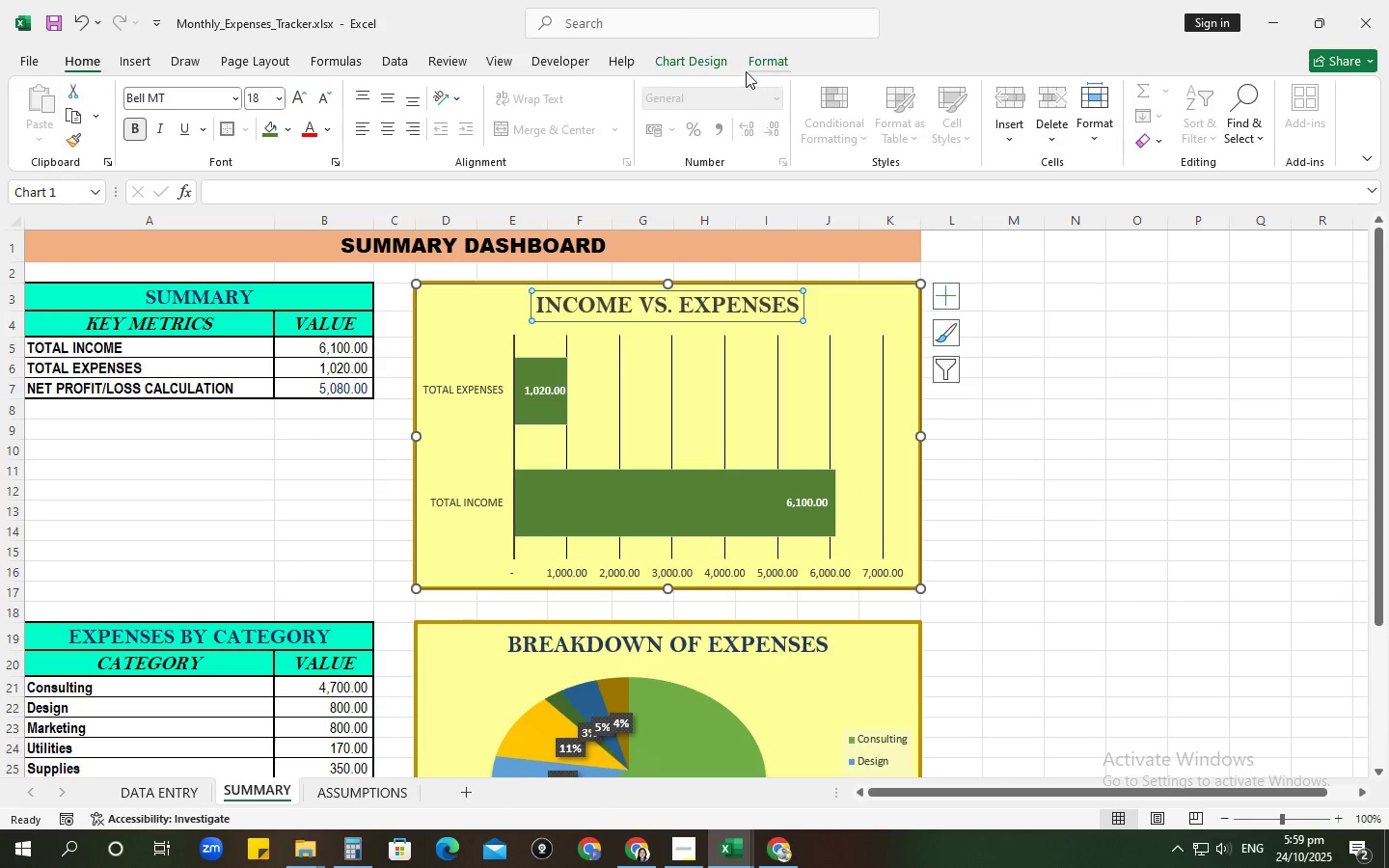 
left_click([755, 66])
 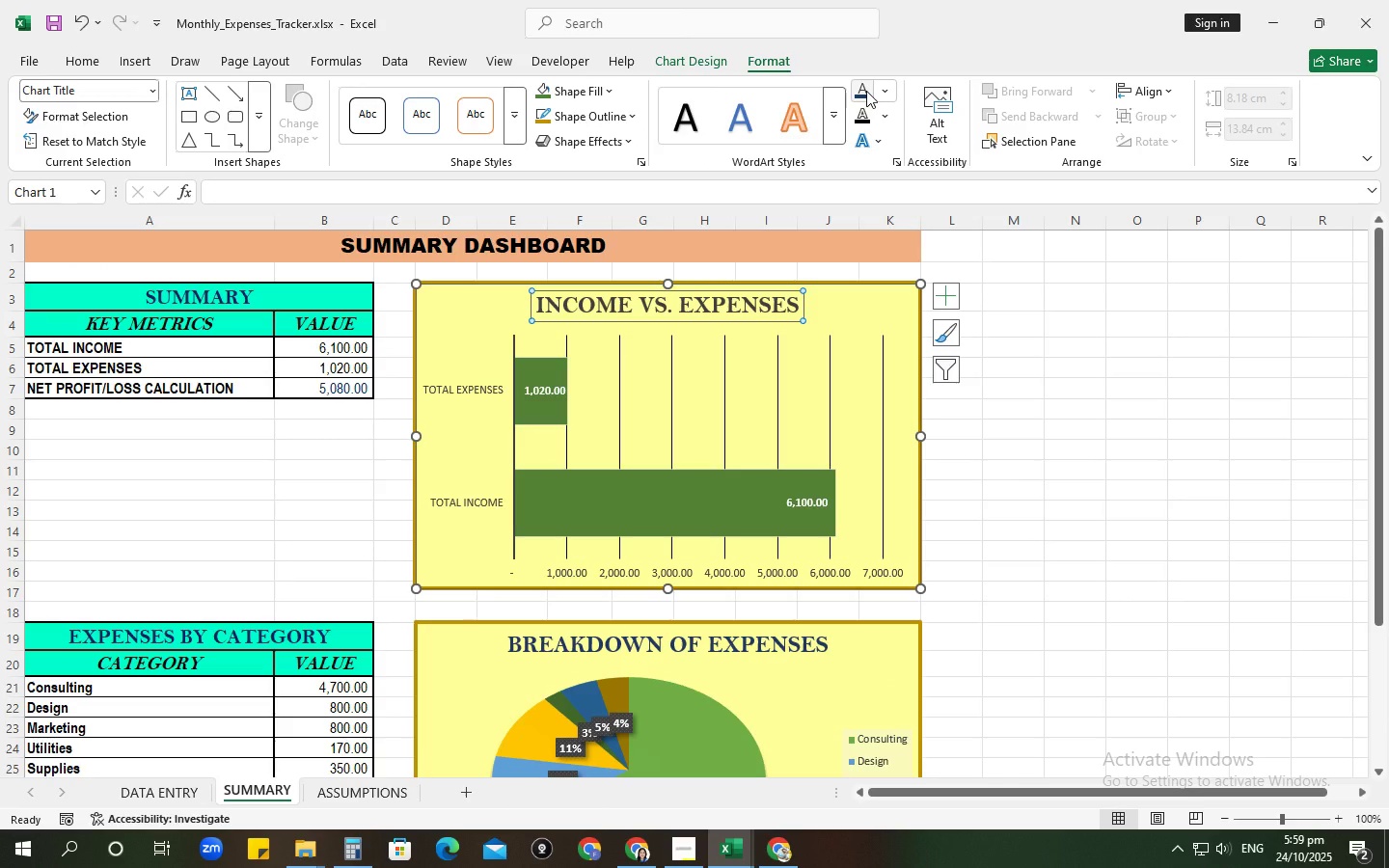 
left_click([866, 91])
 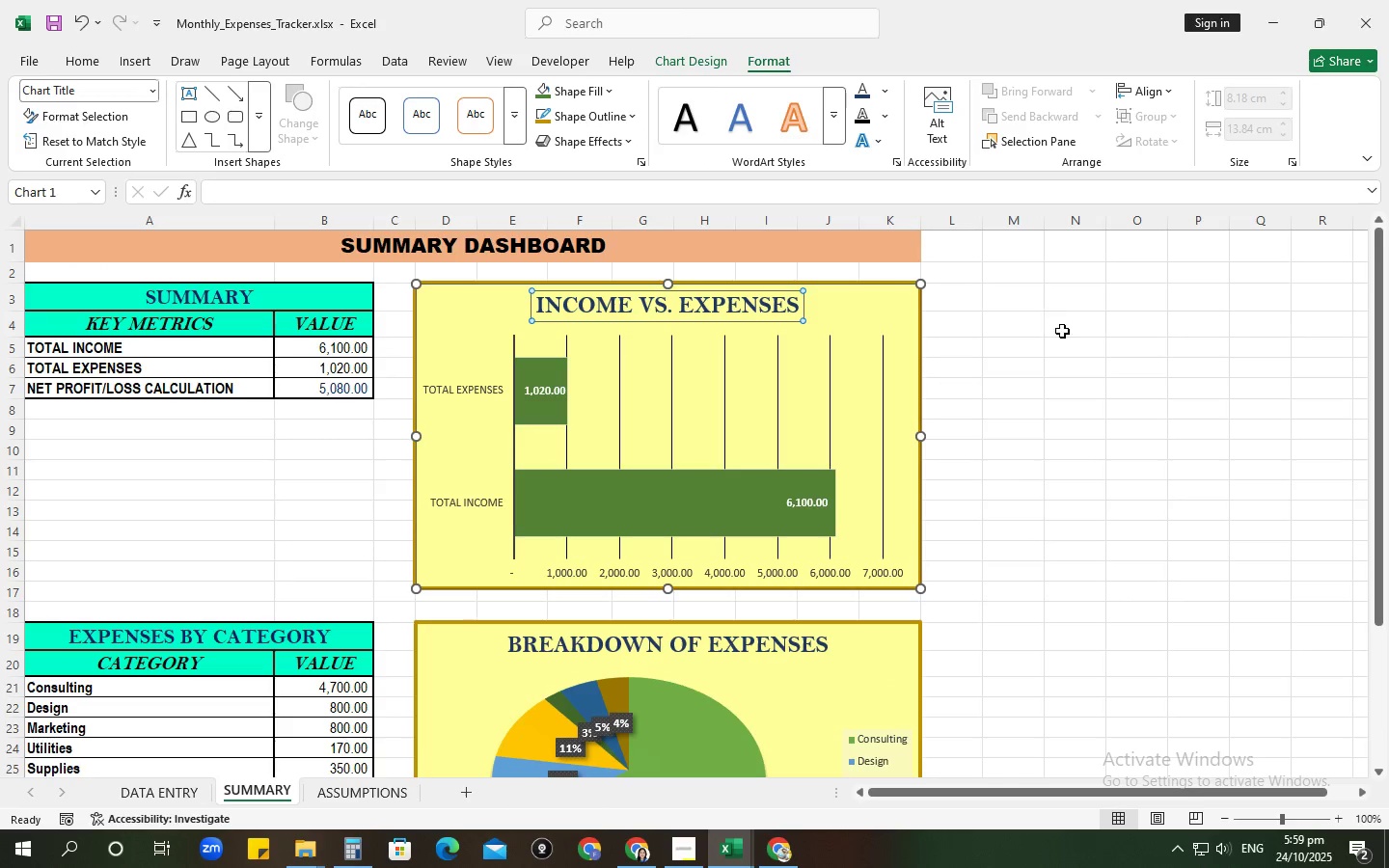 
left_click([1062, 331])
 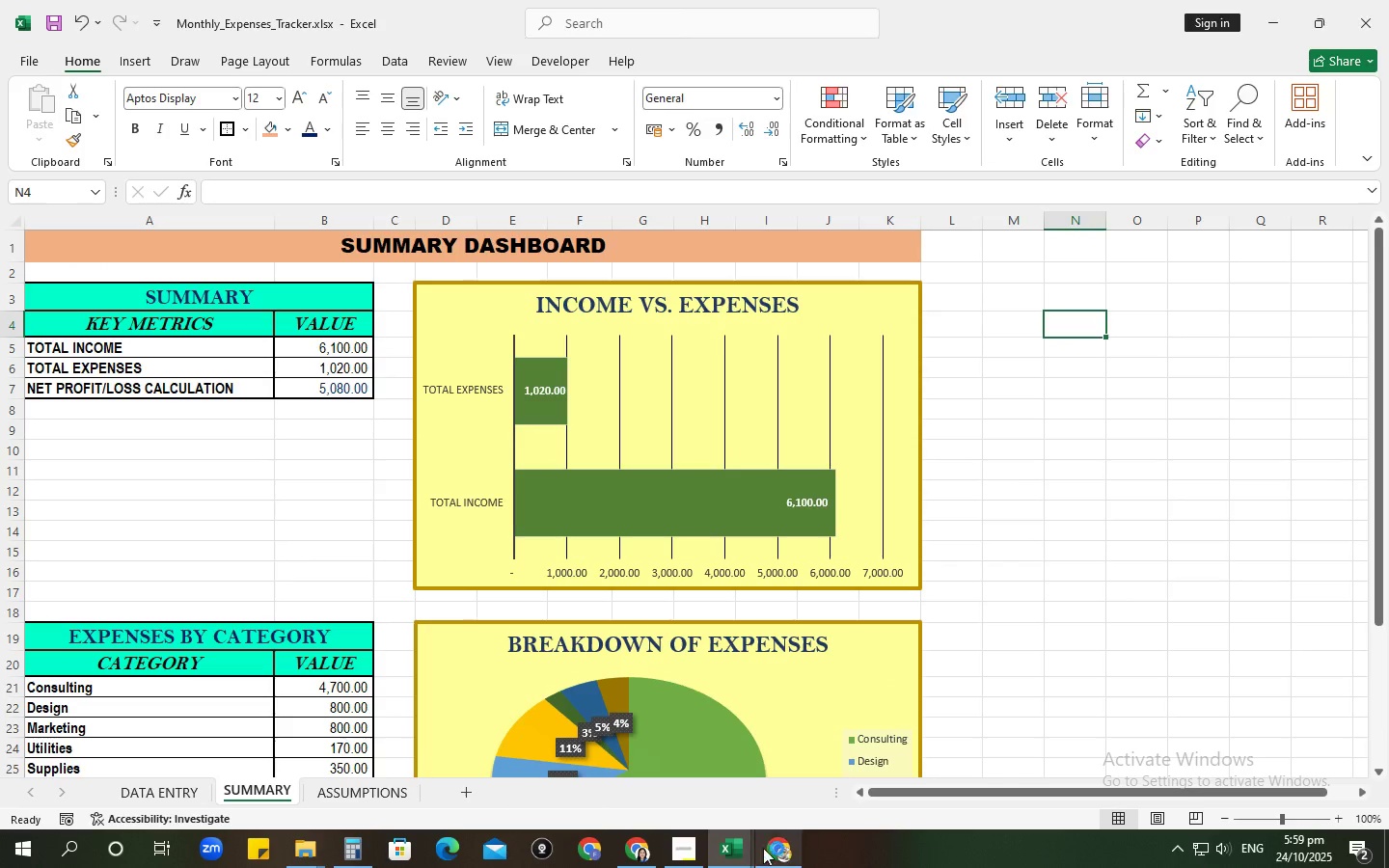 
left_click([731, 854])
 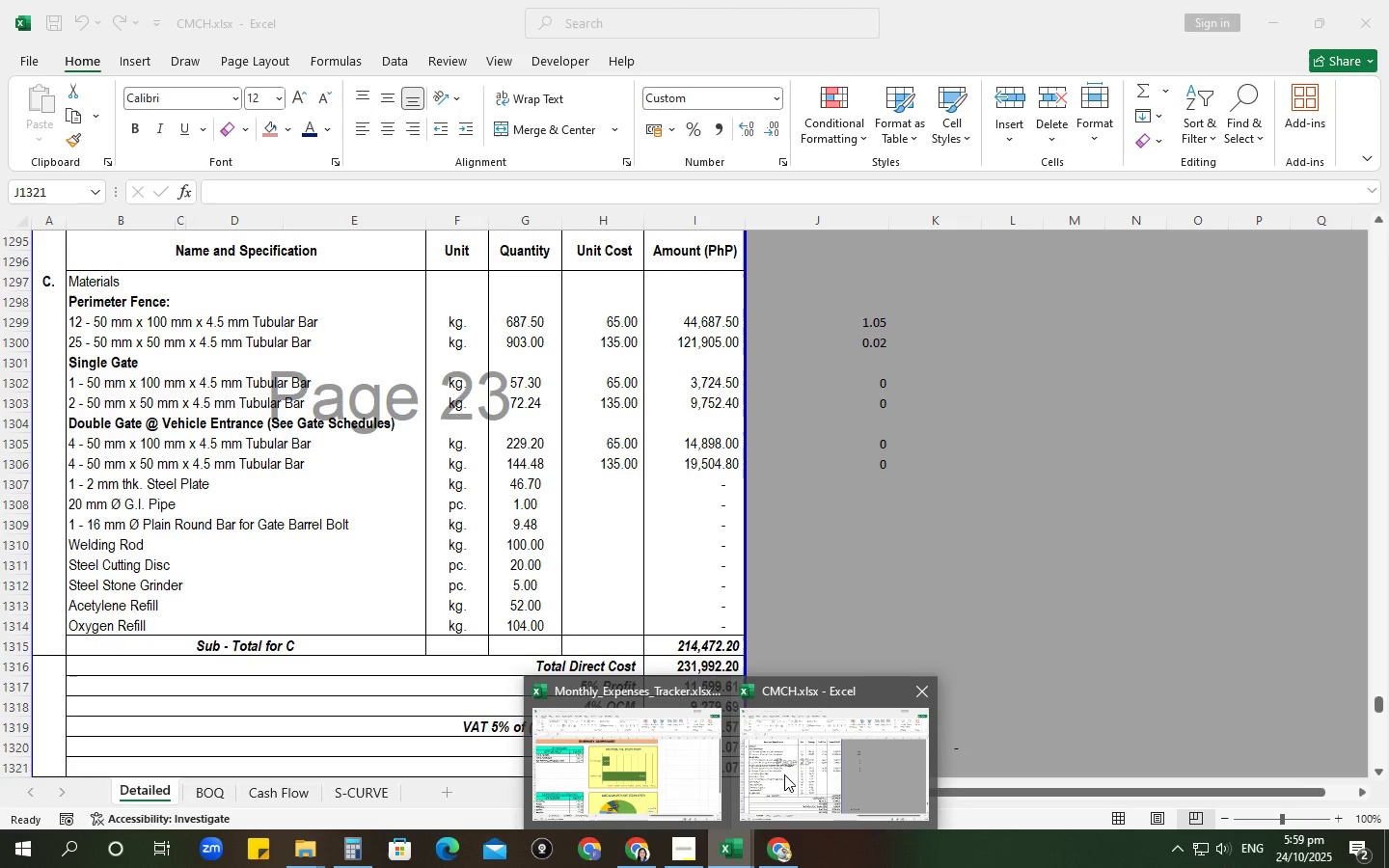 
left_click([784, 774])
 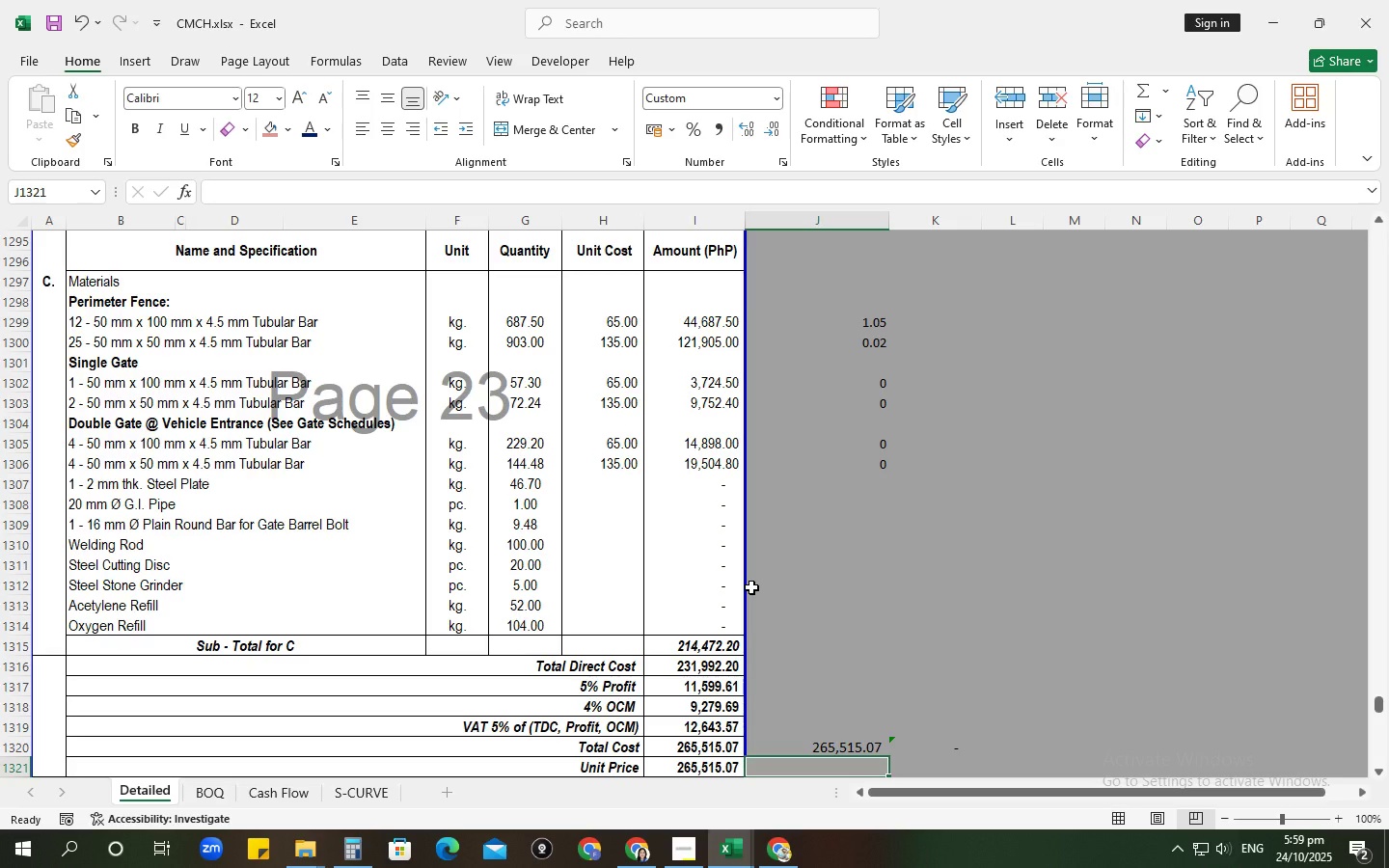 
scroll: coordinate [751, 587], scroll_direction: down, amount: 1.0
 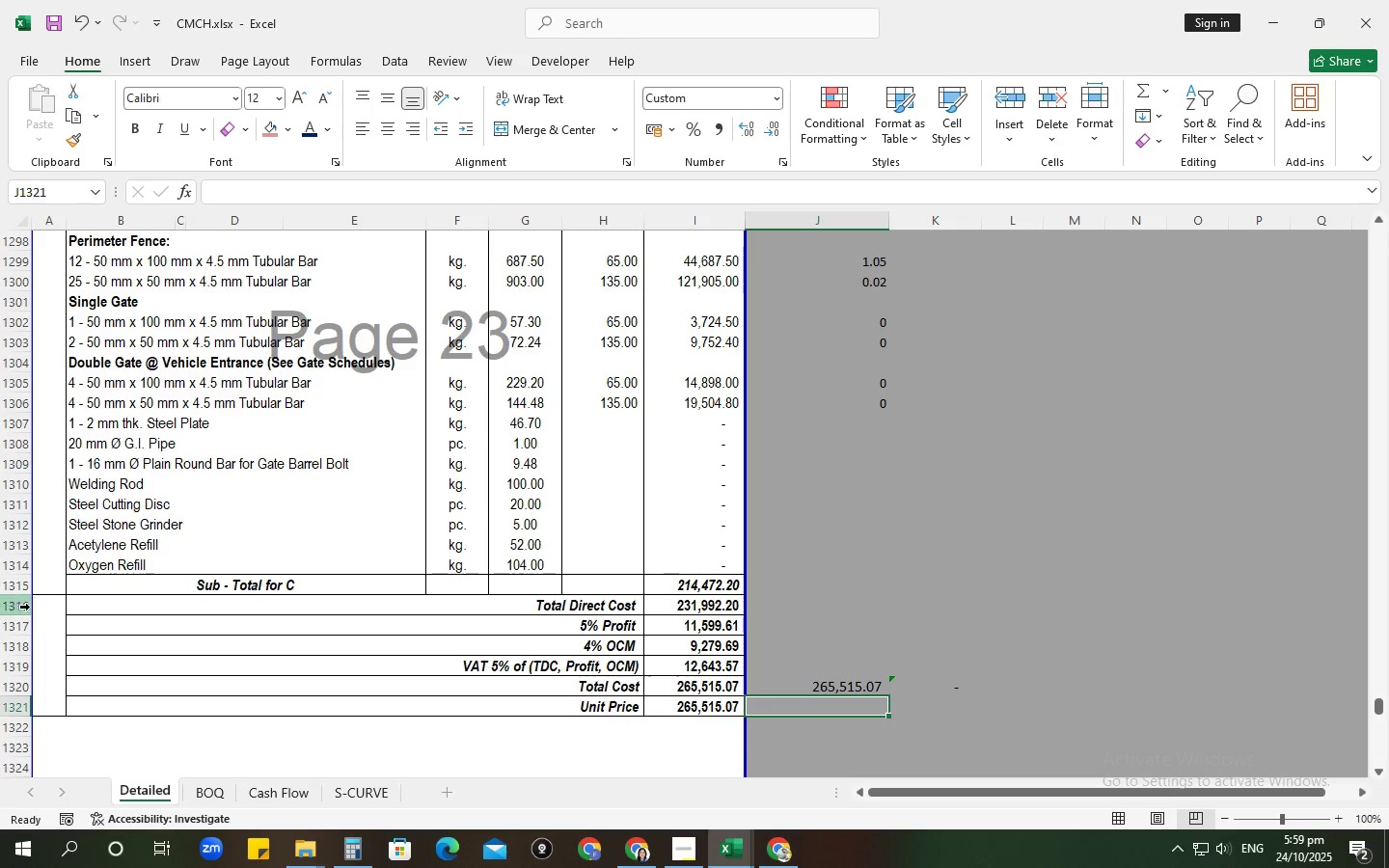 
left_click([14, 599])
 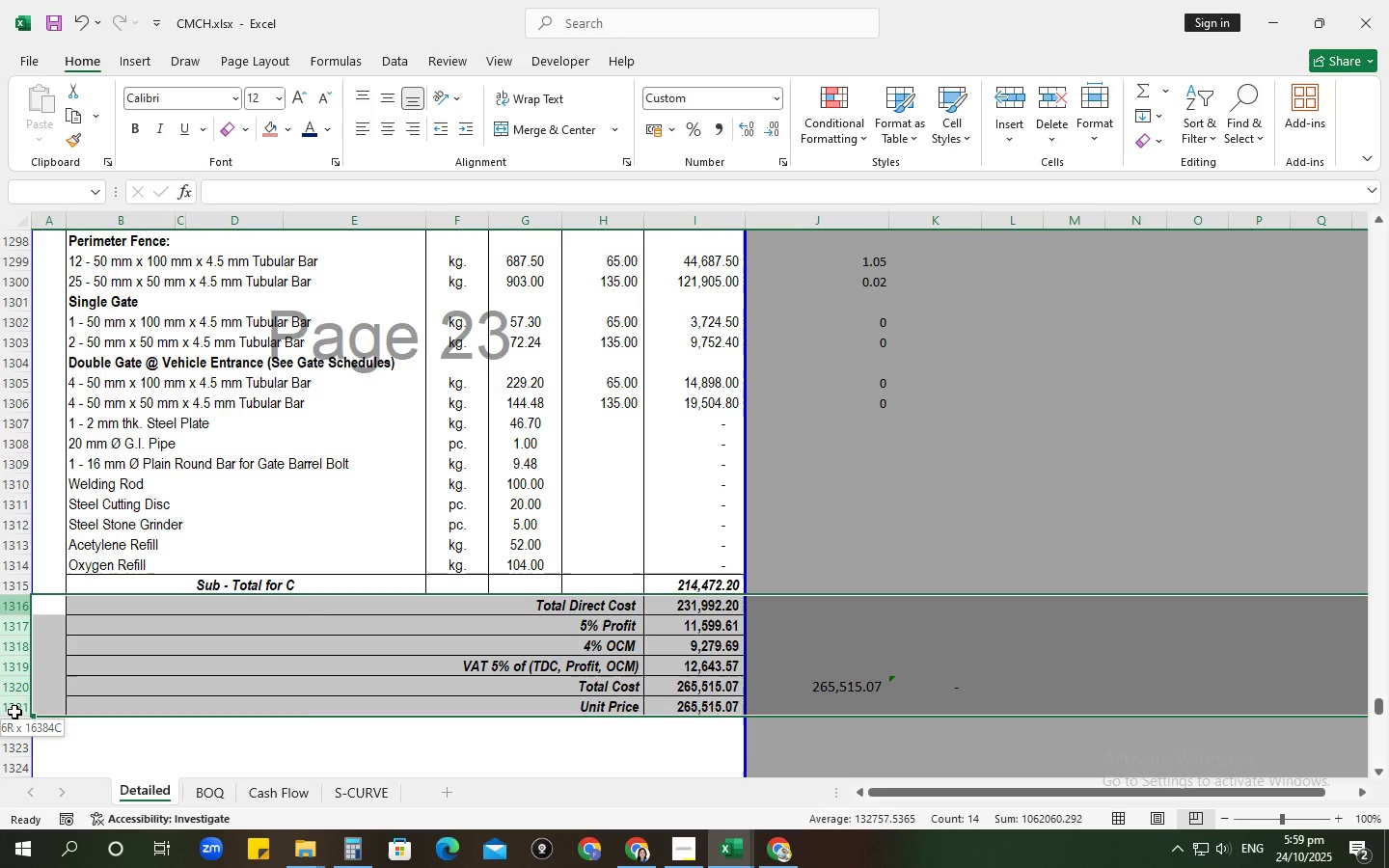 
key(Control+C)
 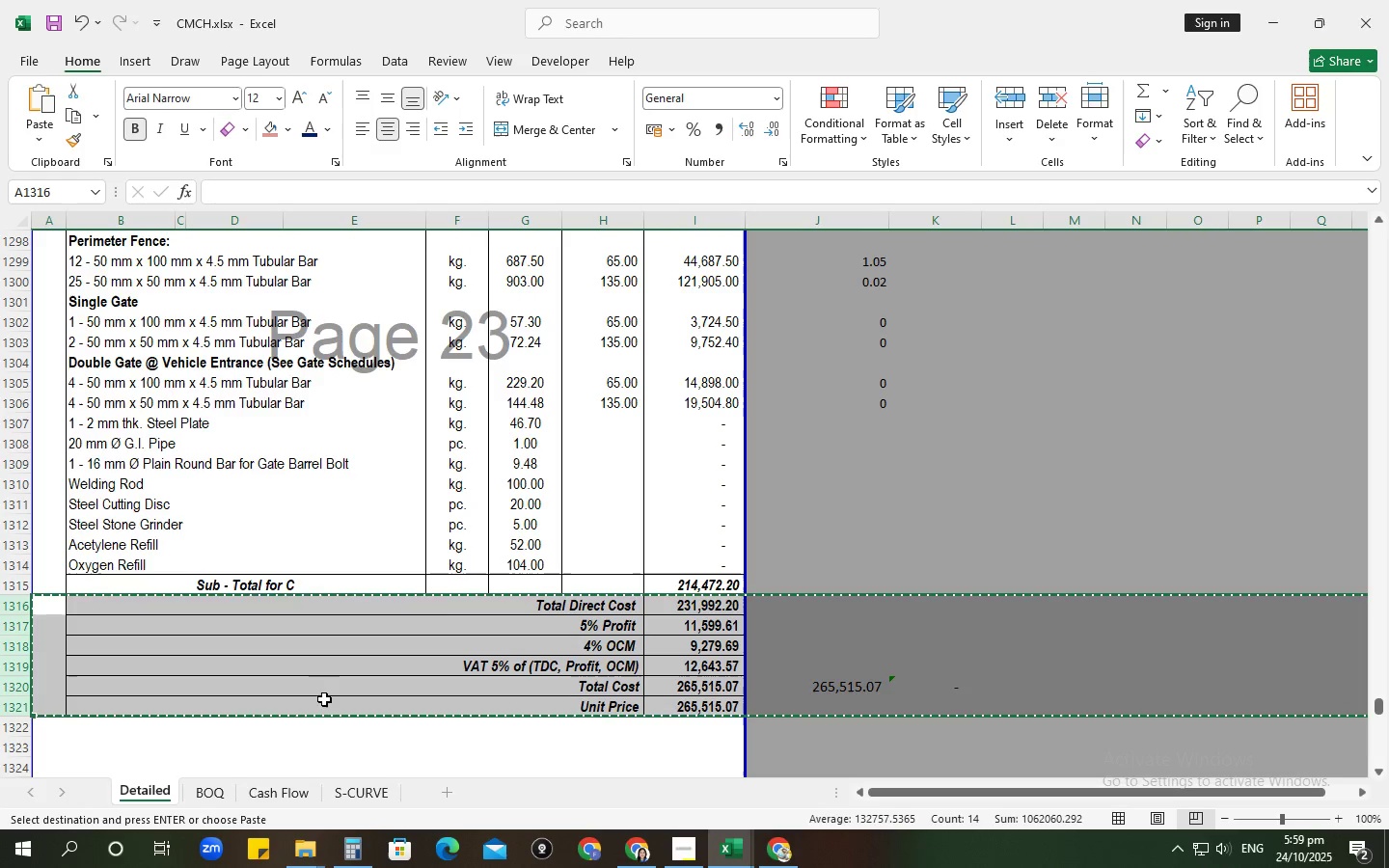 
scroll: coordinate [478, 654], scroll_direction: down, amount: 19.0
 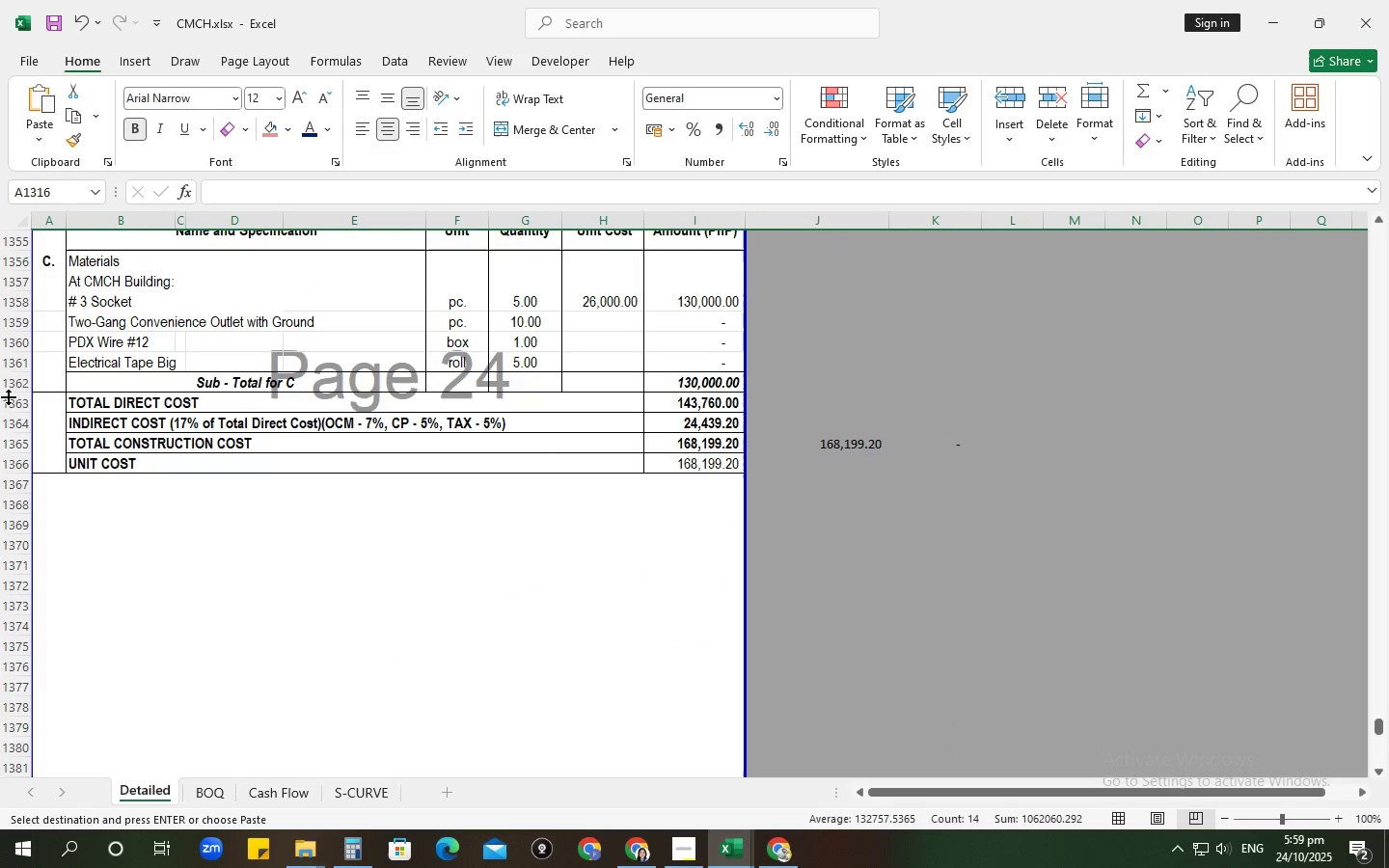 
left_click([8, 402])
 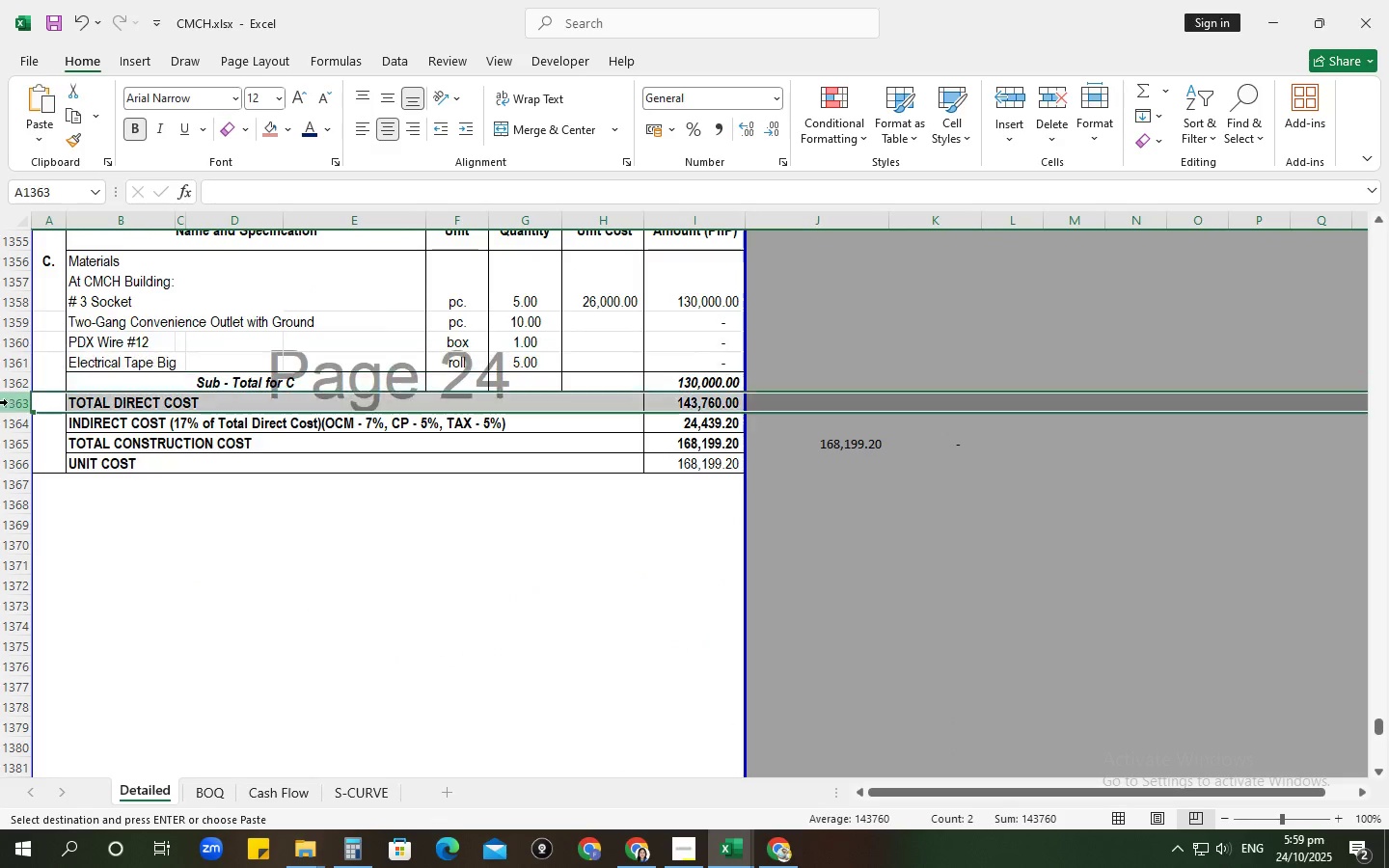 
key(Control+V)
 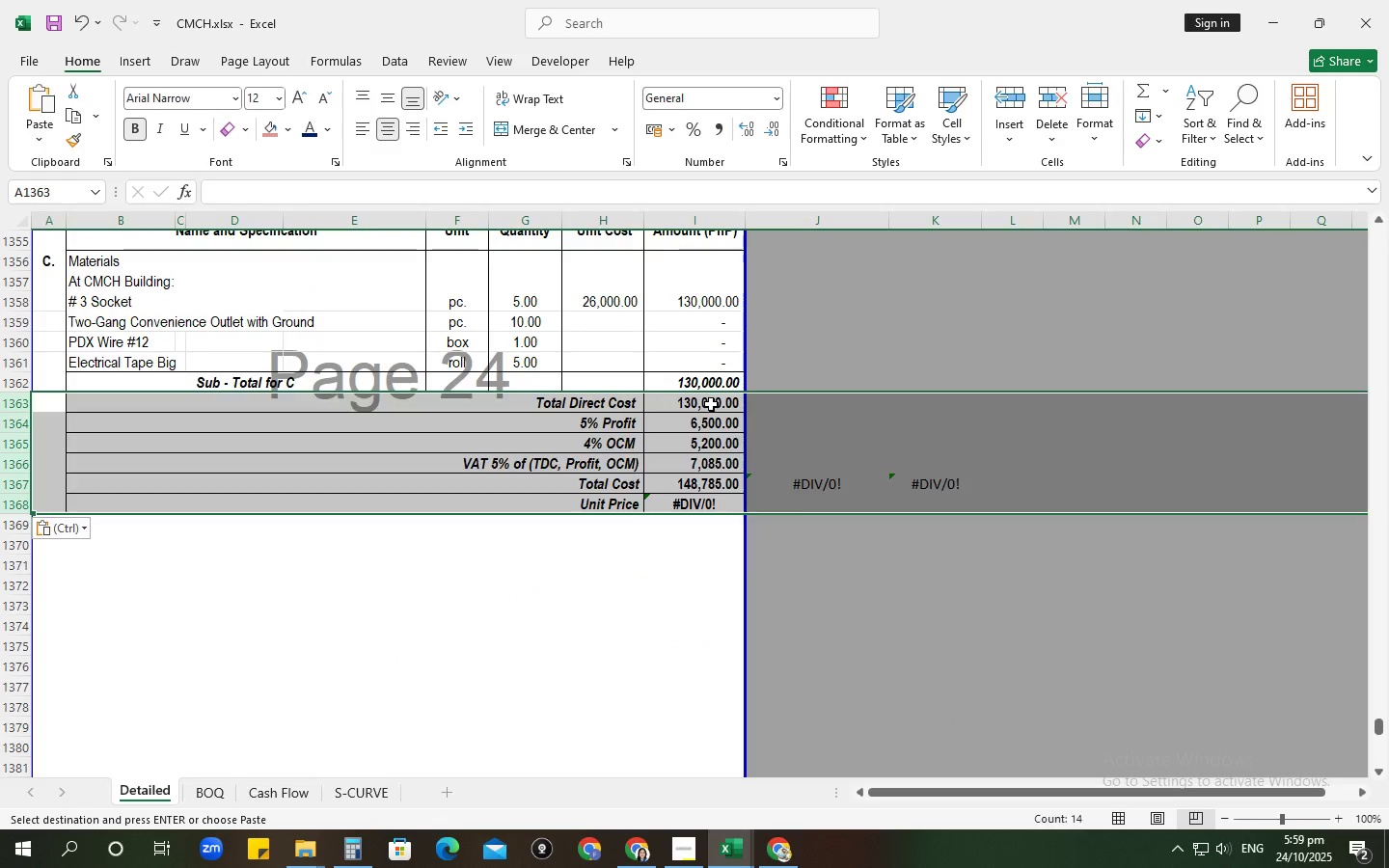 
left_click([711, 404])
 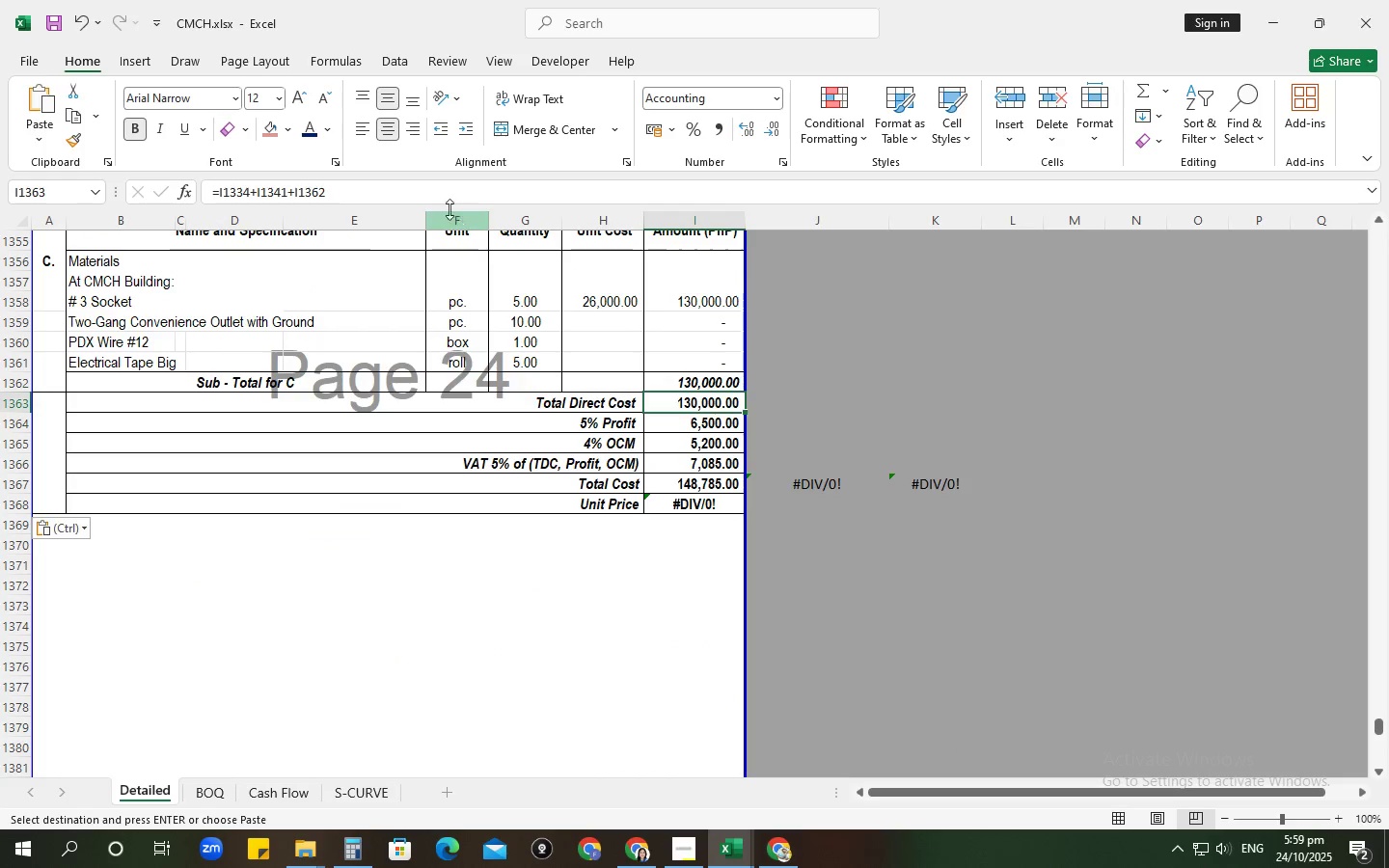 
left_click([440, 193])
 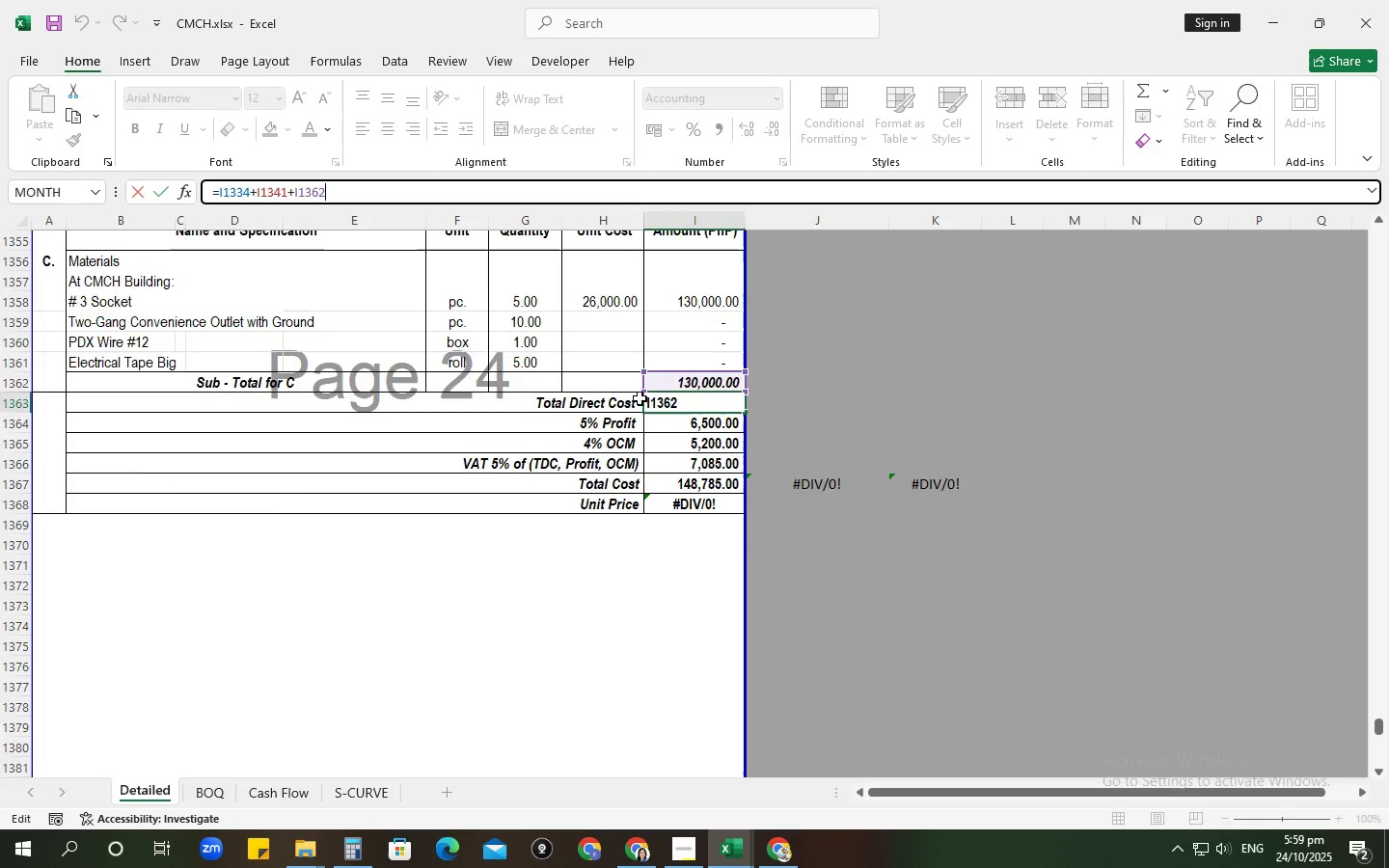 
scroll: coordinate [732, 402], scroll_direction: up, amount: 9.0
 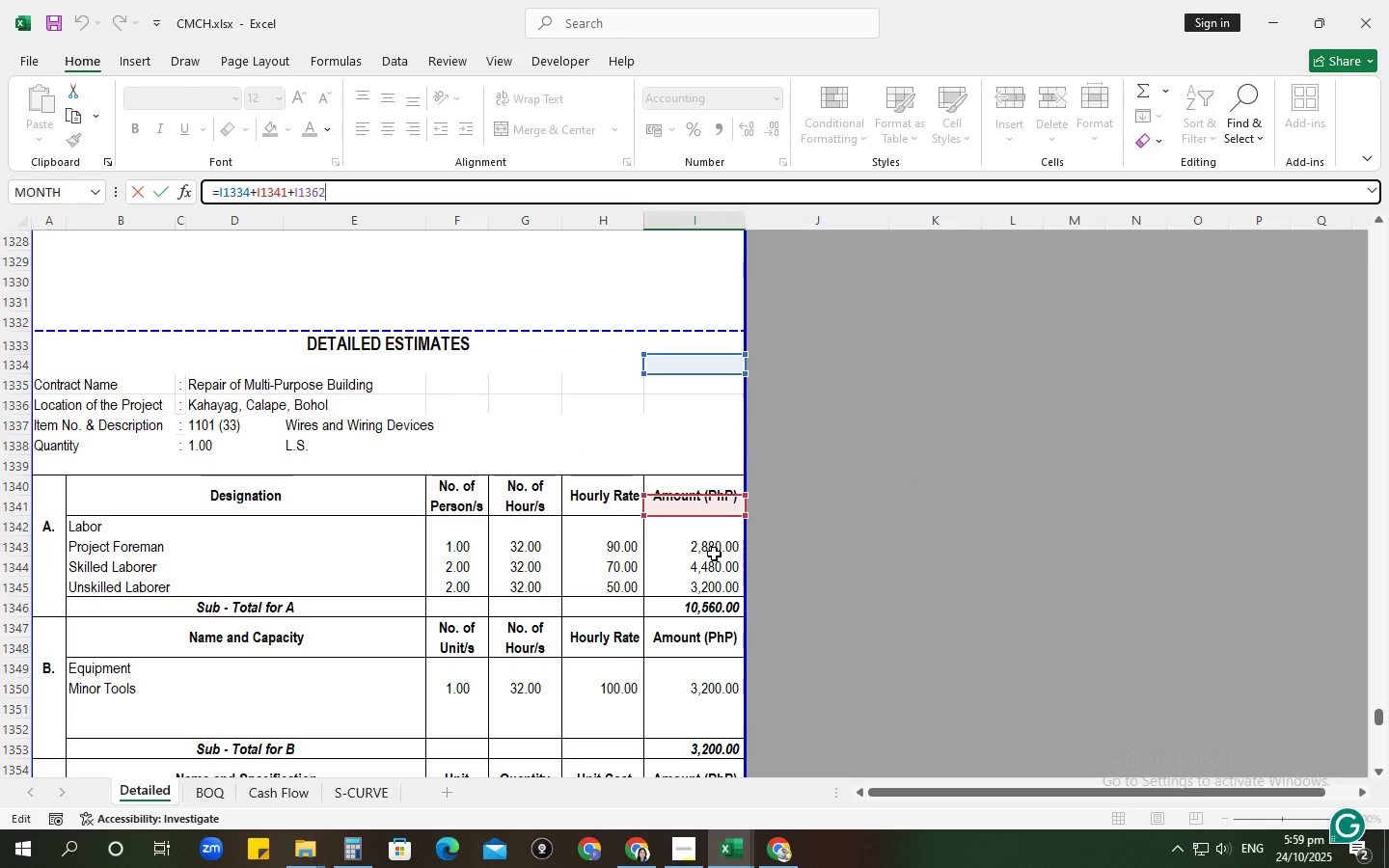 
scroll: coordinate [714, 543], scroll_direction: down, amount: 2.0
 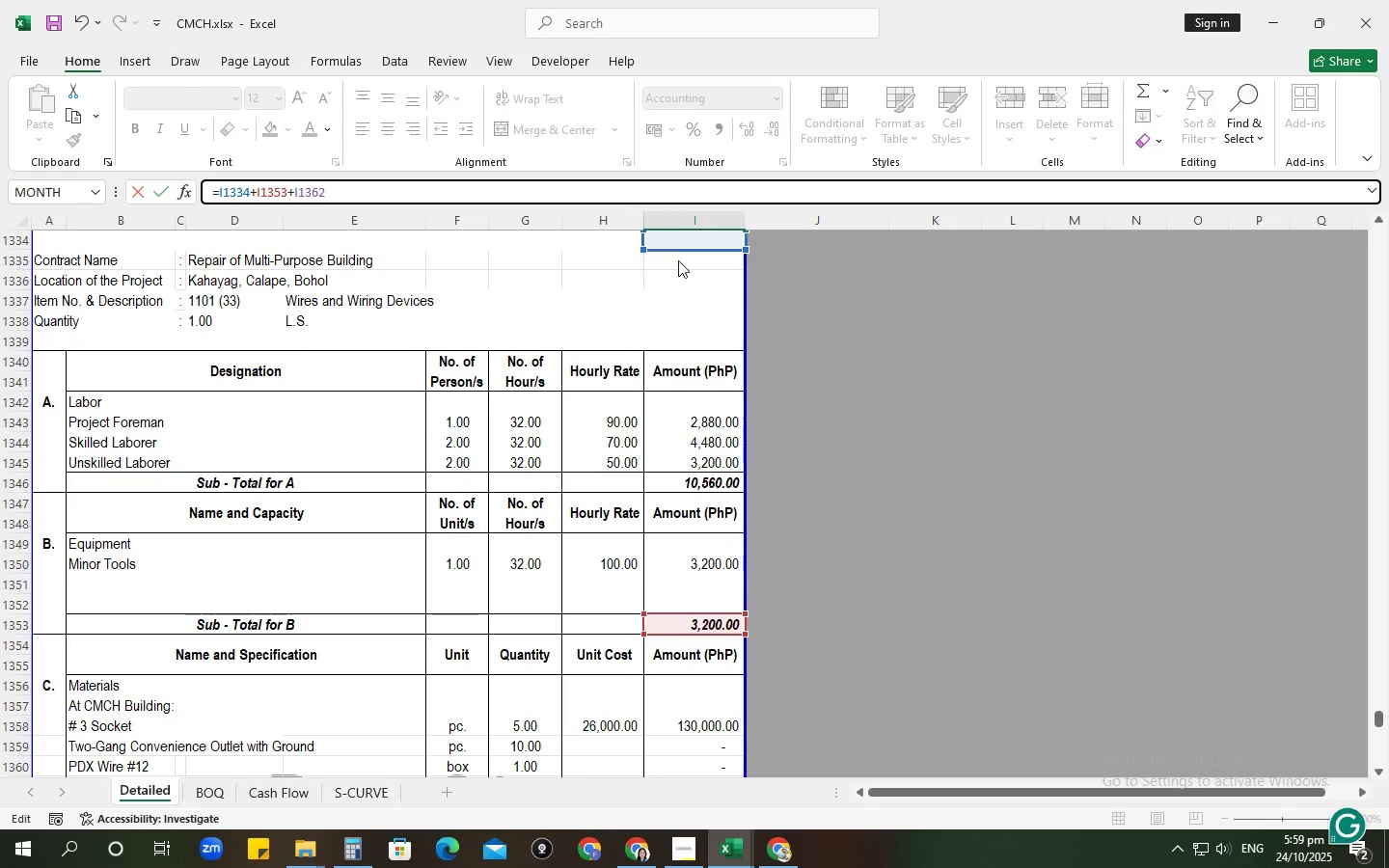 
wait(5.17)
 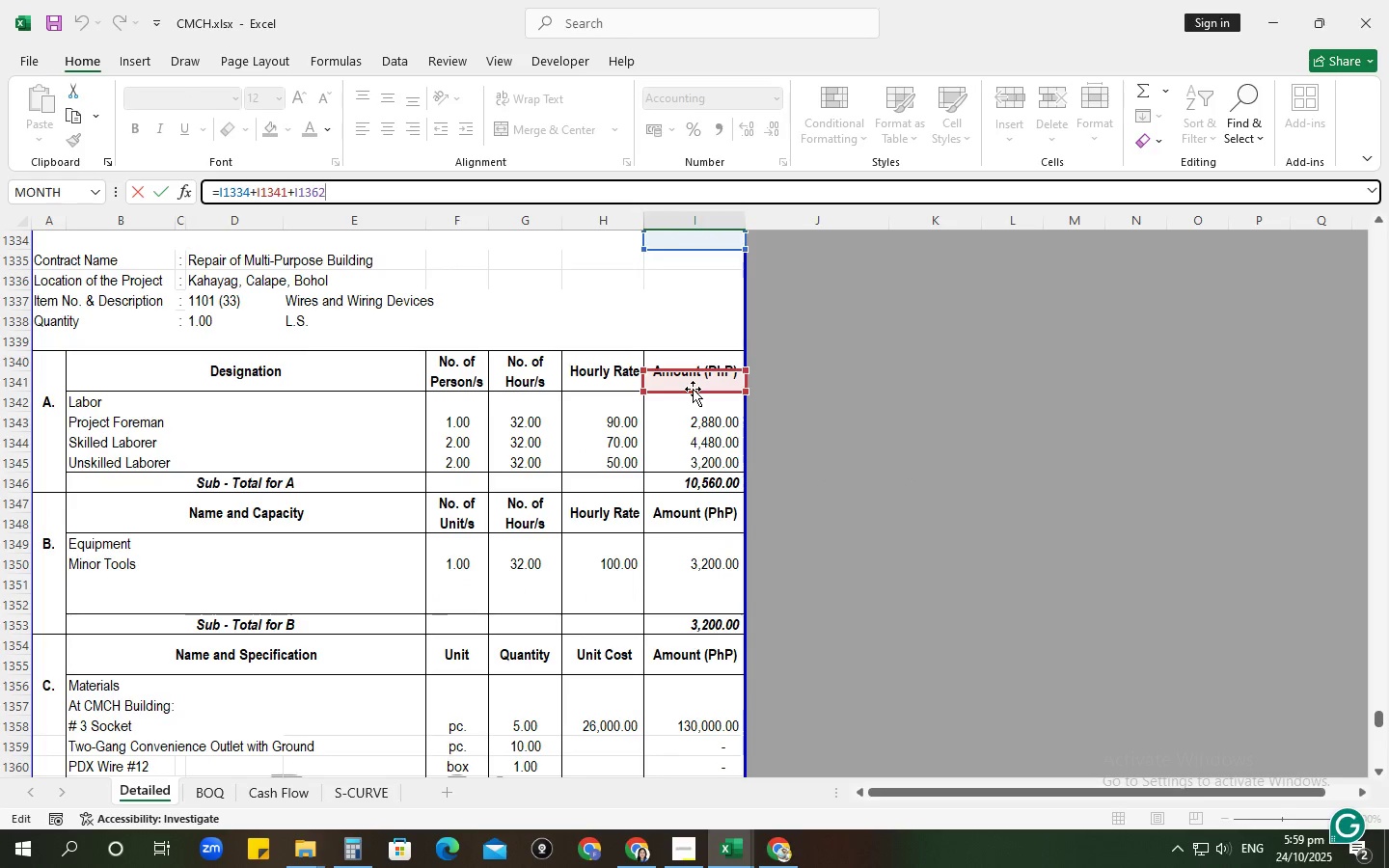 
scroll: coordinate [737, 531], scroll_direction: down, amount: 3.0
 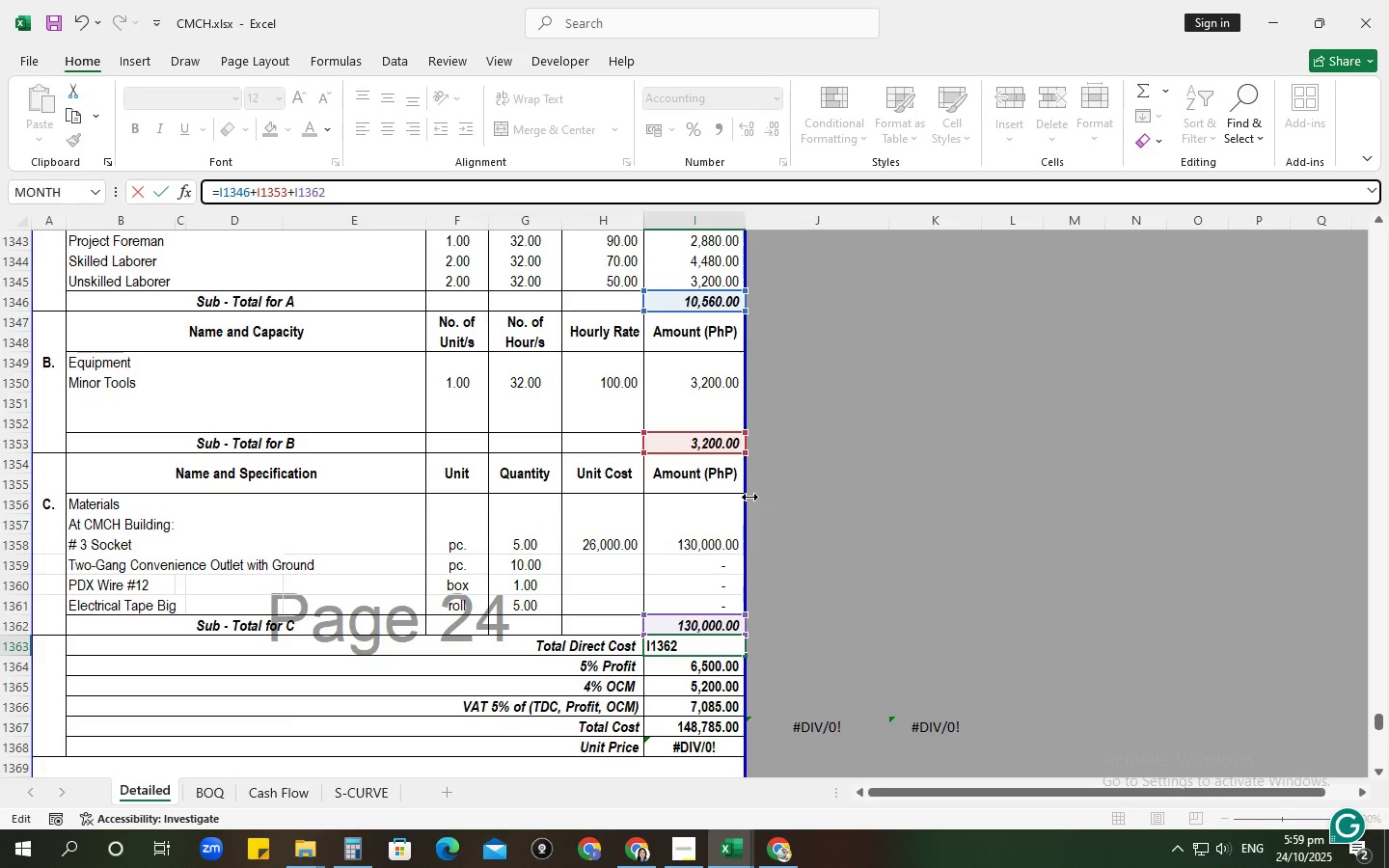 
key(NumpadEnter)
 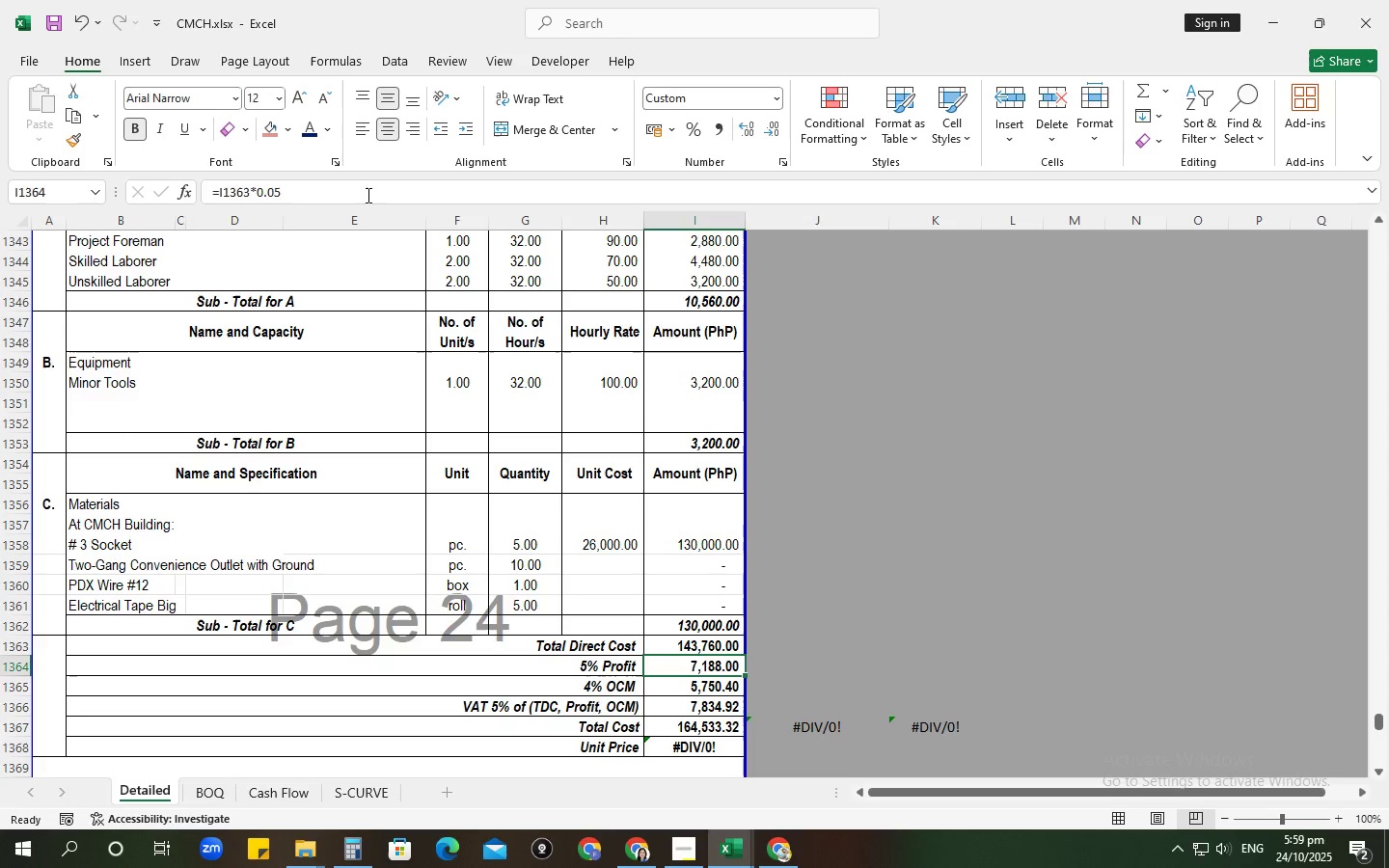 
key(NumpadEnter)
 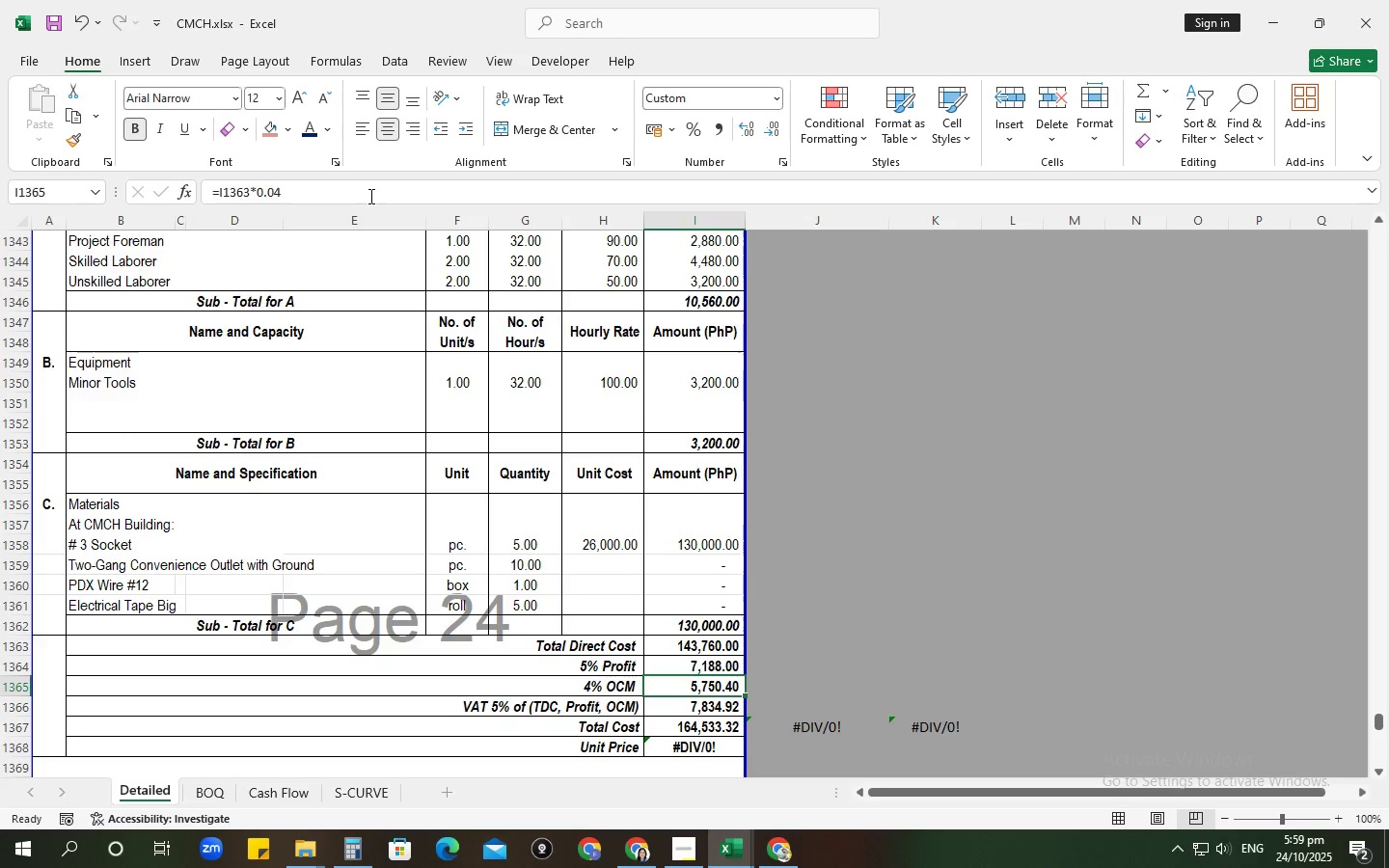 
left_click([369, 196])
 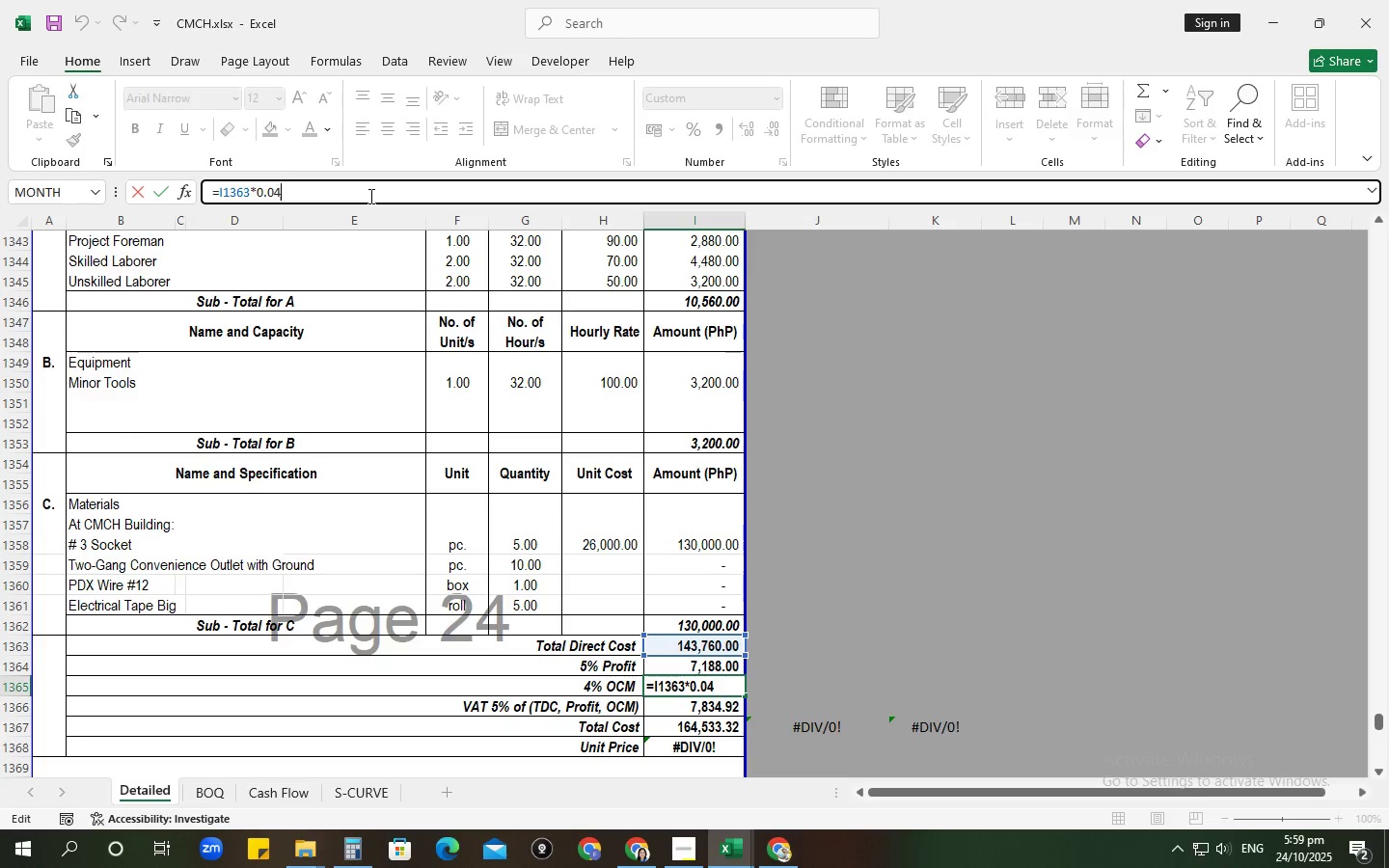 
key(NumpadEnter)
 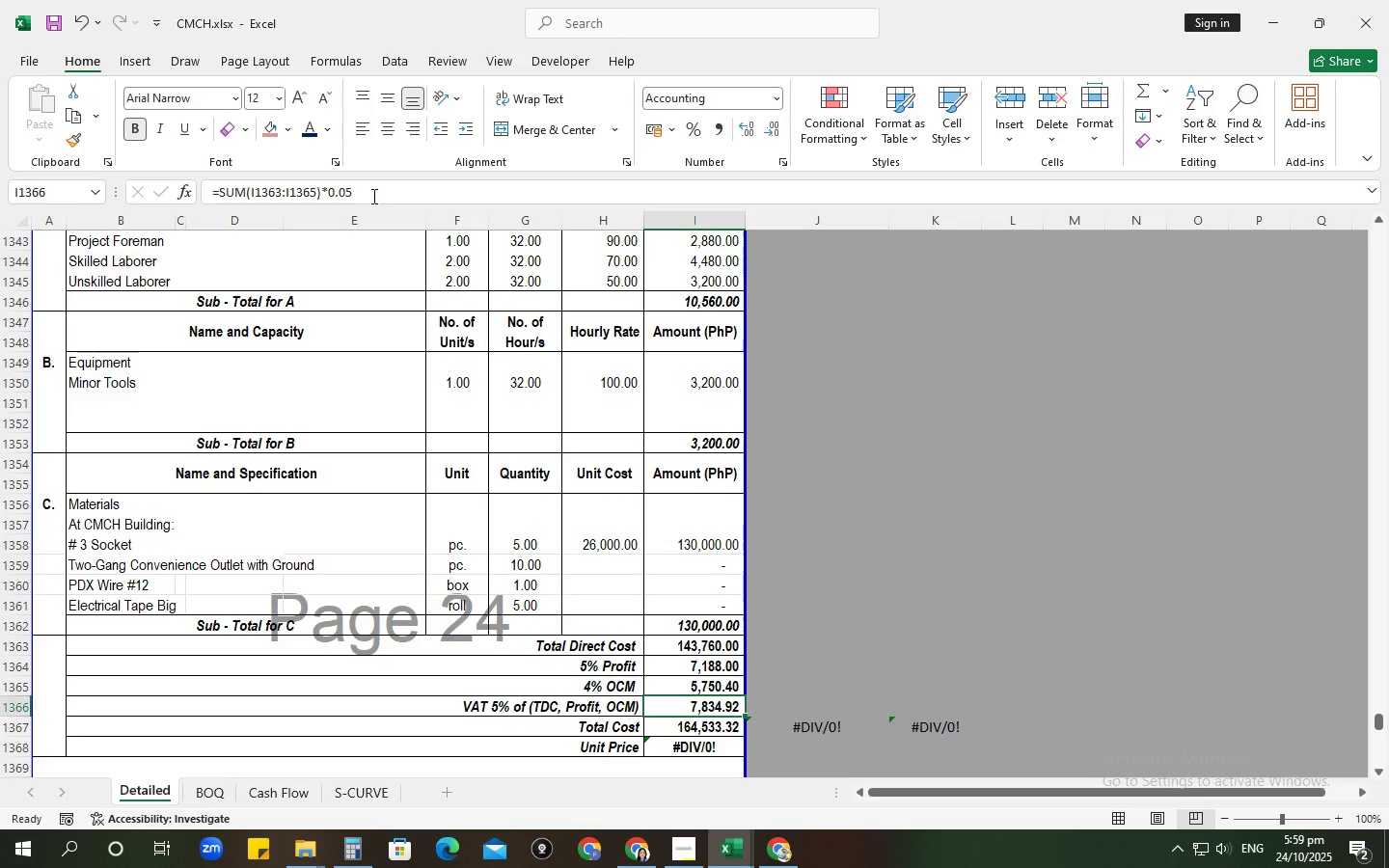 
left_click([372, 196])
 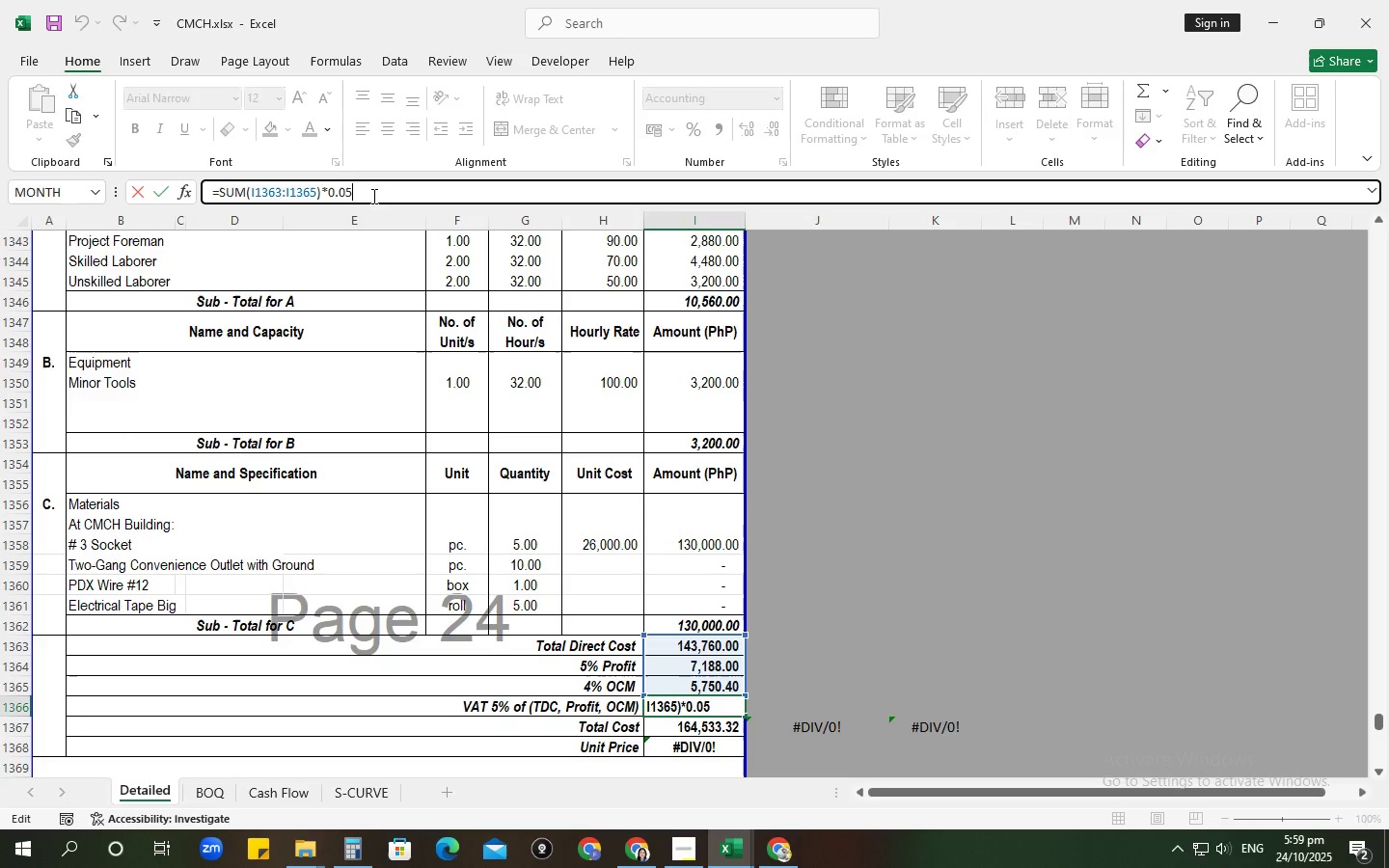 
key(NumpadEnter)
 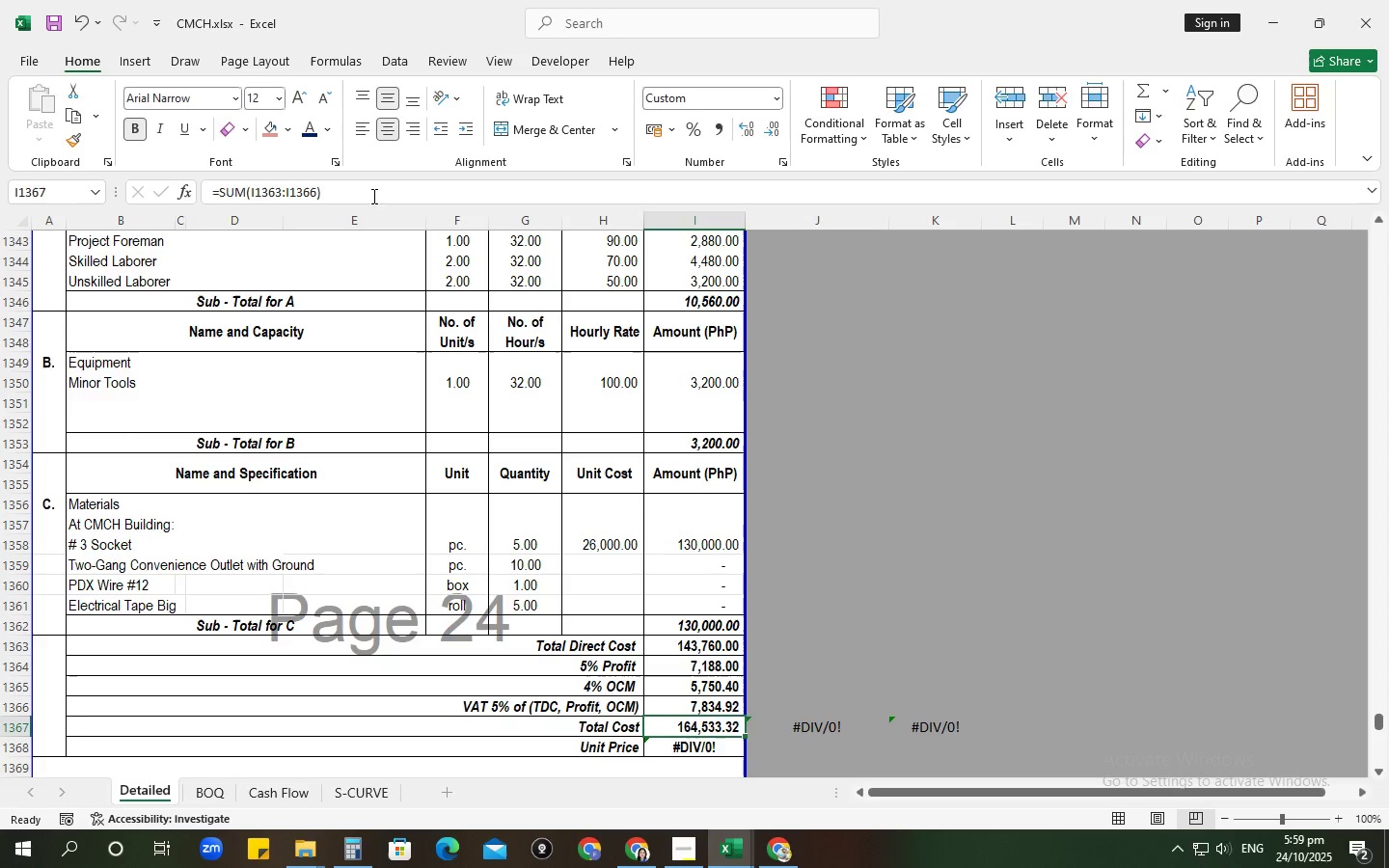 
left_click([372, 196])
 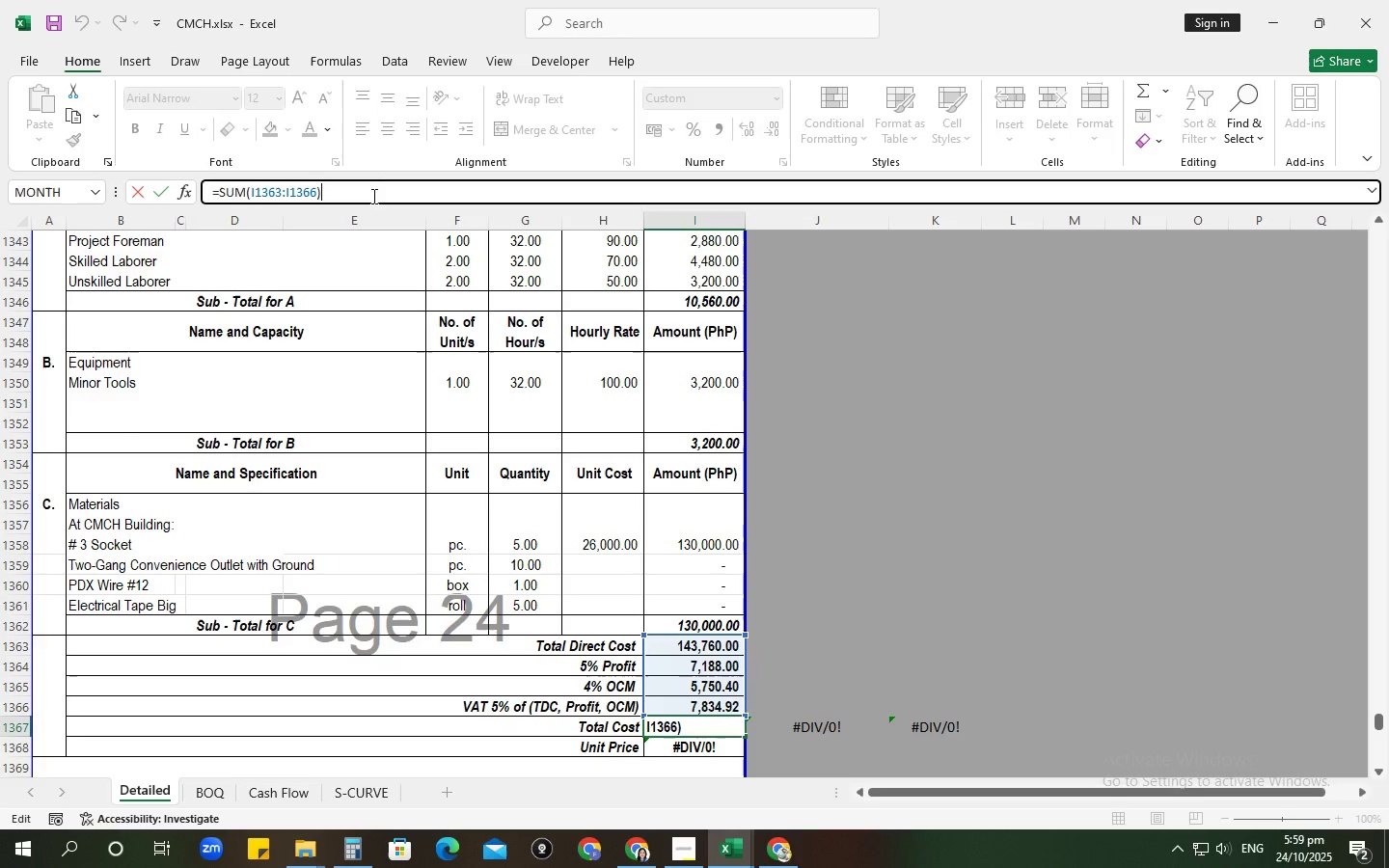 
key(NumpadEnter)
 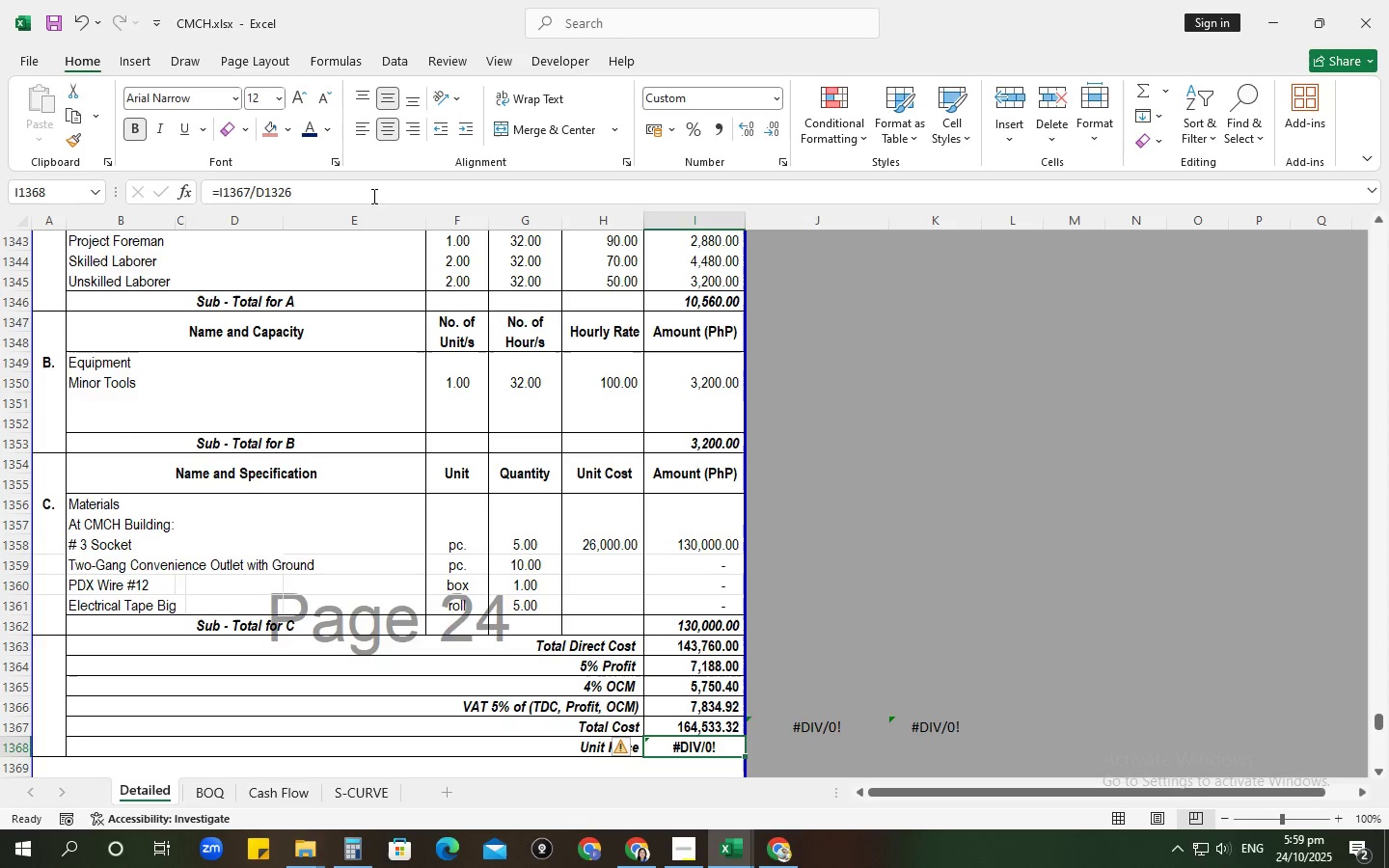 
left_click([372, 196])
 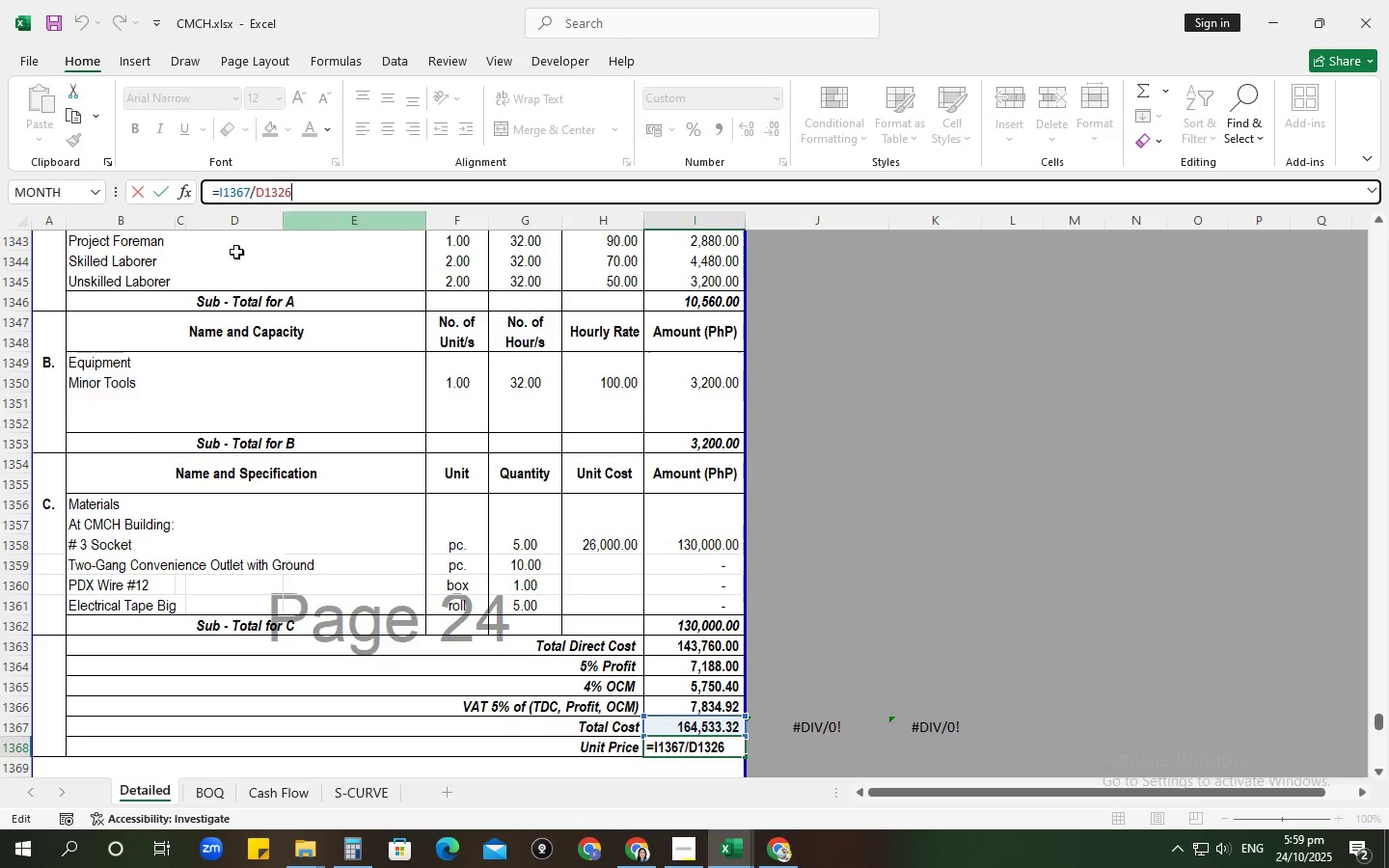 
scroll: coordinate [198, 497], scroll_direction: up, amount: 9.0
 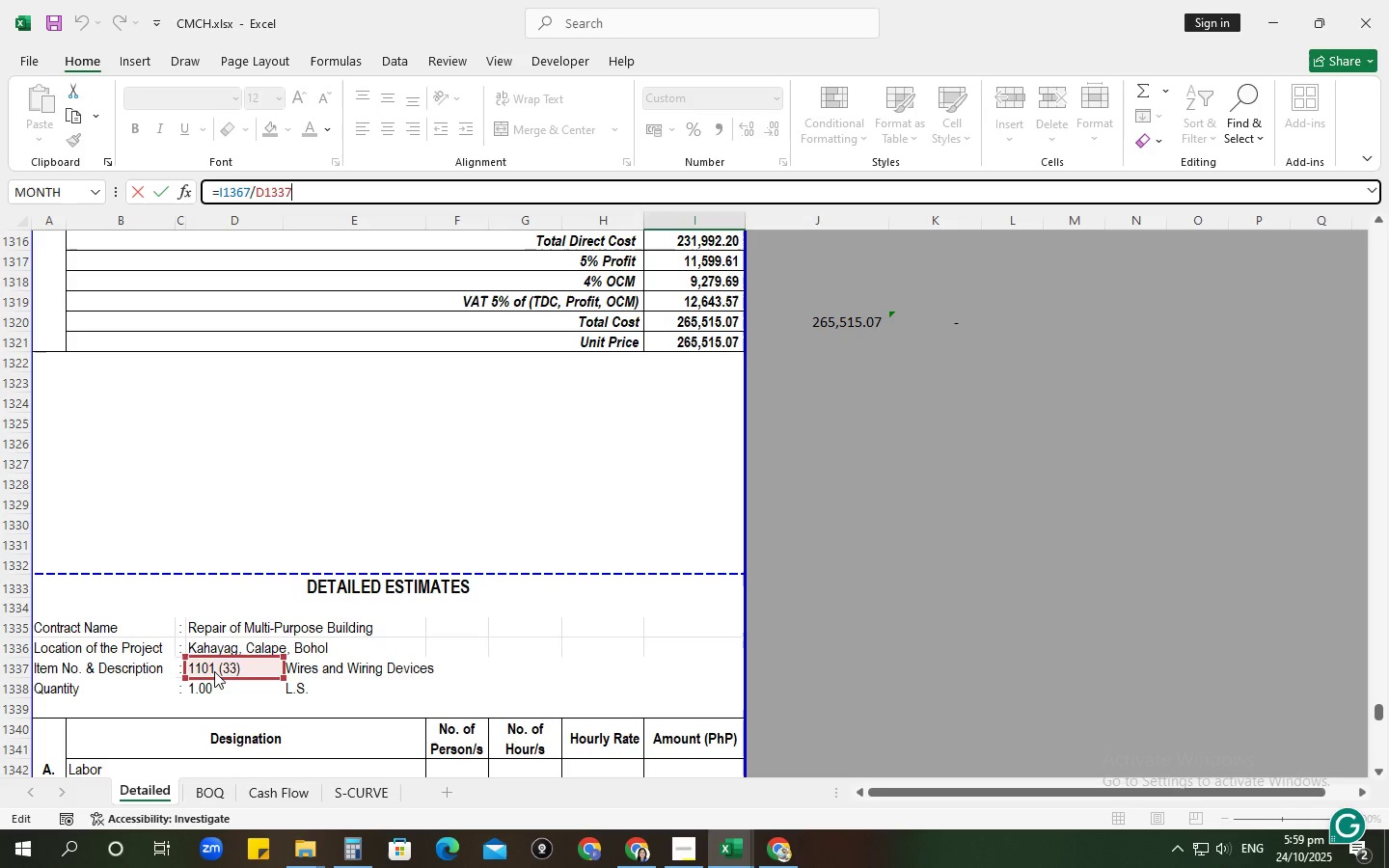 
key(NumpadEnter)
 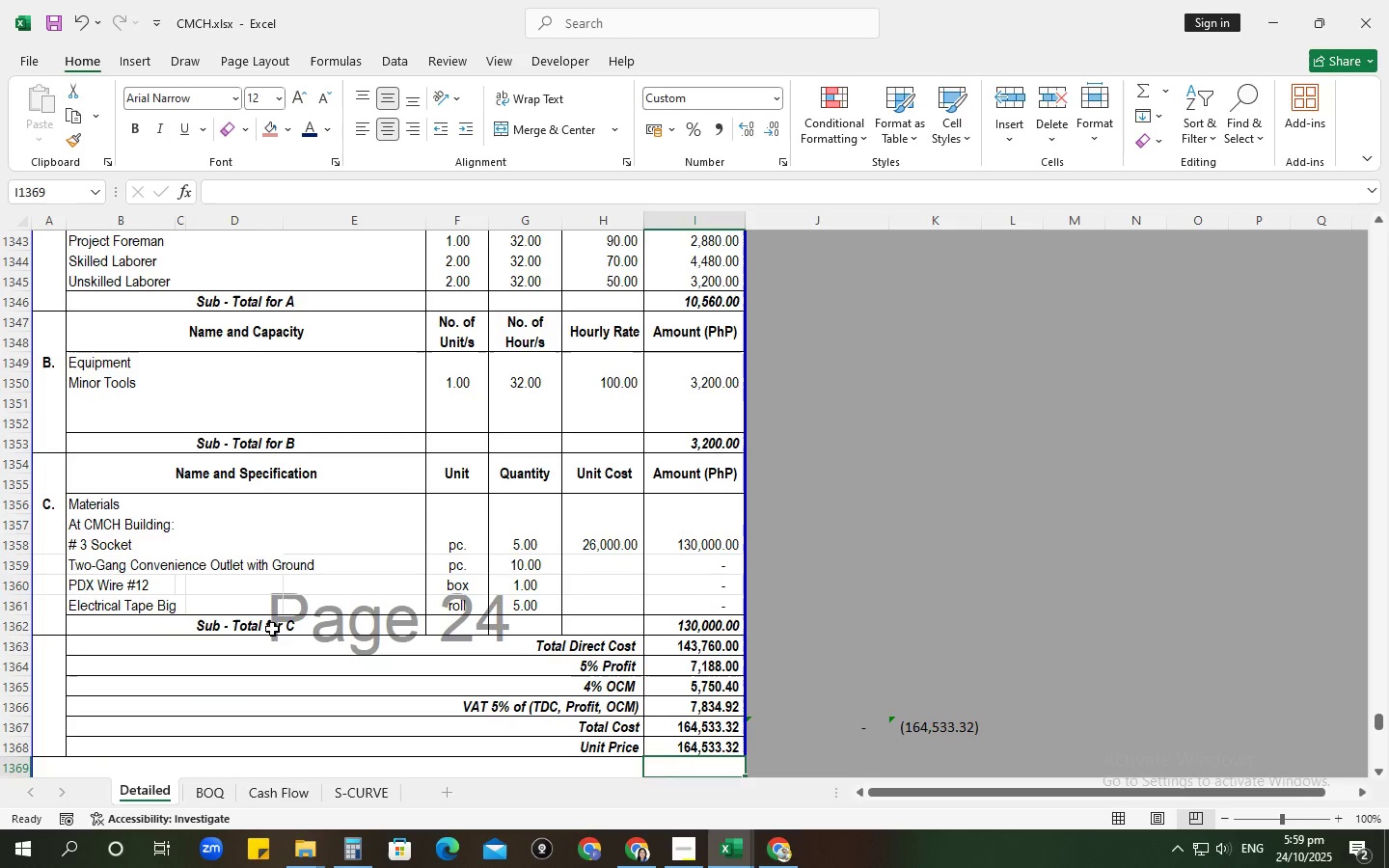 
scroll: coordinate [429, 622], scroll_direction: down, amount: 3.0
 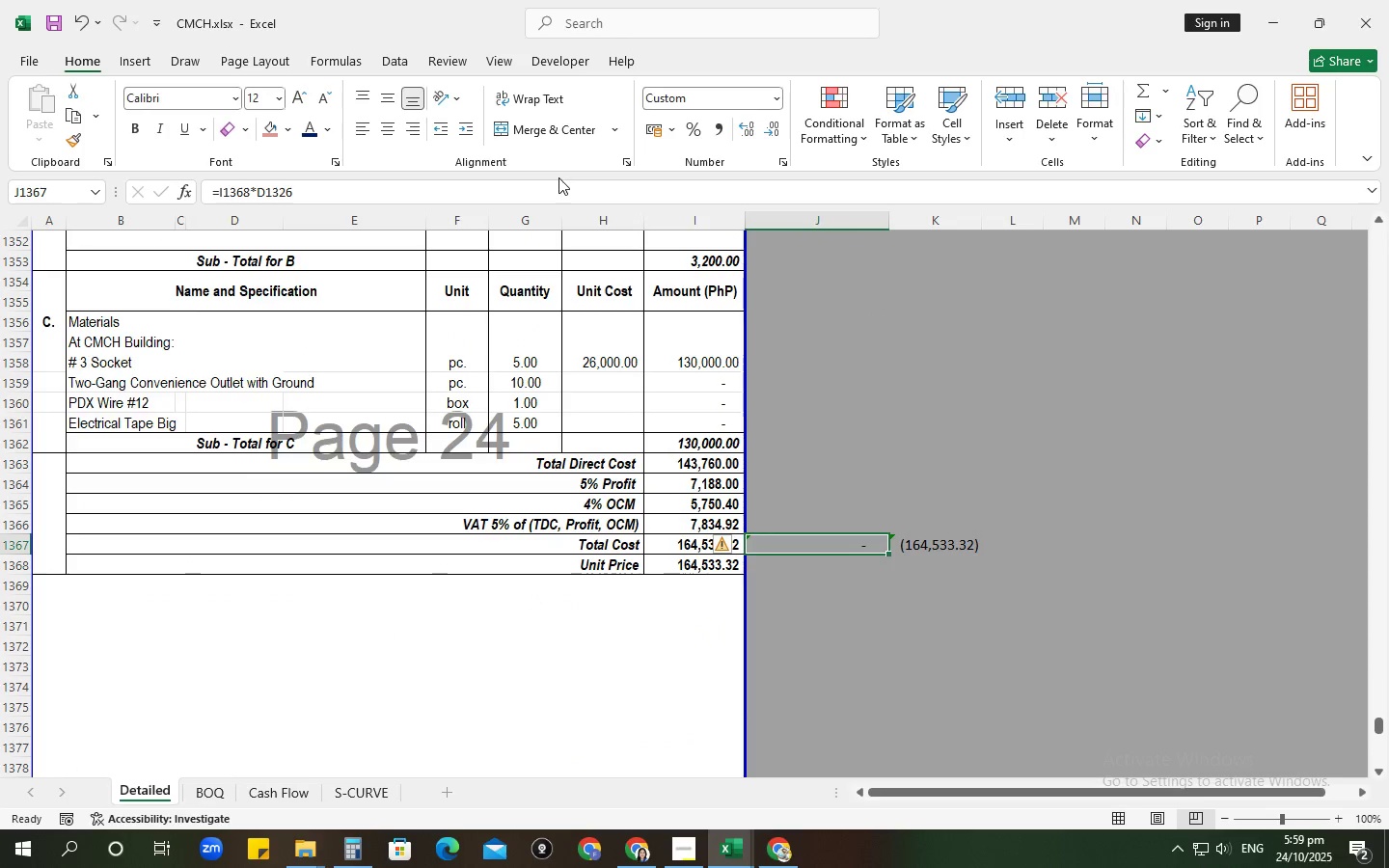 
scroll: coordinate [189, 532], scroll_direction: up, amount: 9.0
 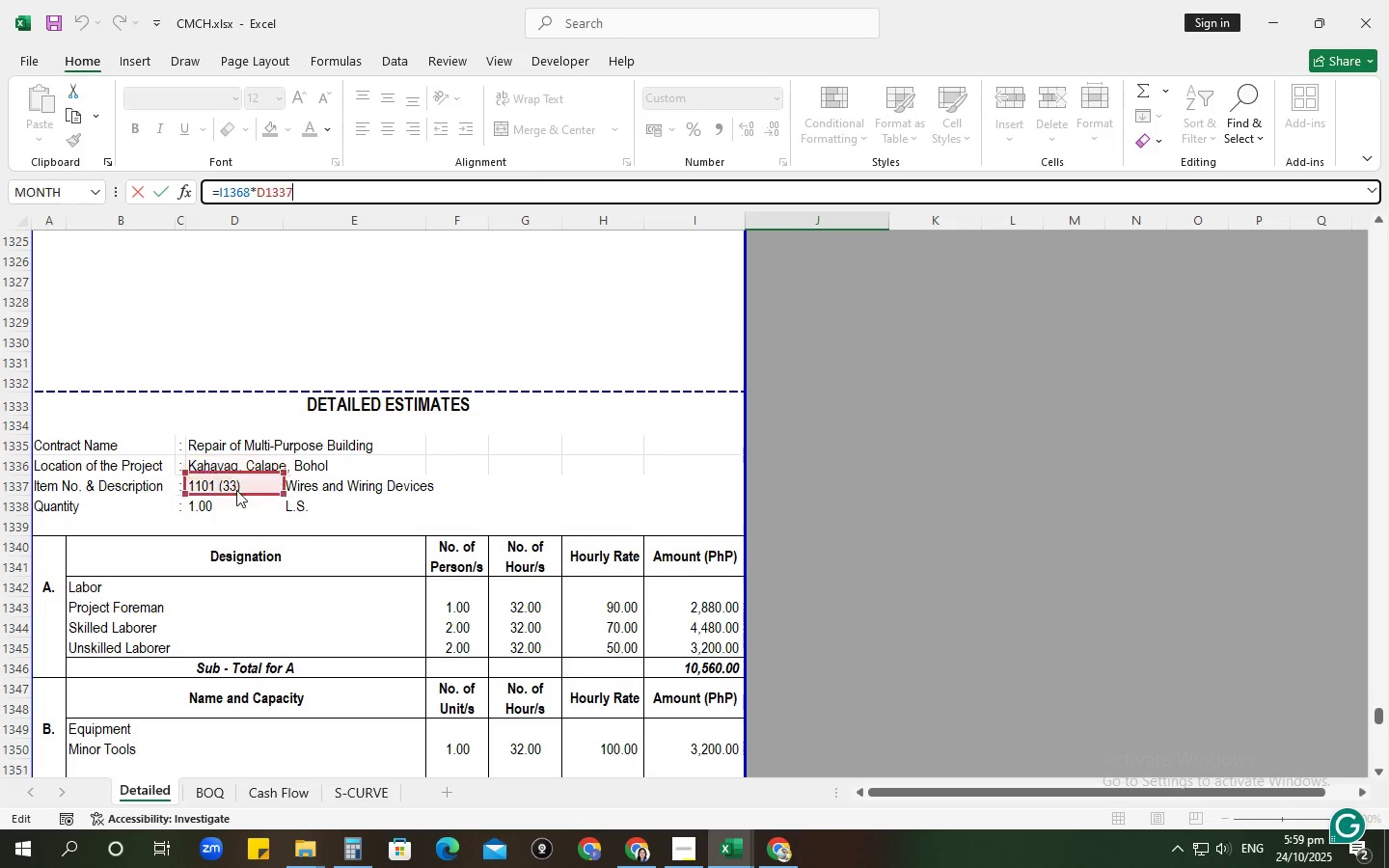 
key(NumpadEnter)
 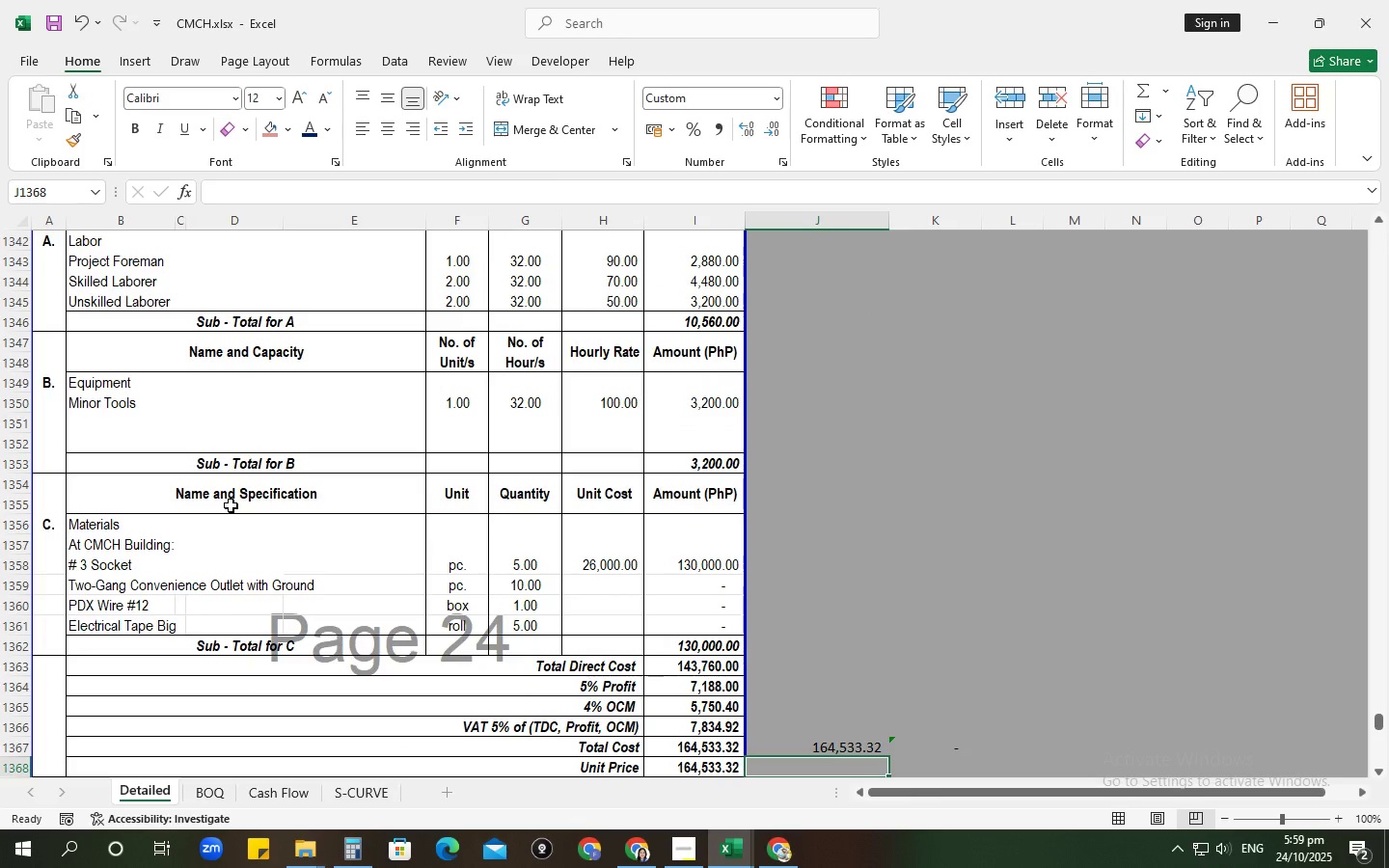 
scroll: coordinate [244, 509], scroll_direction: down, amount: 3.0
 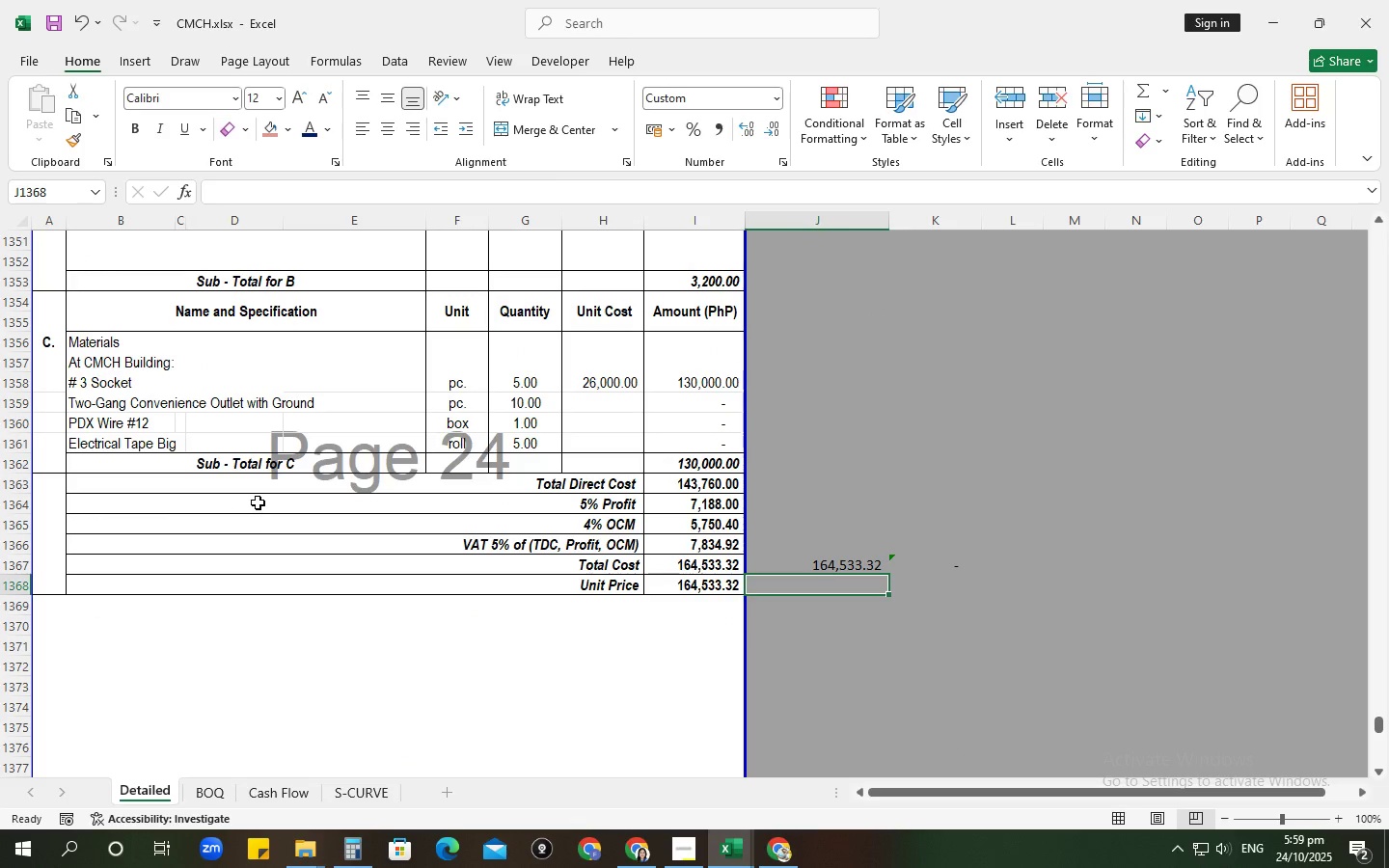 
key(Control+ControlLeft)
 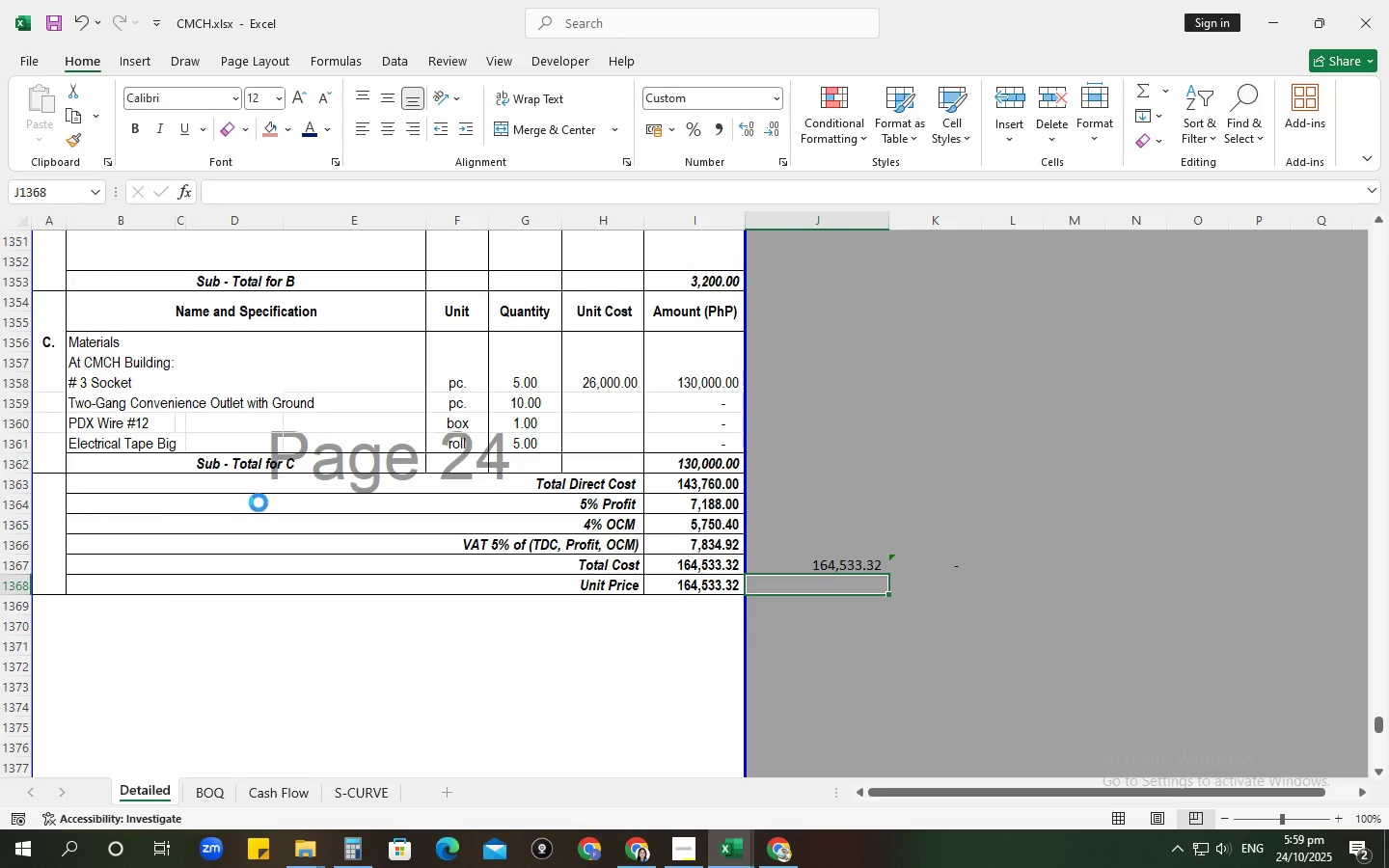 
key(Control+S)
 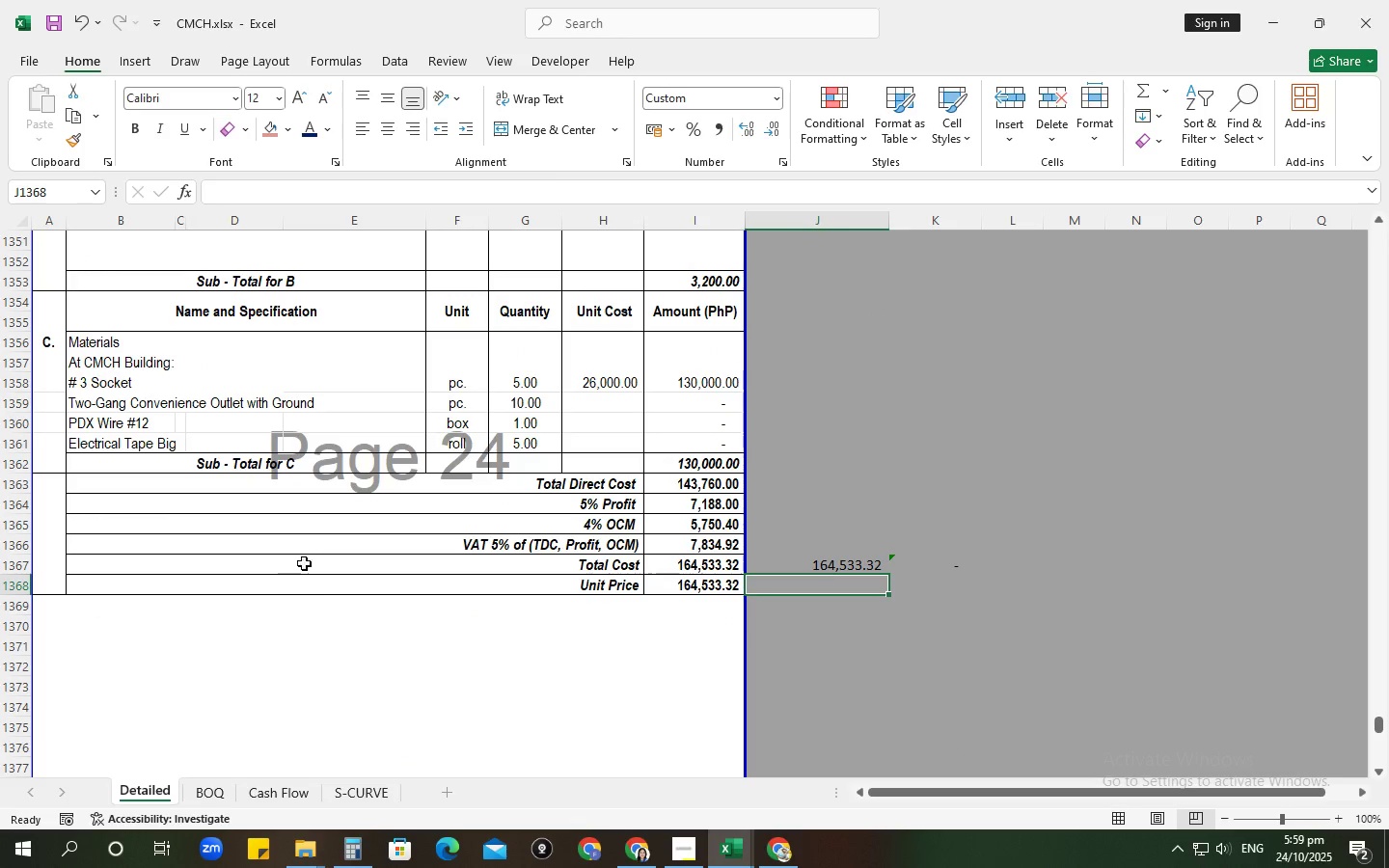 
scroll: coordinate [324, 607], scroll_direction: down, amount: 5.0
 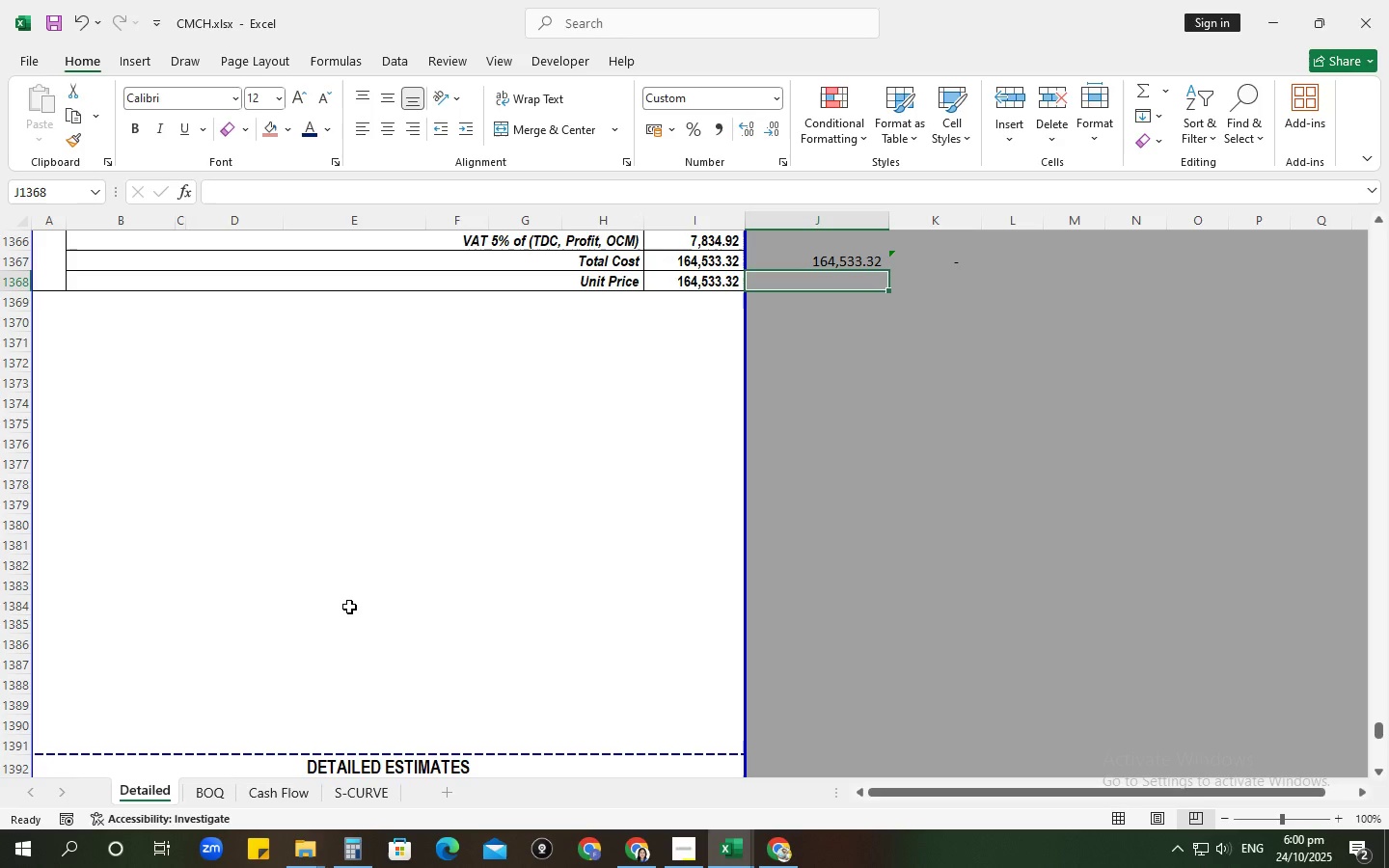 
scroll: coordinate [310, 585], scroll_direction: up, amount: 4.0
 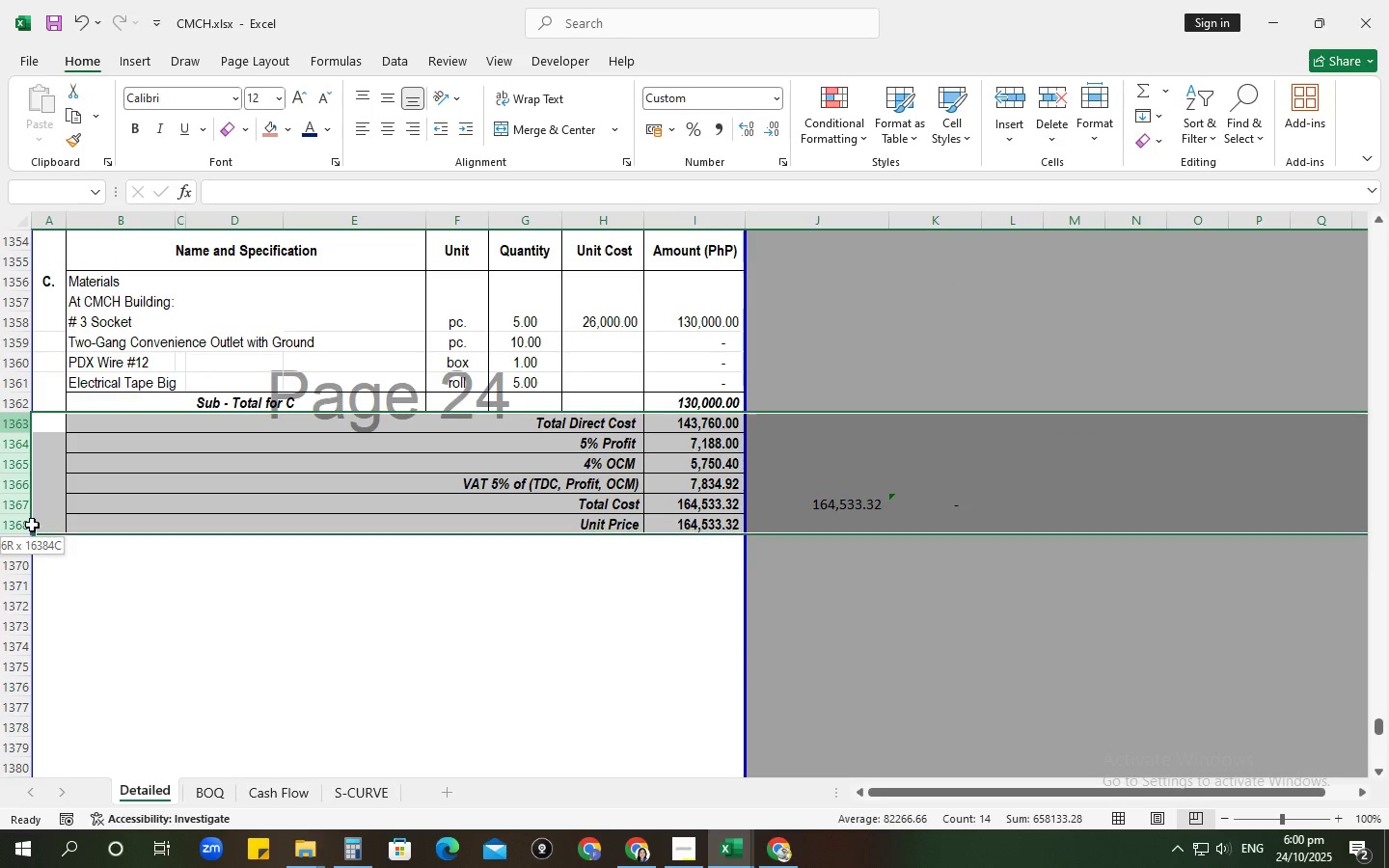 
key(Control+ControlLeft)
 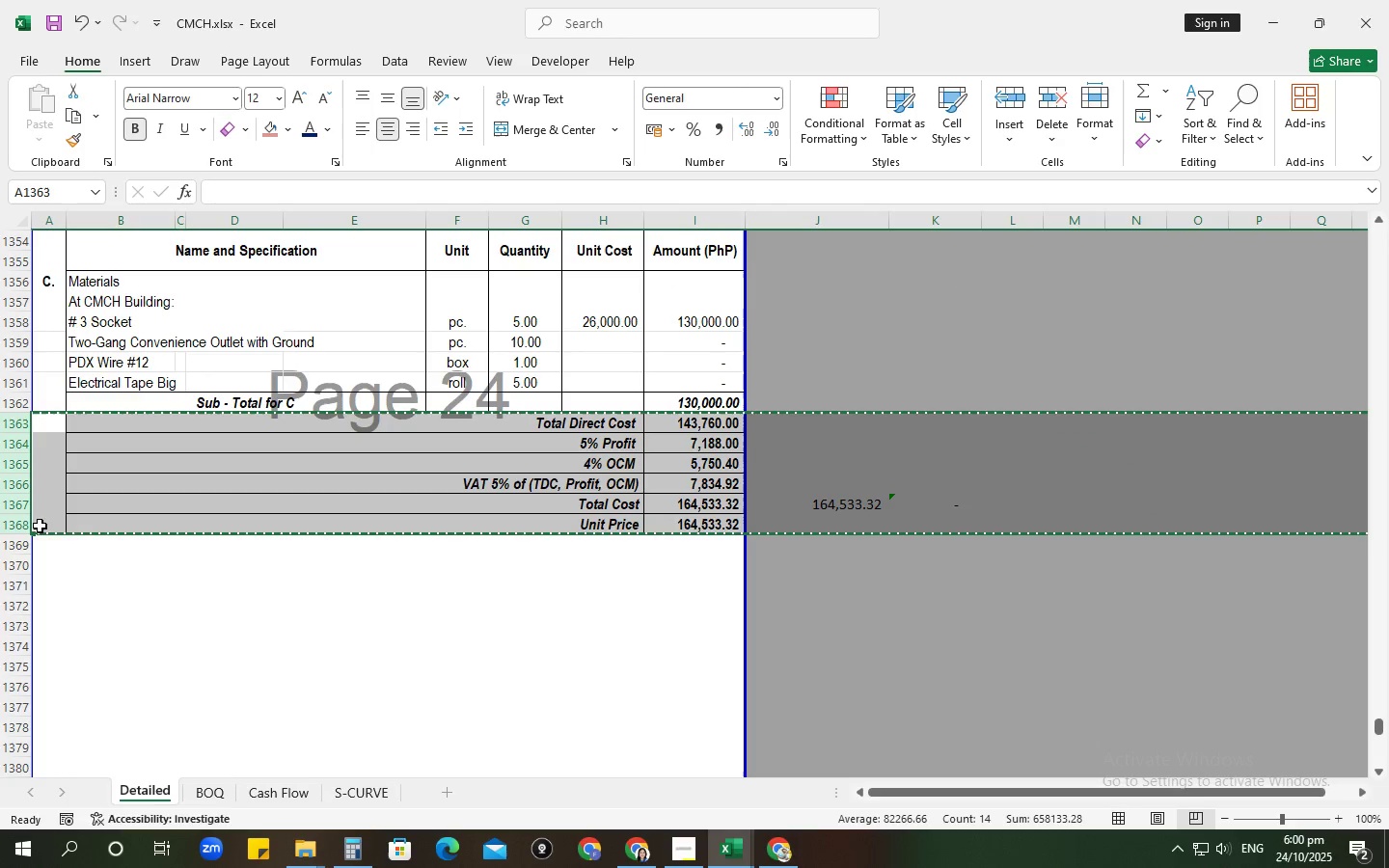 
key(Control+C)
 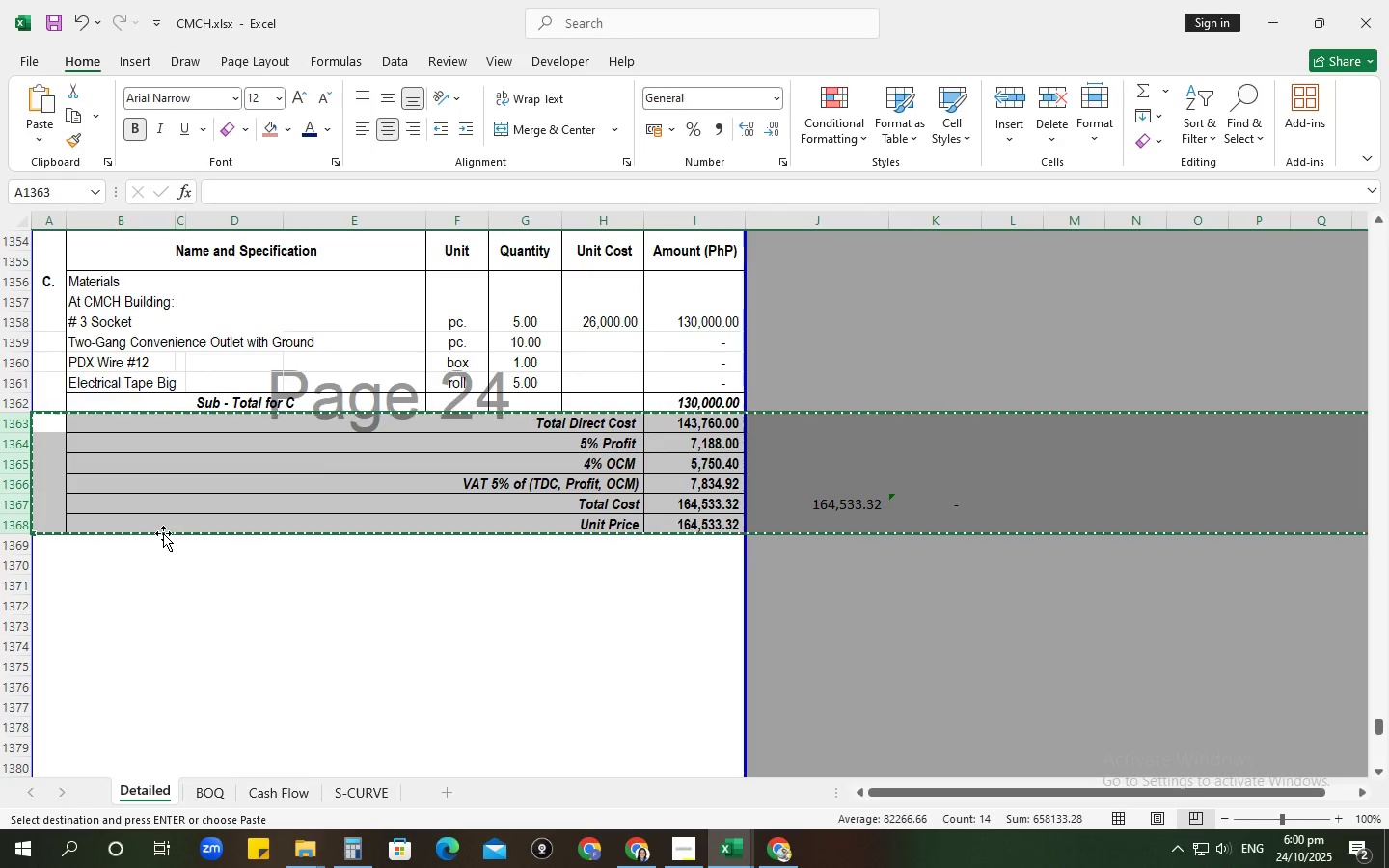 
scroll: coordinate [215, 482], scroll_direction: down, amount: 19.0
 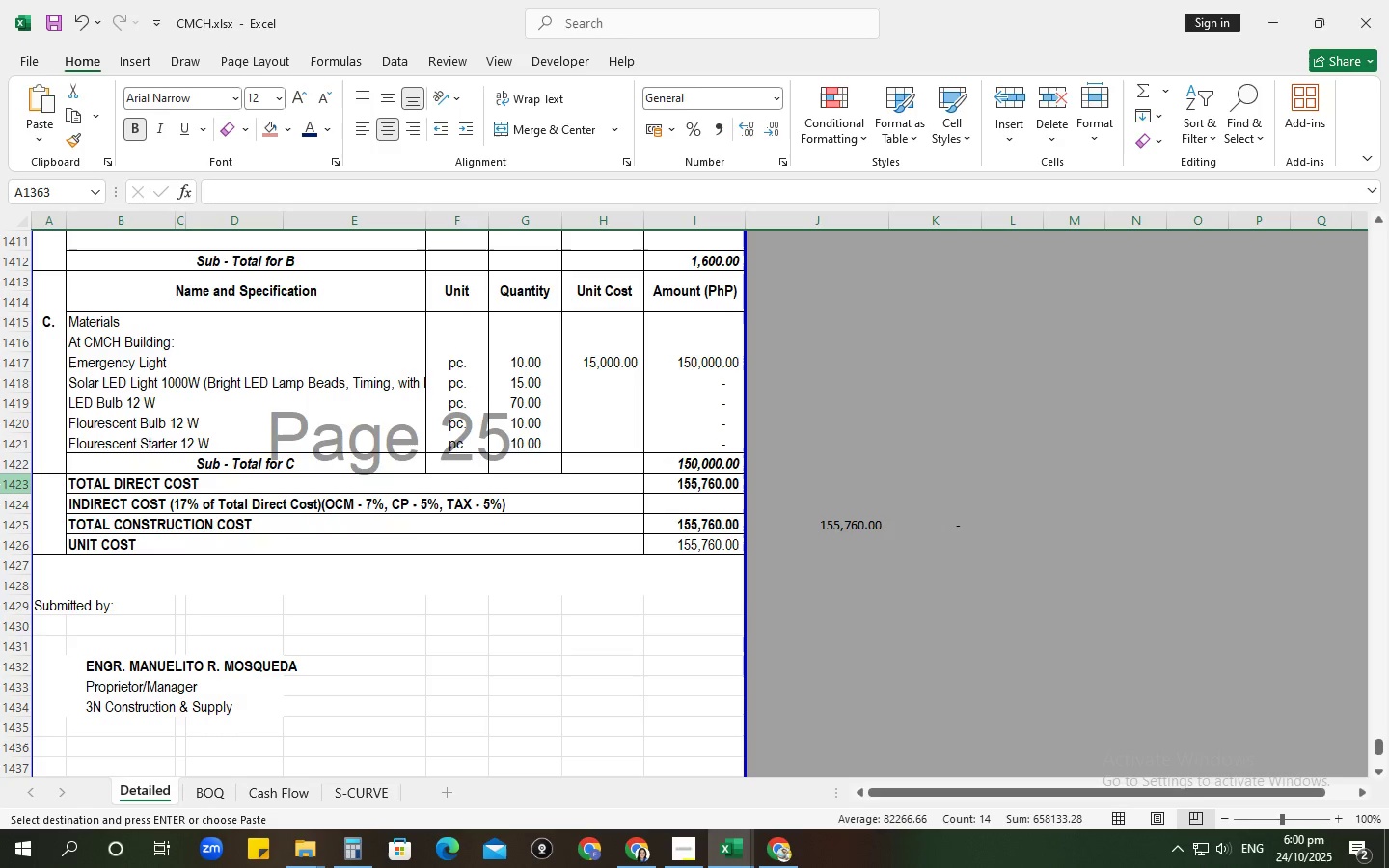 
left_click([0, 481])
 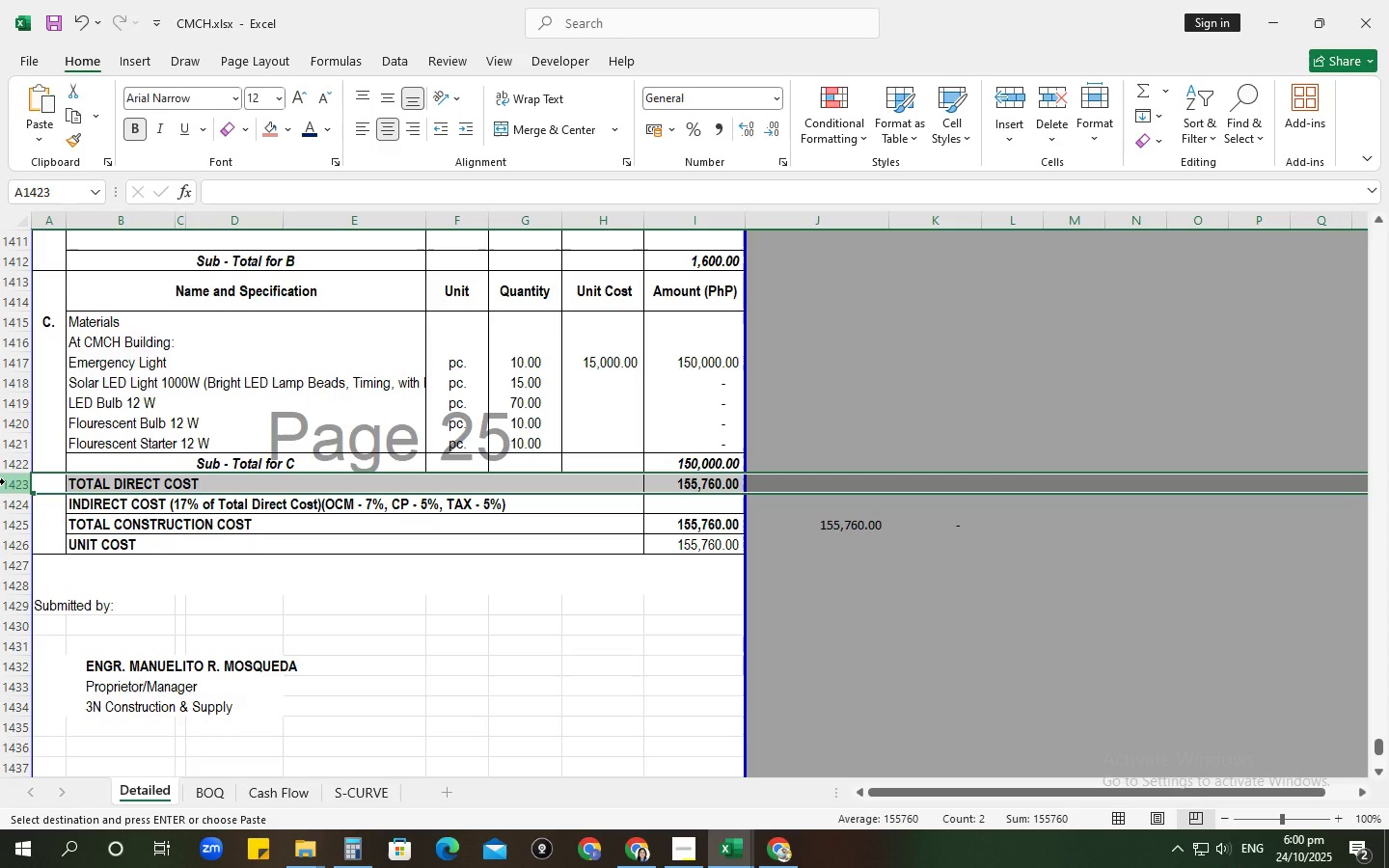 
key(Control+V)
 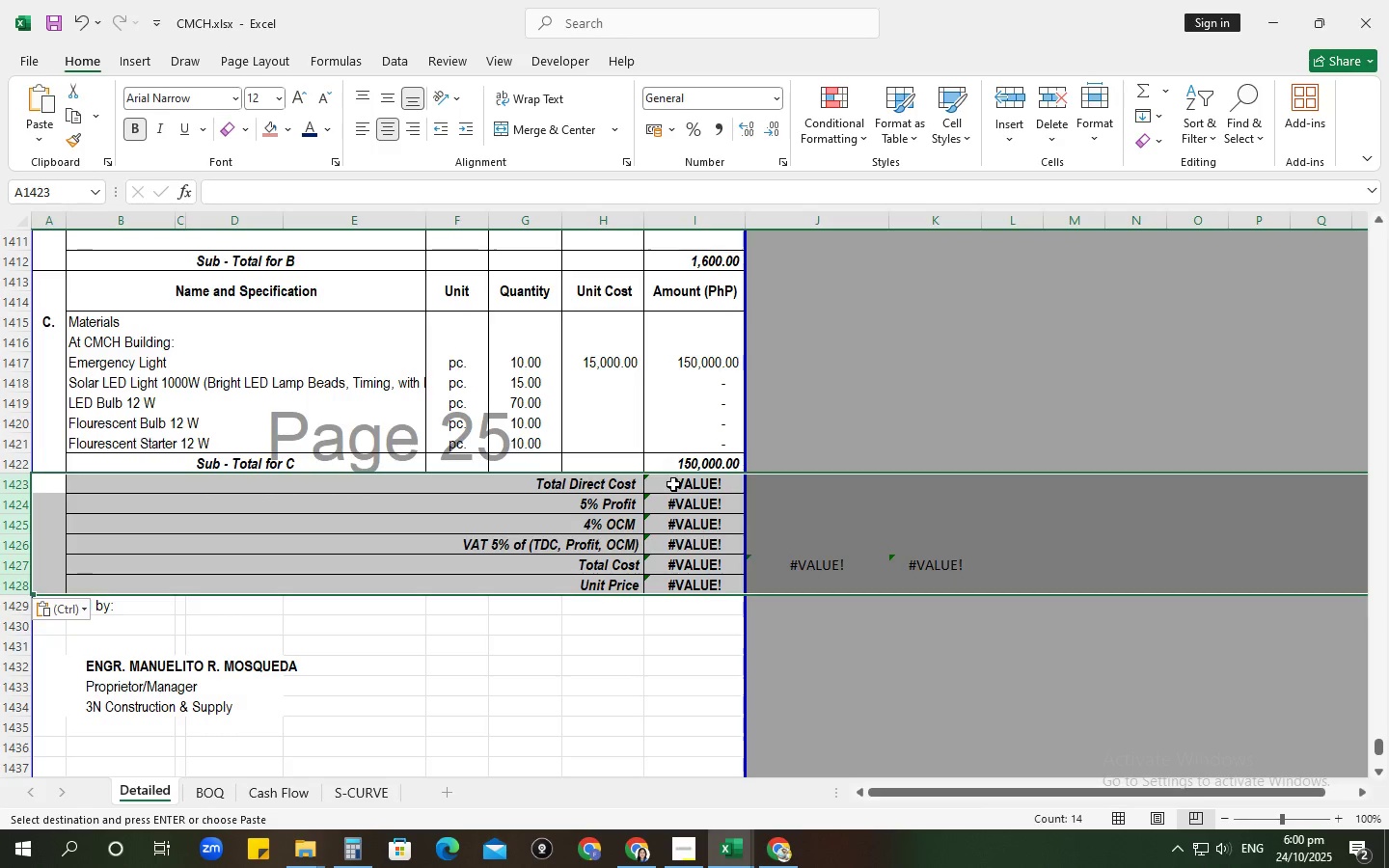 
left_click([673, 484])
 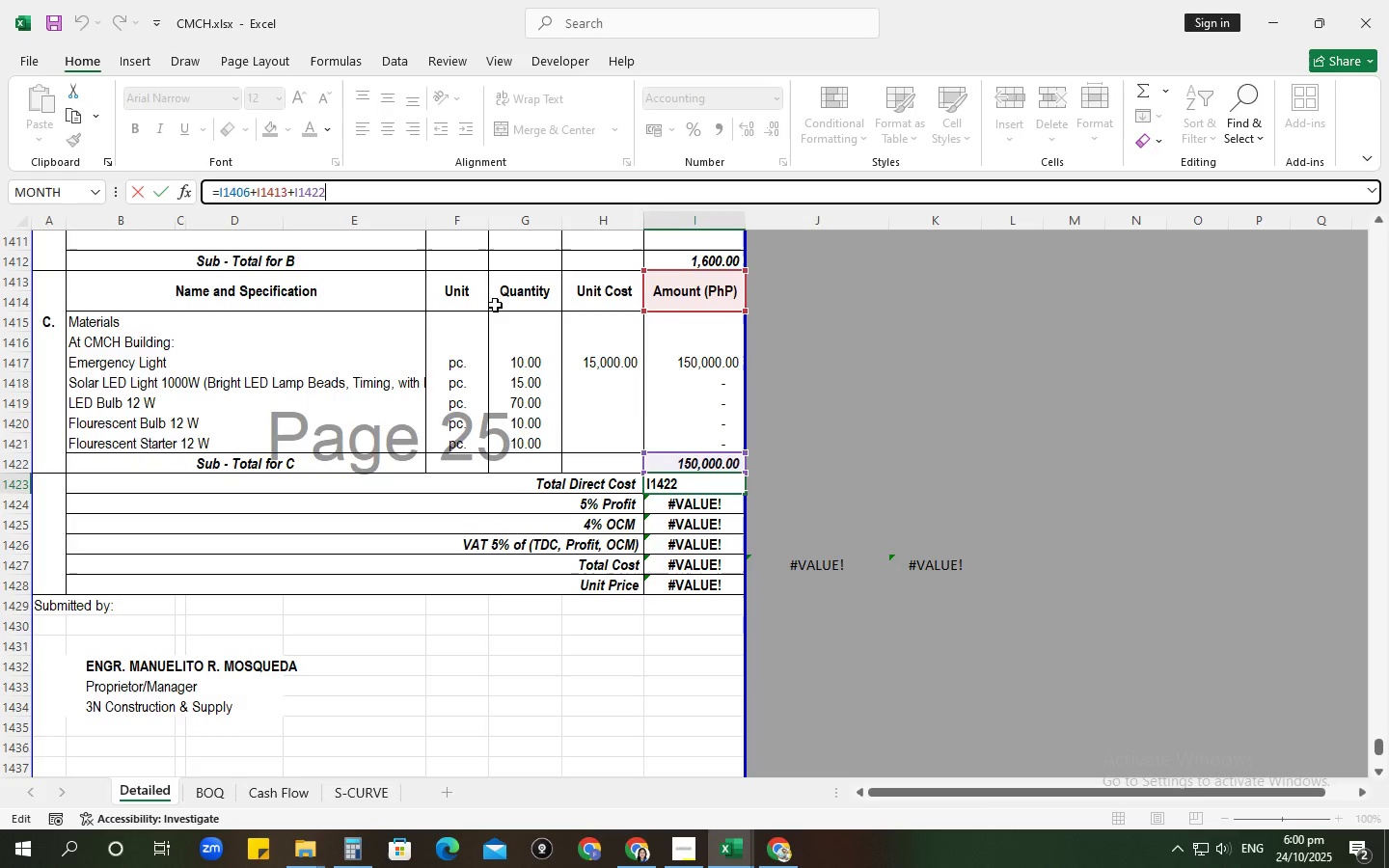 
scroll: coordinate [652, 427], scroll_direction: up, amount: 4.0
 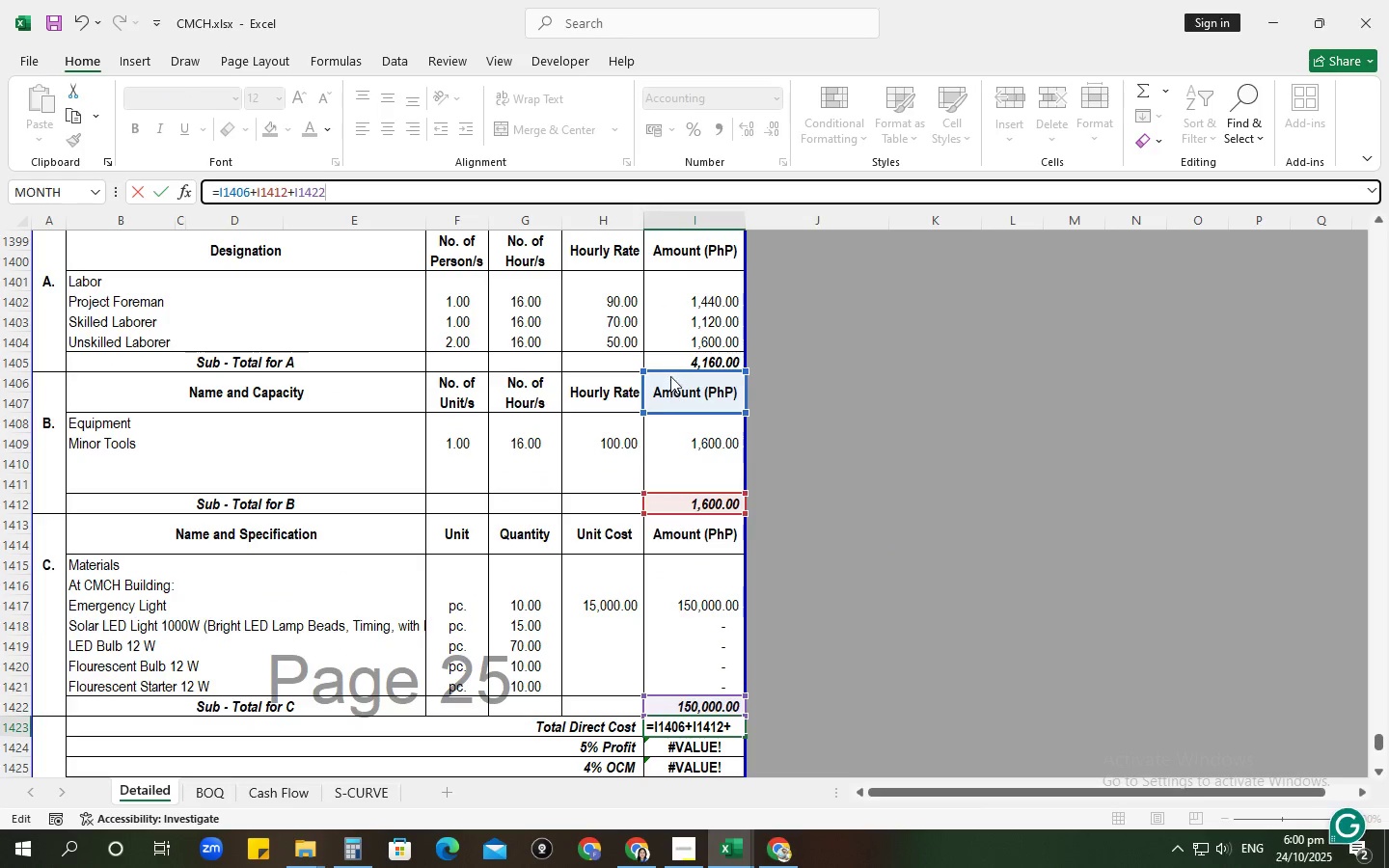 
key(NumpadEnter)
 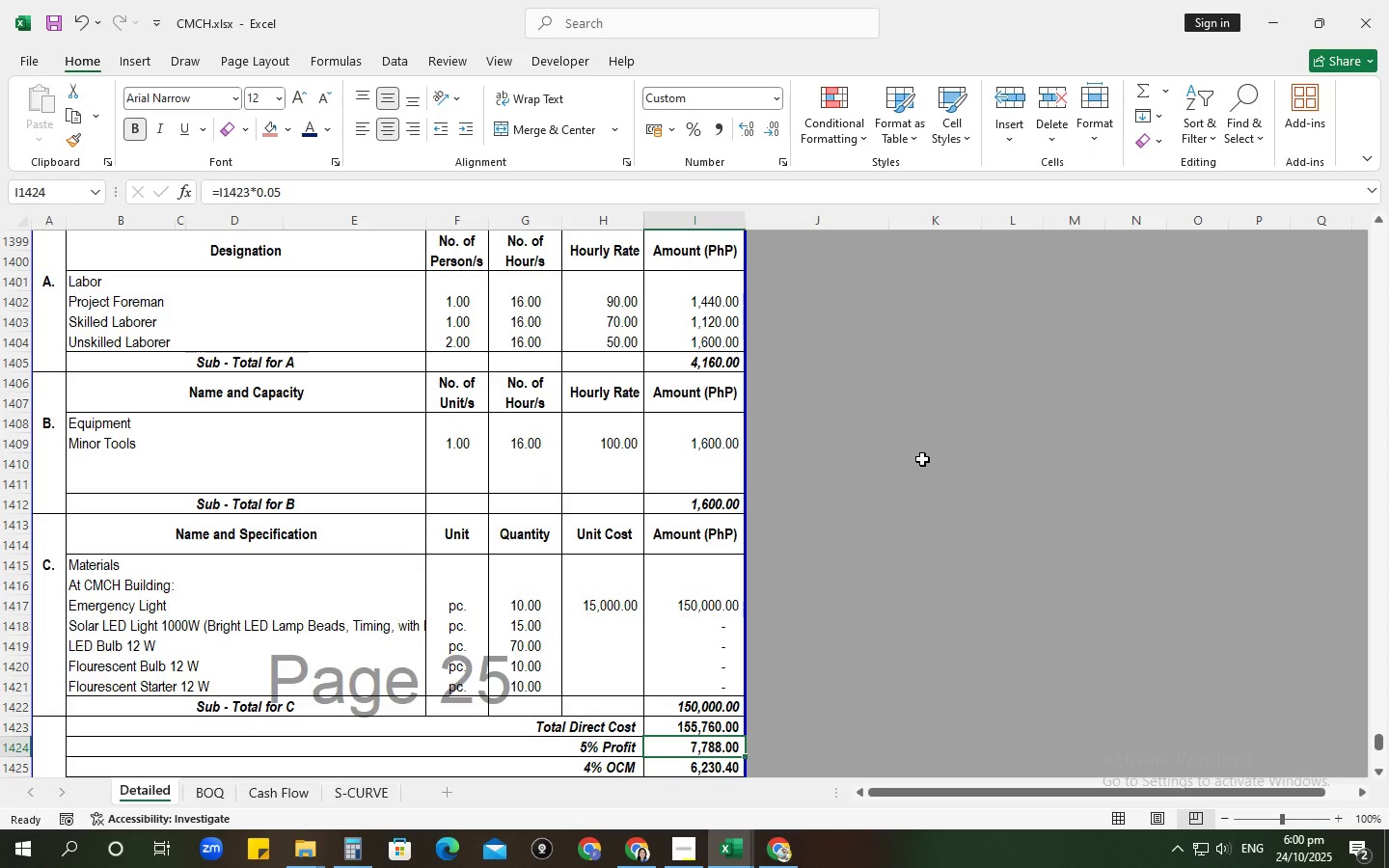 
scroll: coordinate [911, 473], scroll_direction: down, amount: 4.0
 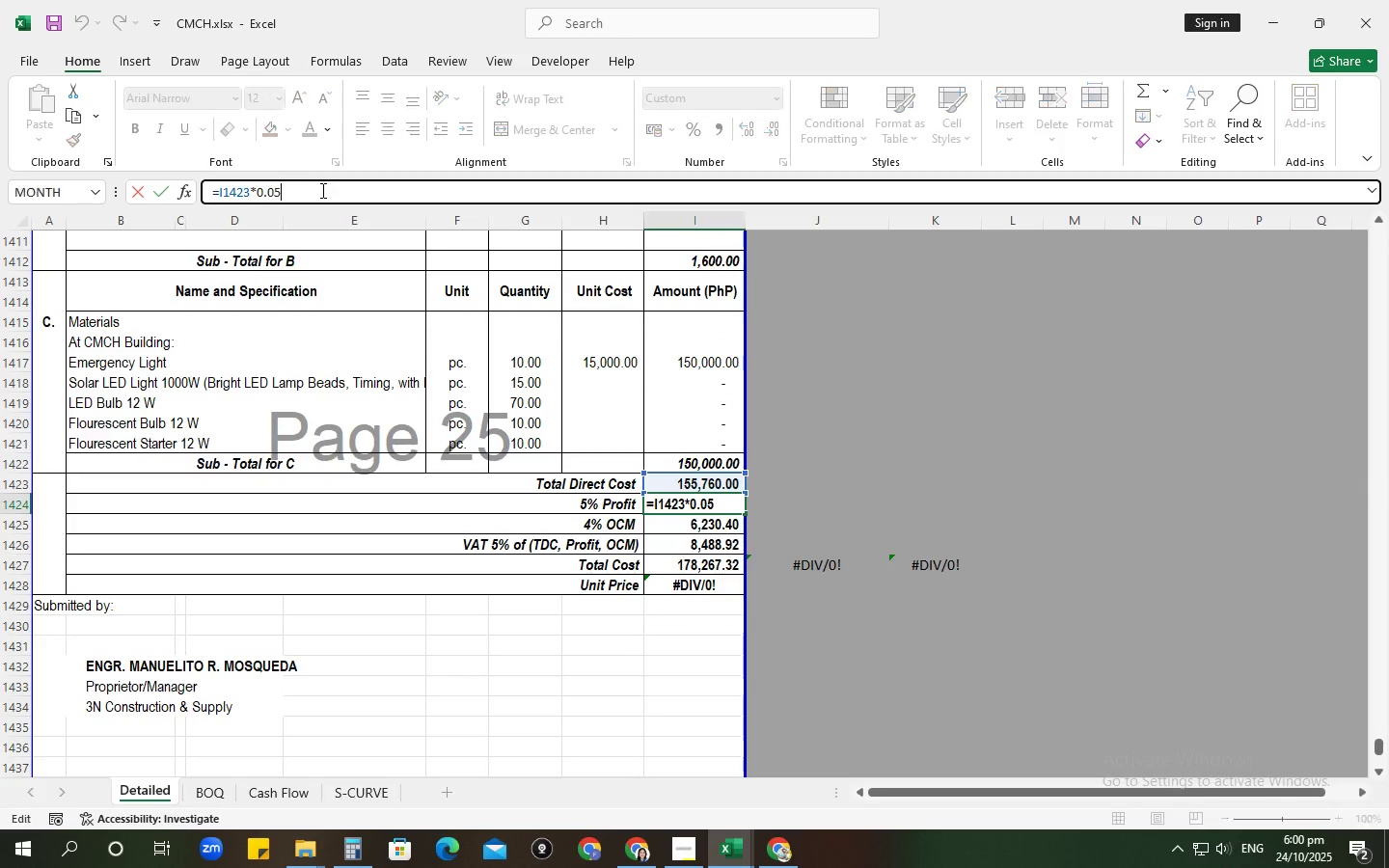 
key(NumpadEnter)
 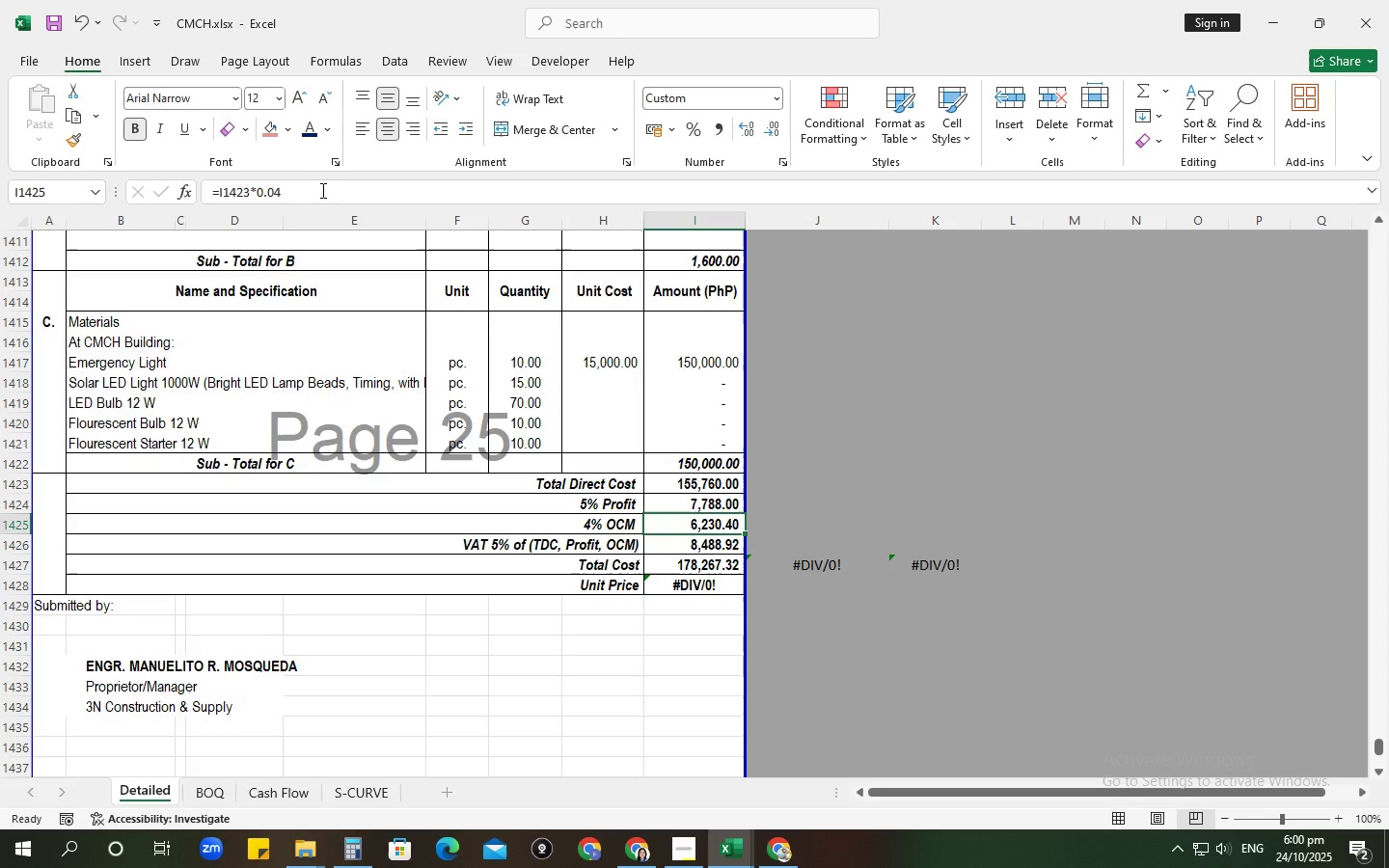 
left_click([321, 190])
 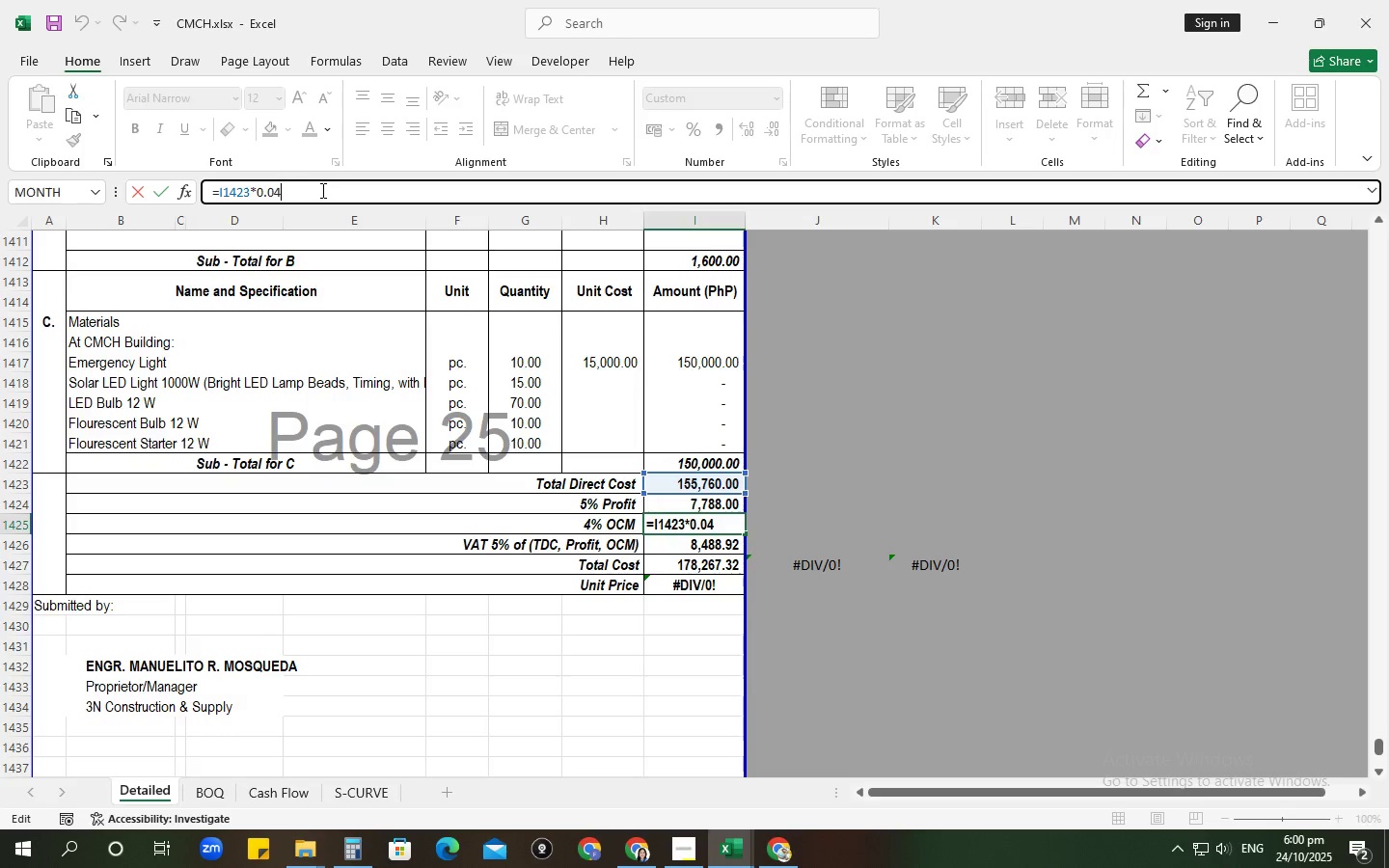 
key(NumpadEnter)
 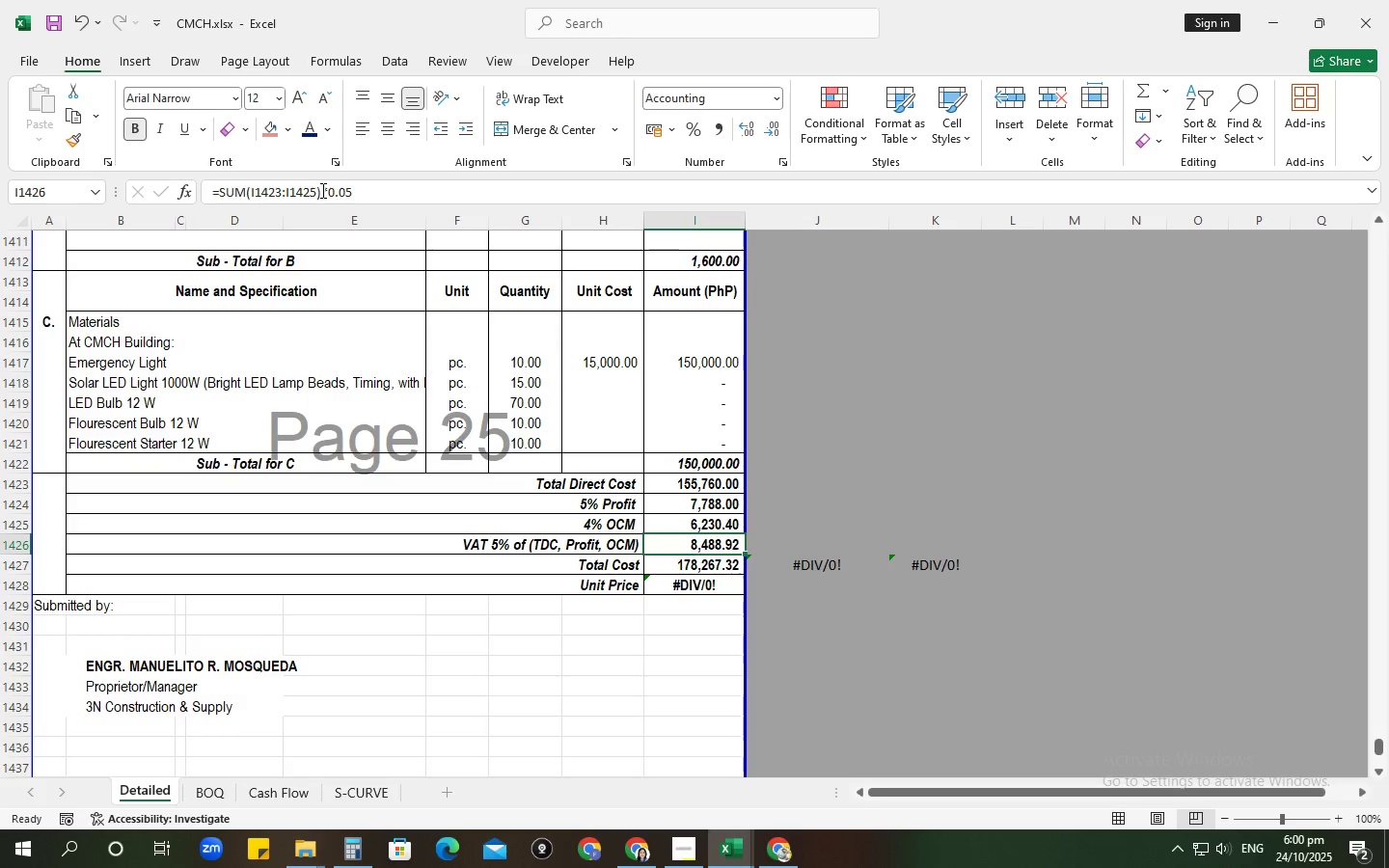 
left_click([321, 190])
 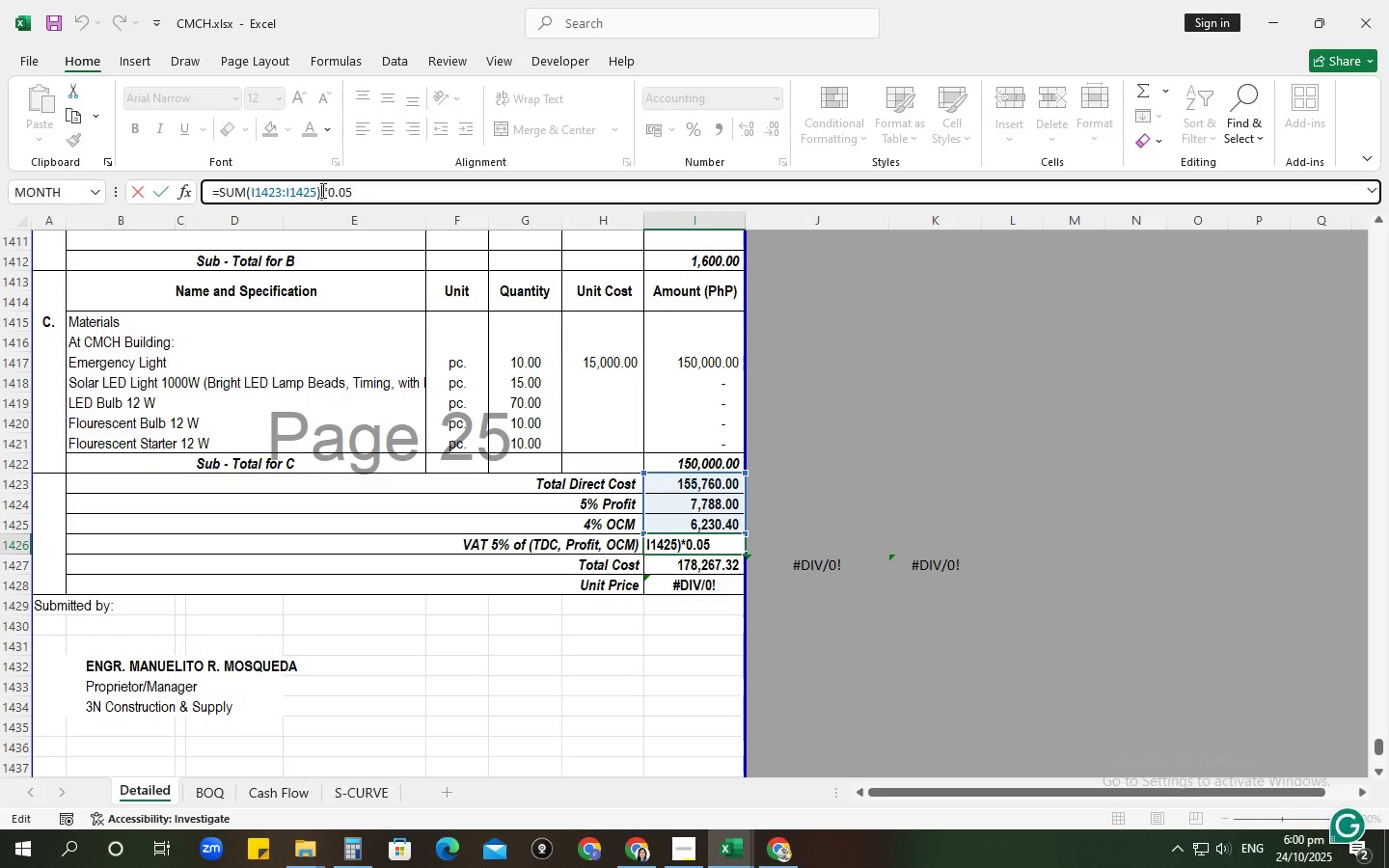 
key(NumpadEnter)
 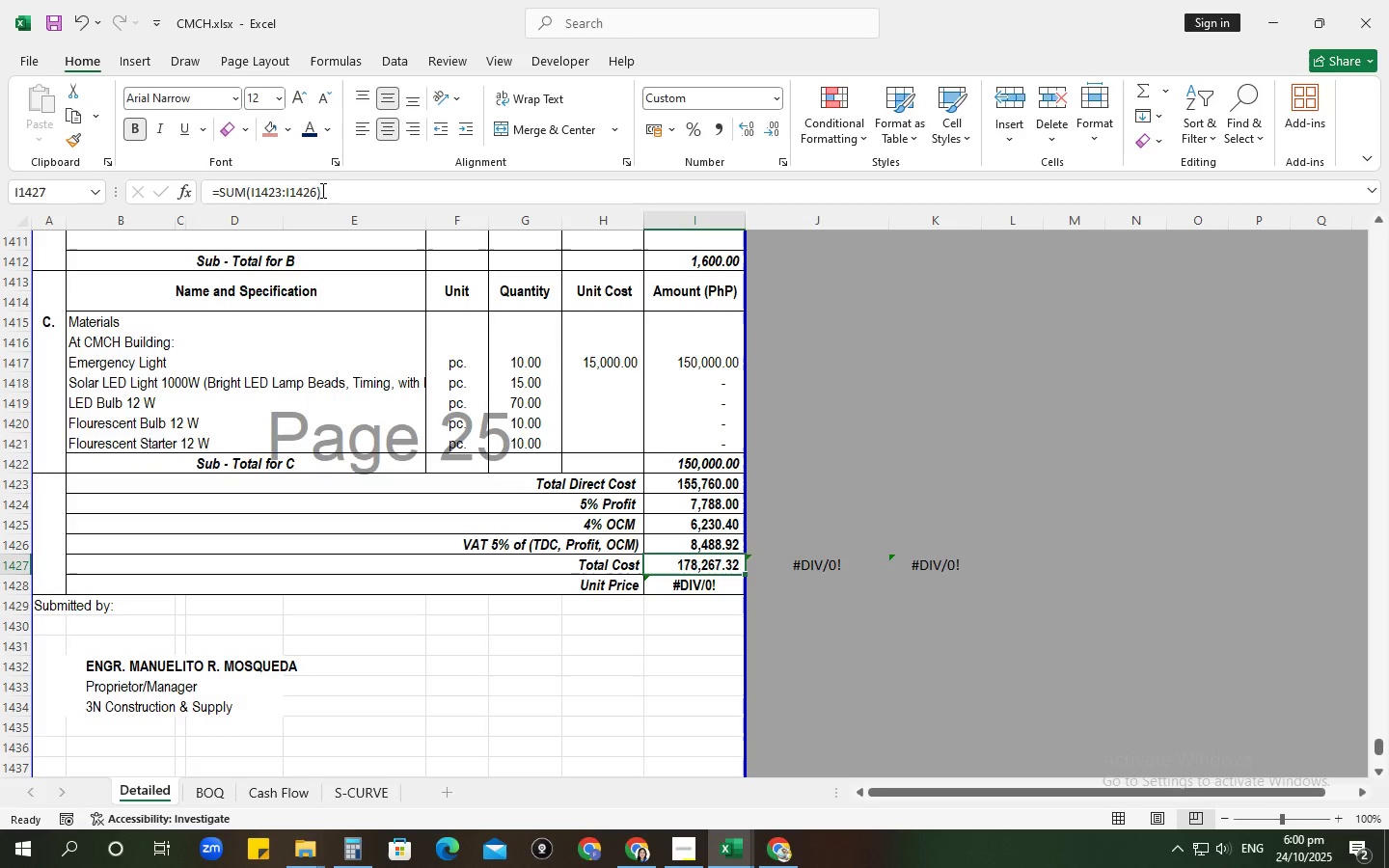 
left_click([321, 190])
 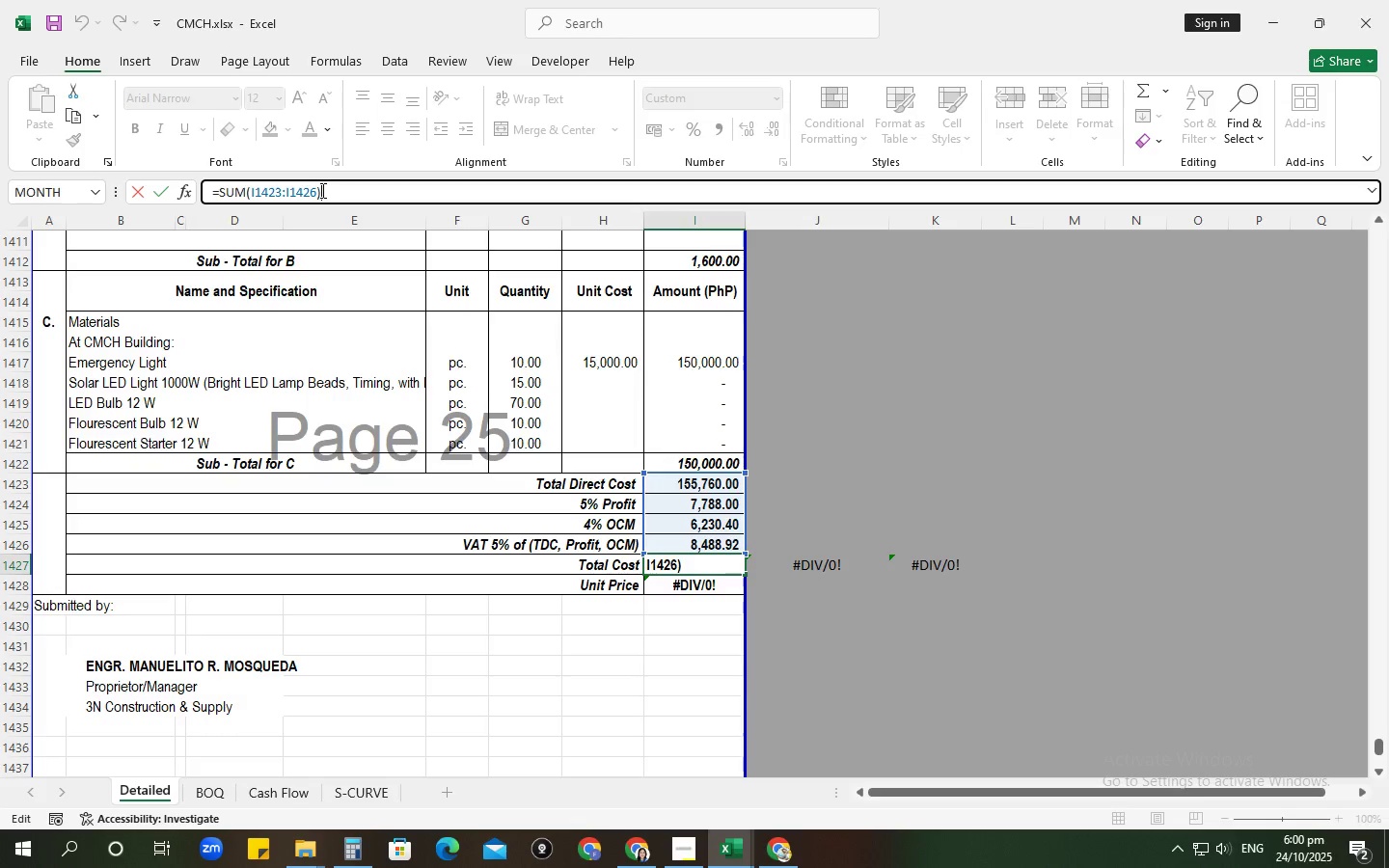 
key(NumpadEnter)
 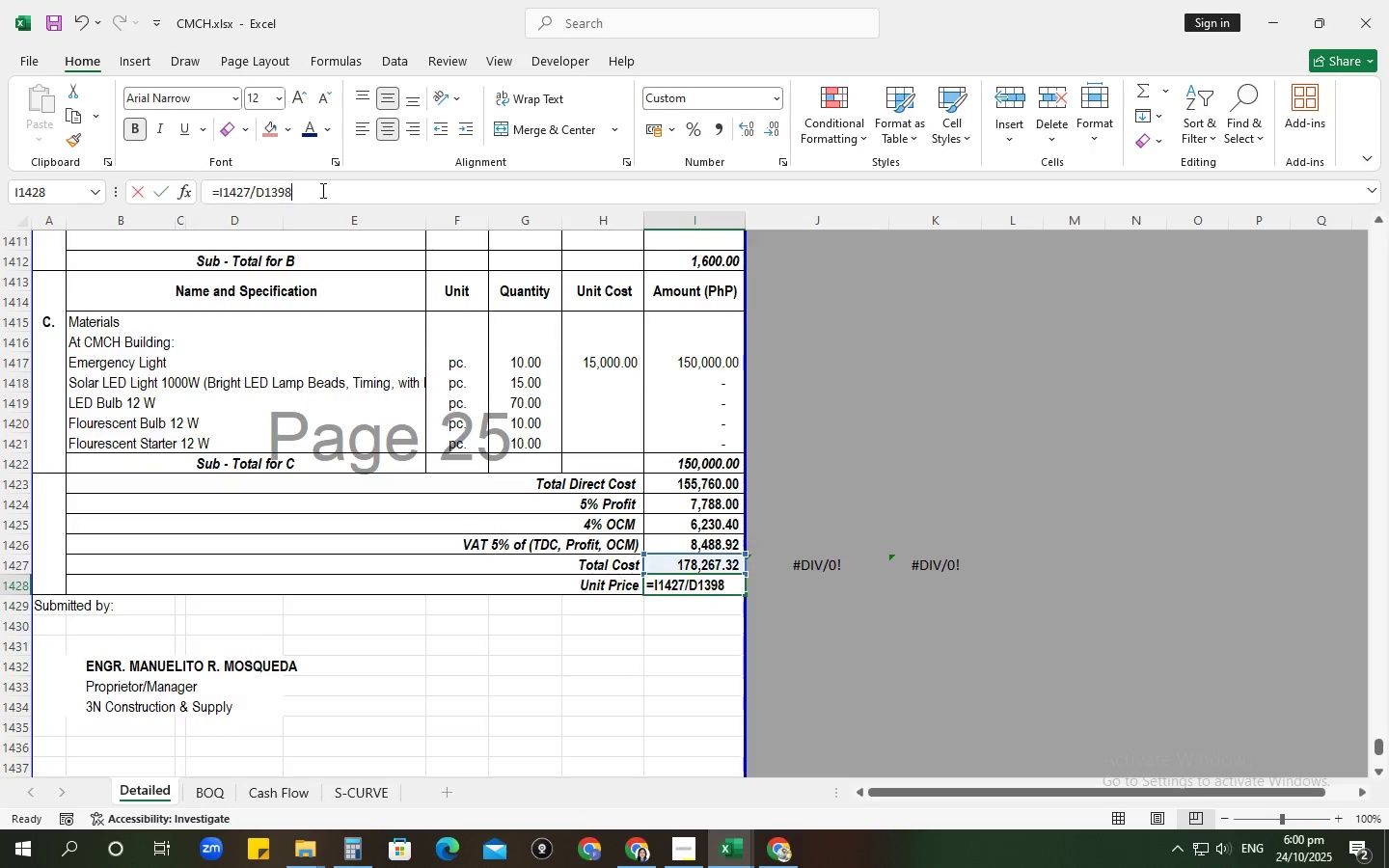 
left_click([321, 190])
 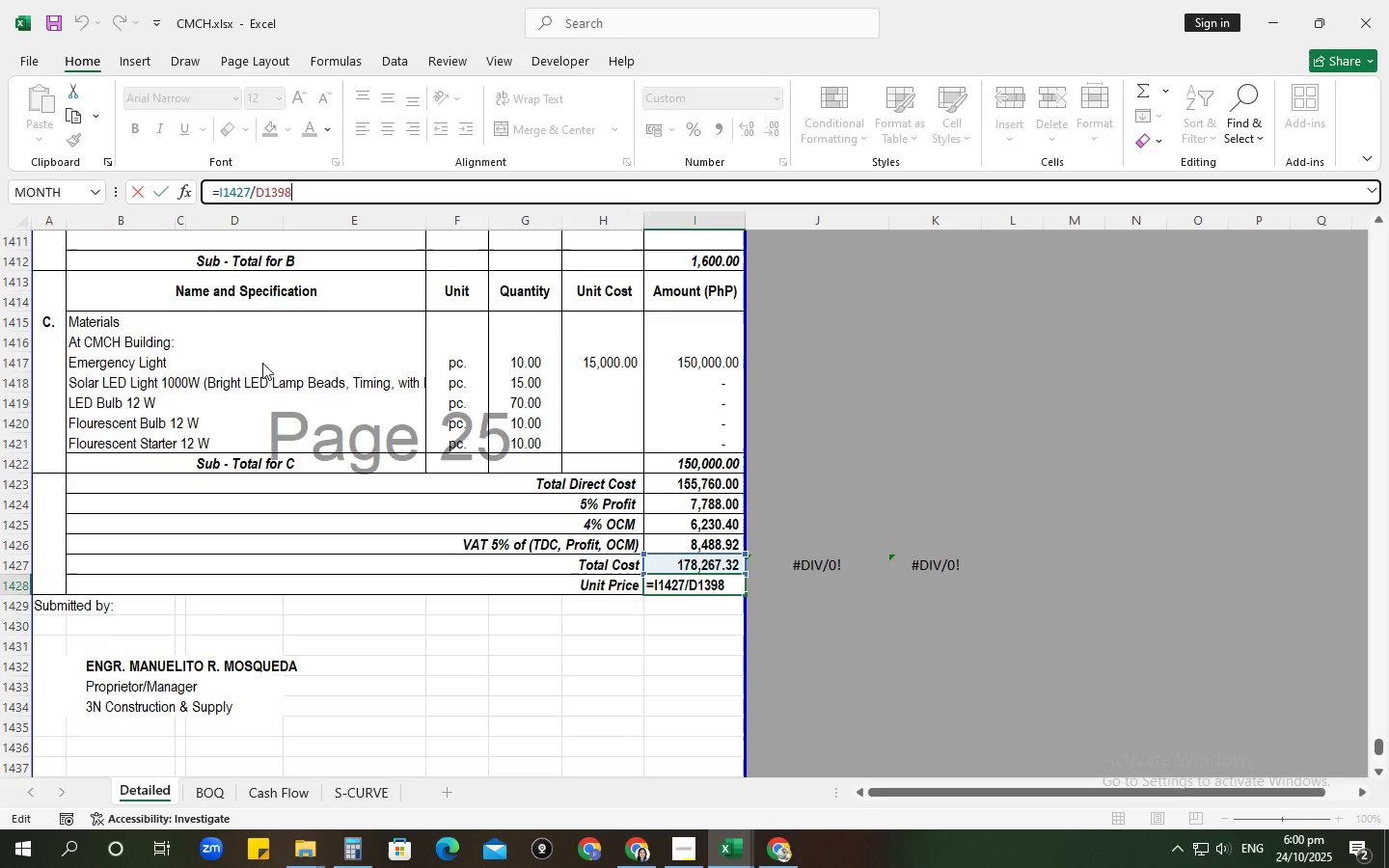 
scroll: coordinate [192, 431], scroll_direction: up, amount: 8.0
 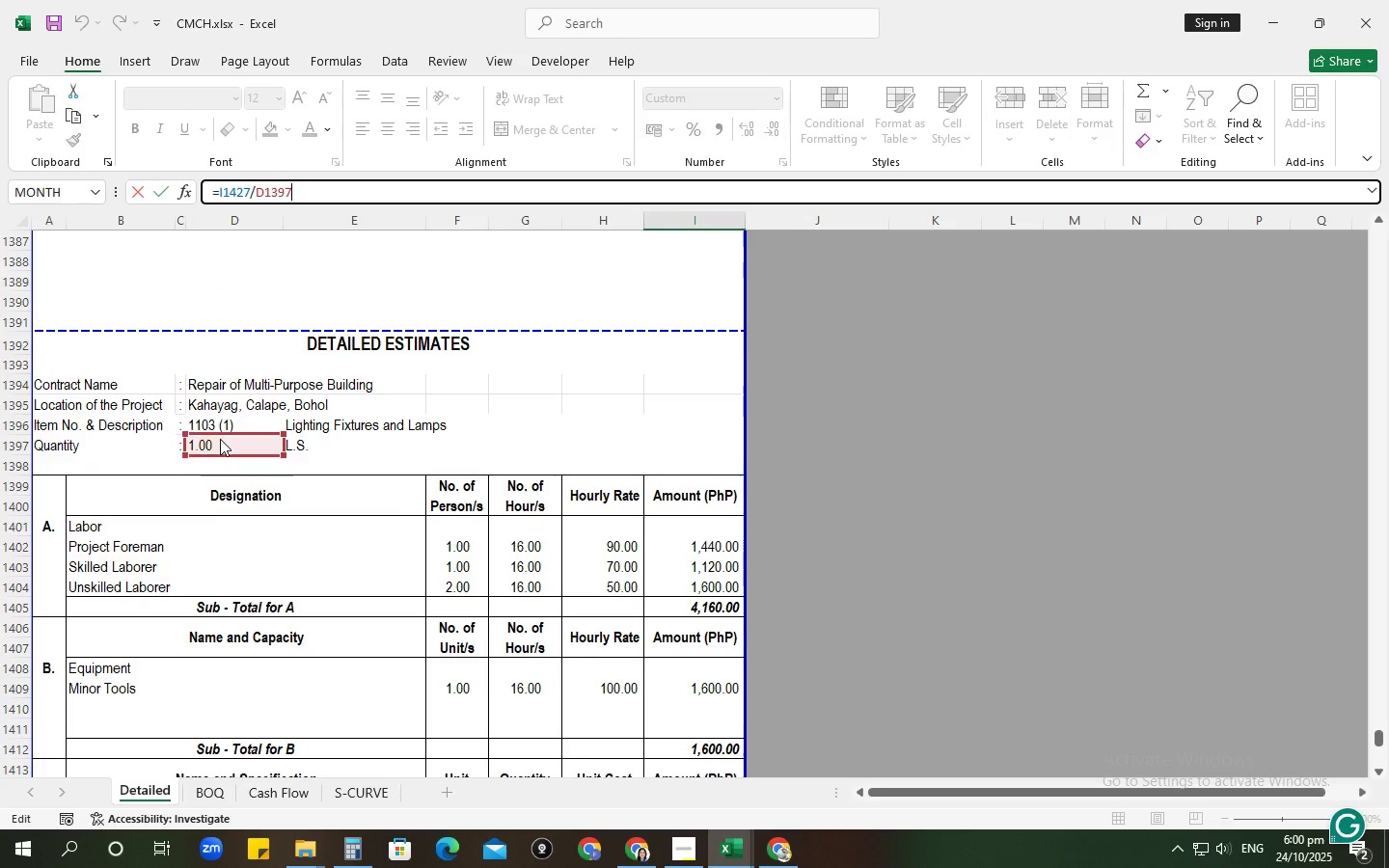 
key(NumpadEnter)
 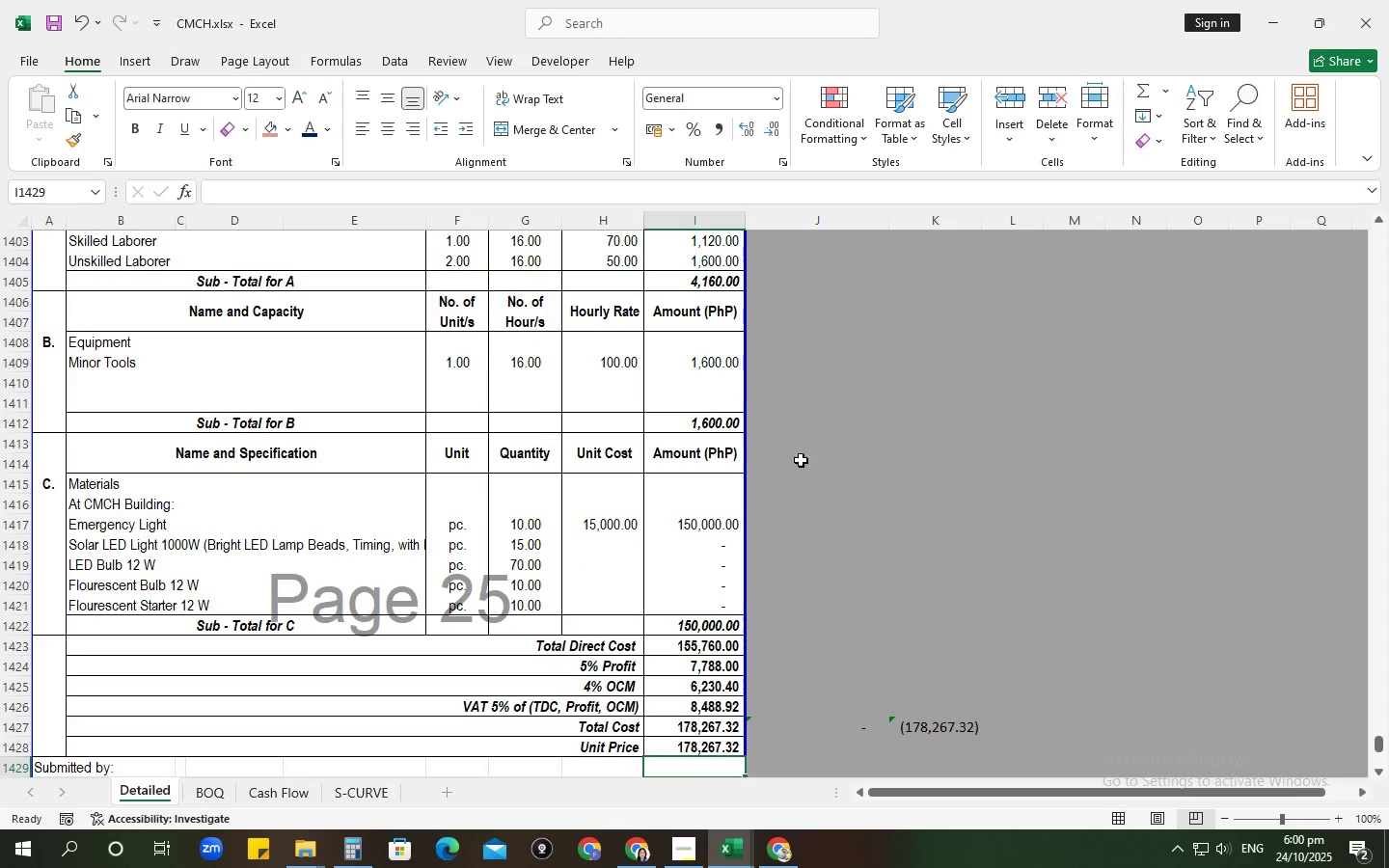 
scroll: coordinate [1068, 525], scroll_direction: down, amount: 2.0
 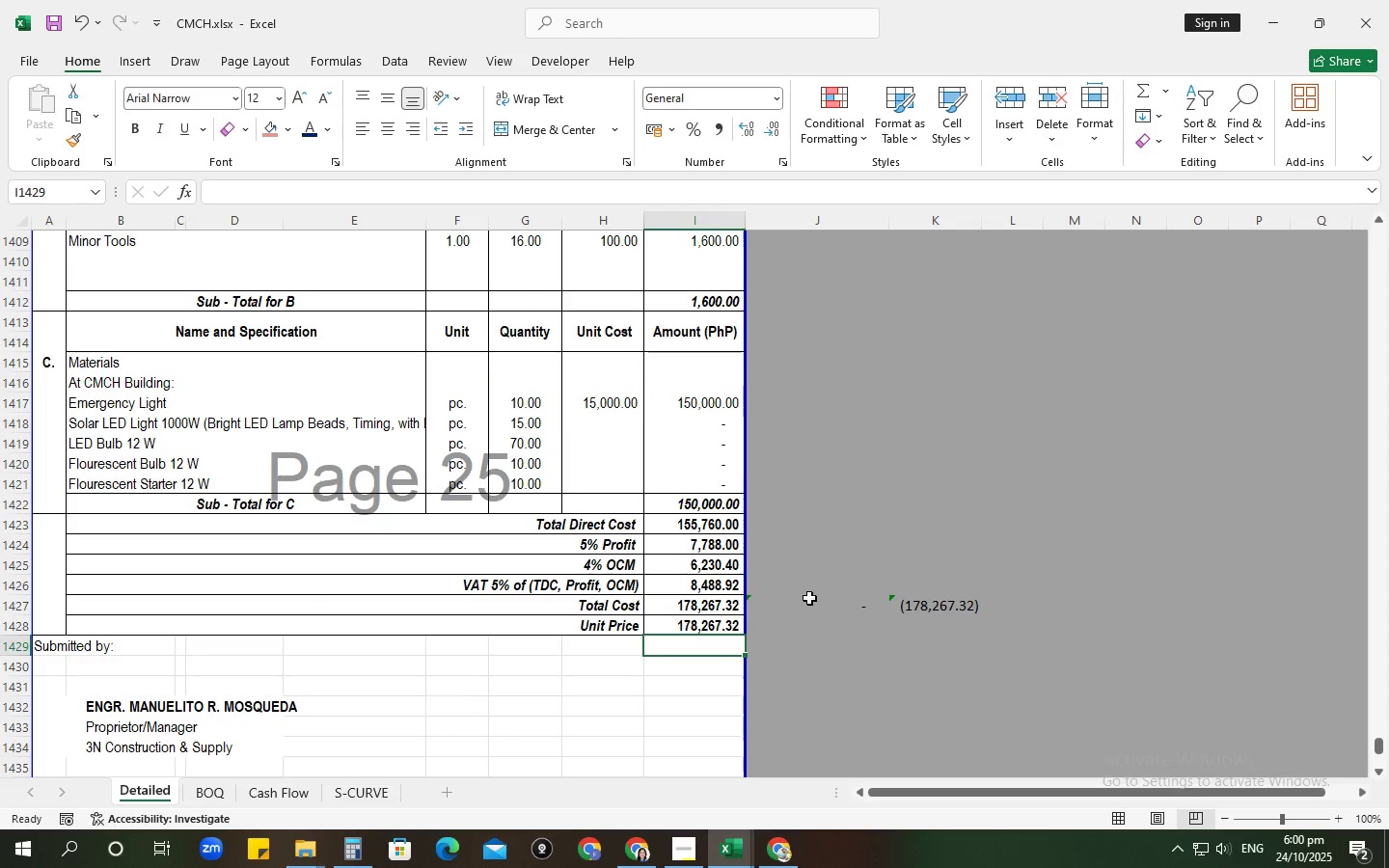 
left_click([809, 596])
 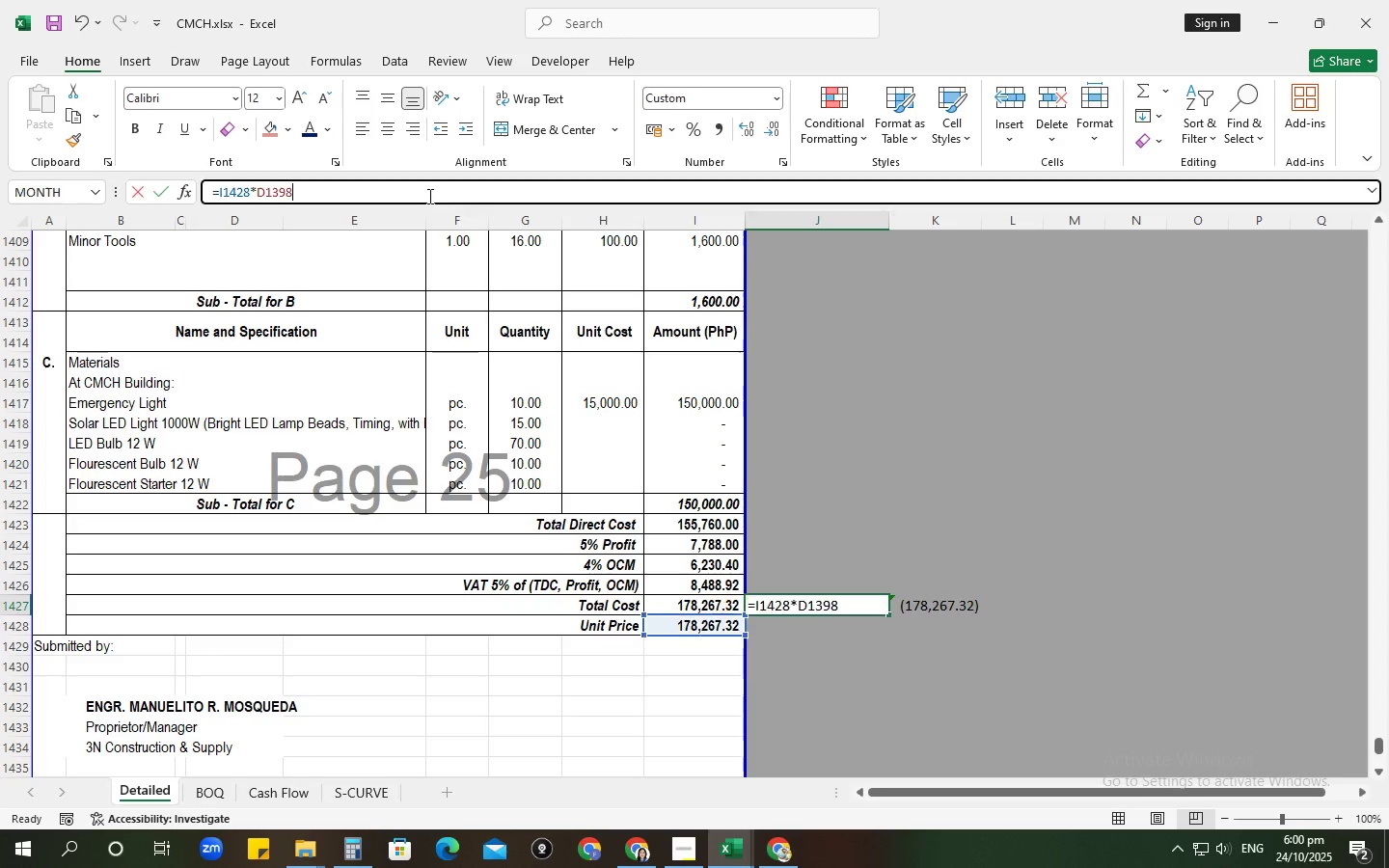 
scroll: coordinate [311, 420], scroll_direction: up, amount: 12.0
 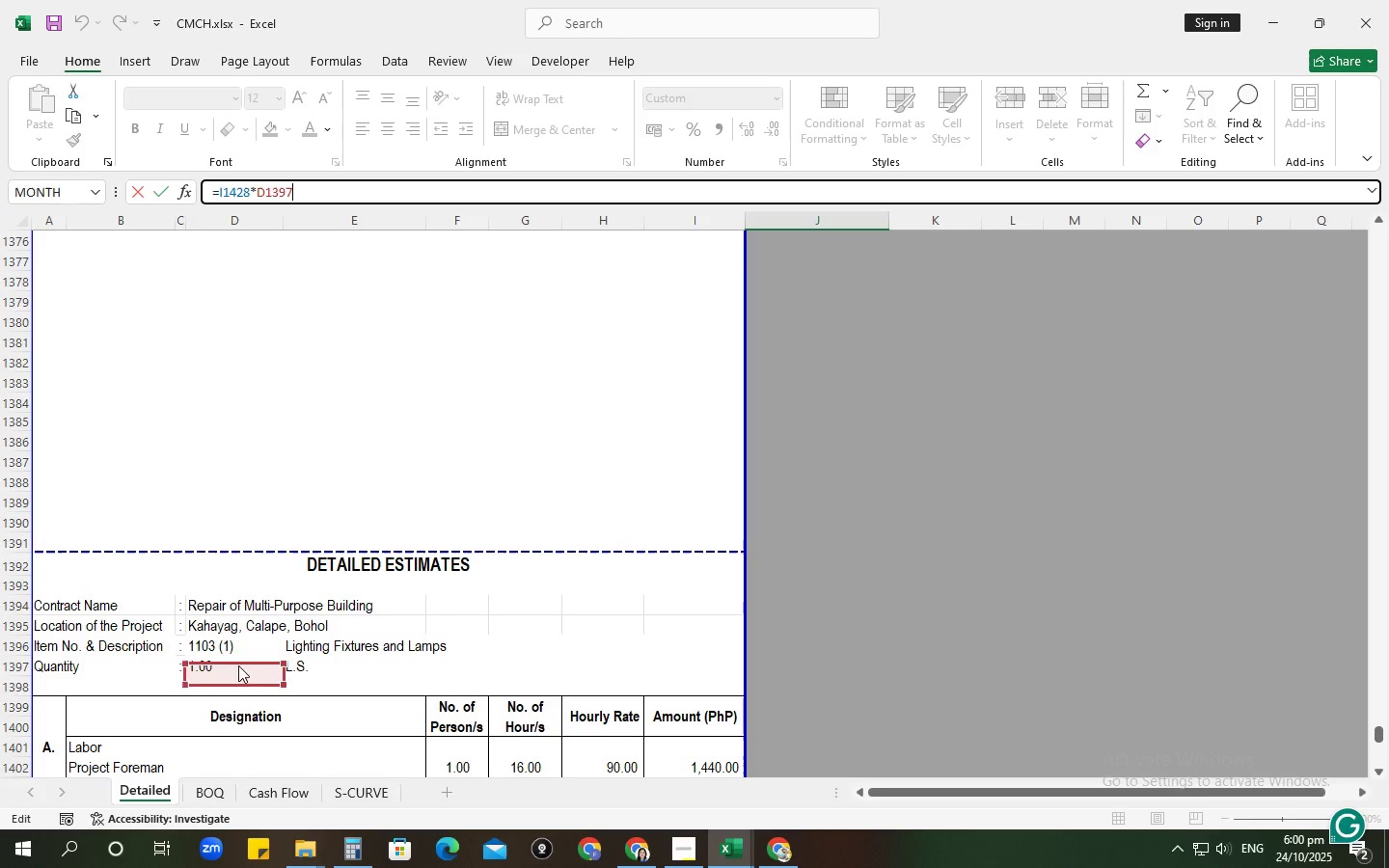 
key(NumpadEnter)
 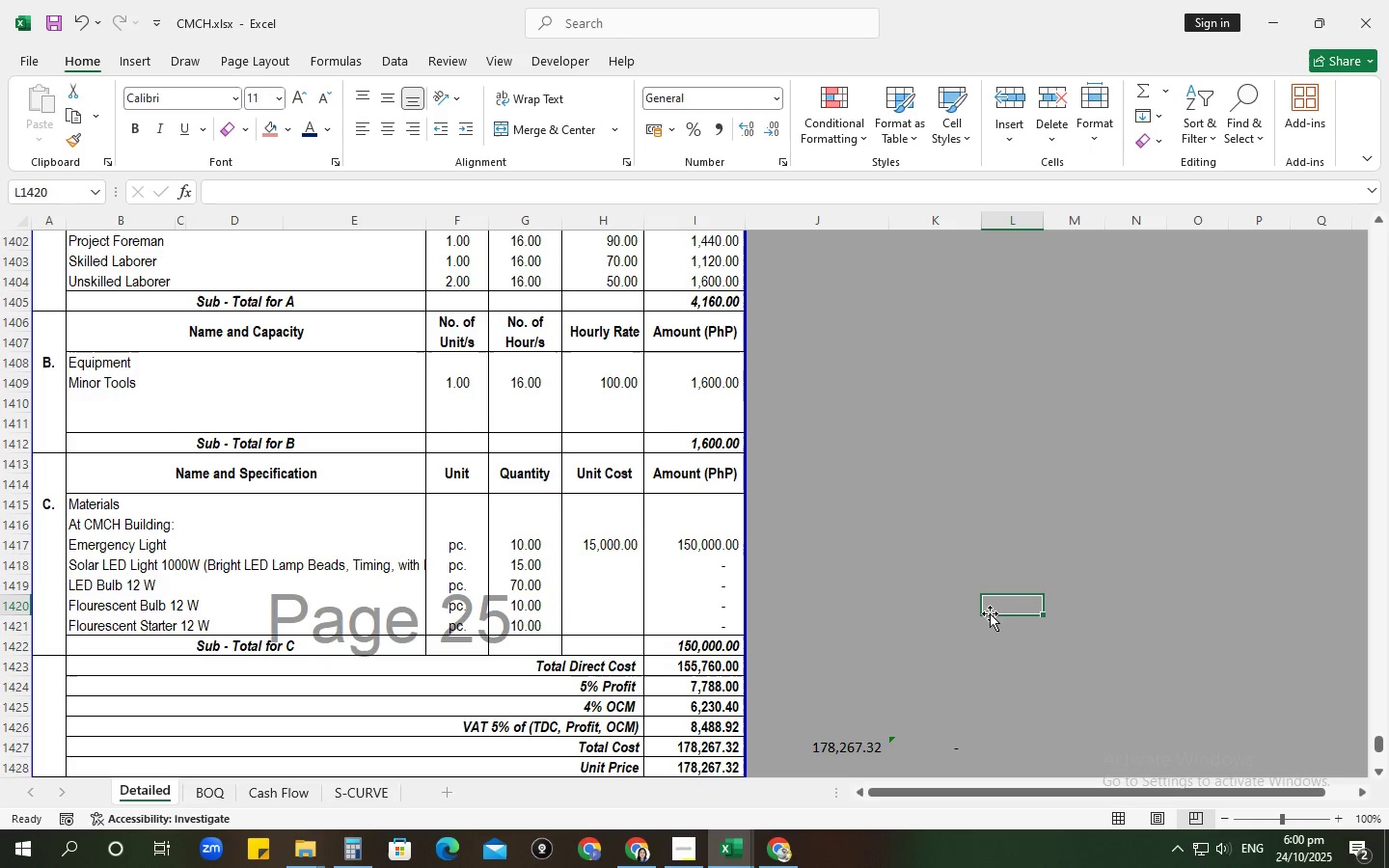 
key(Control+ControlLeft)
 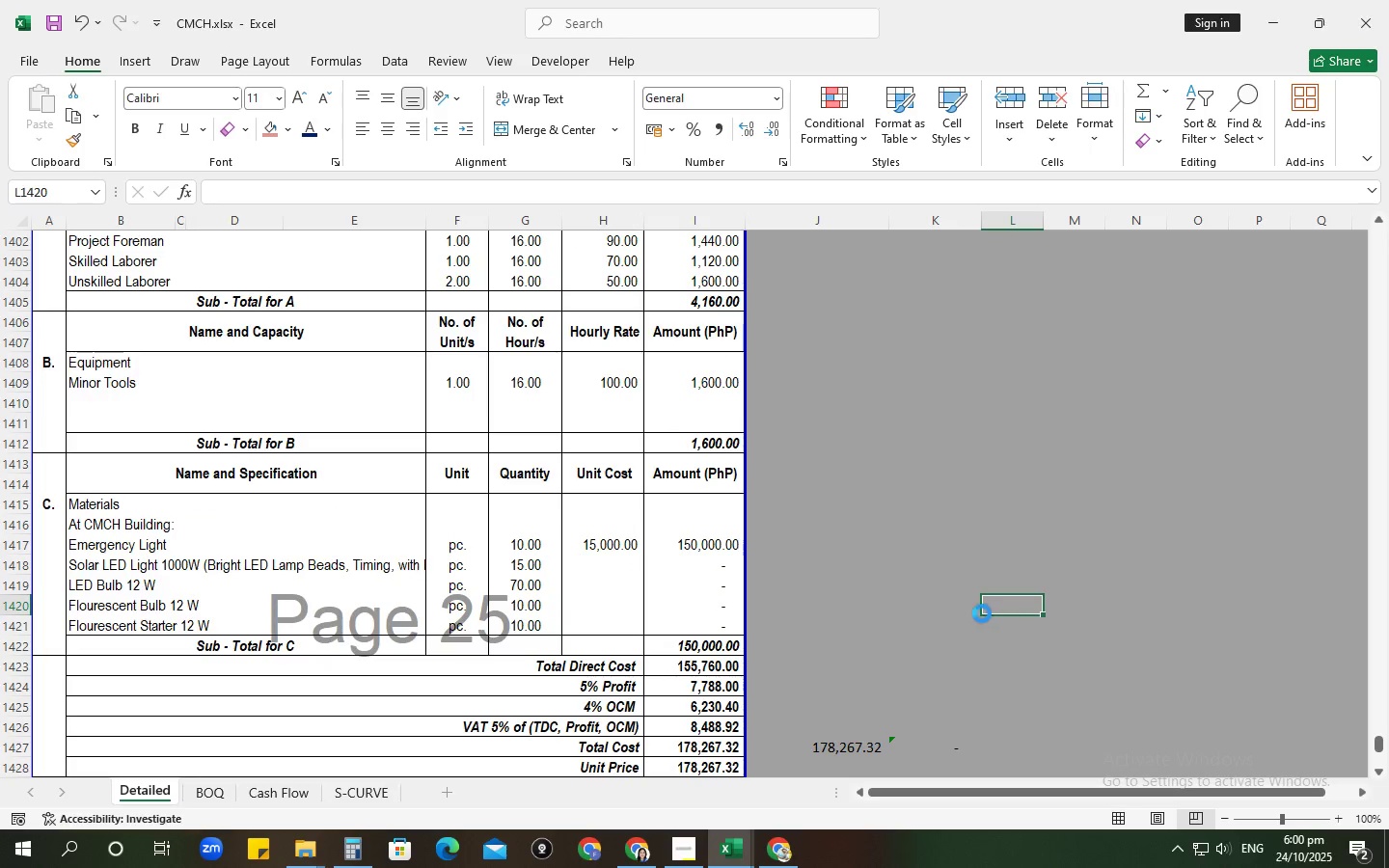 
key(Control+S)
 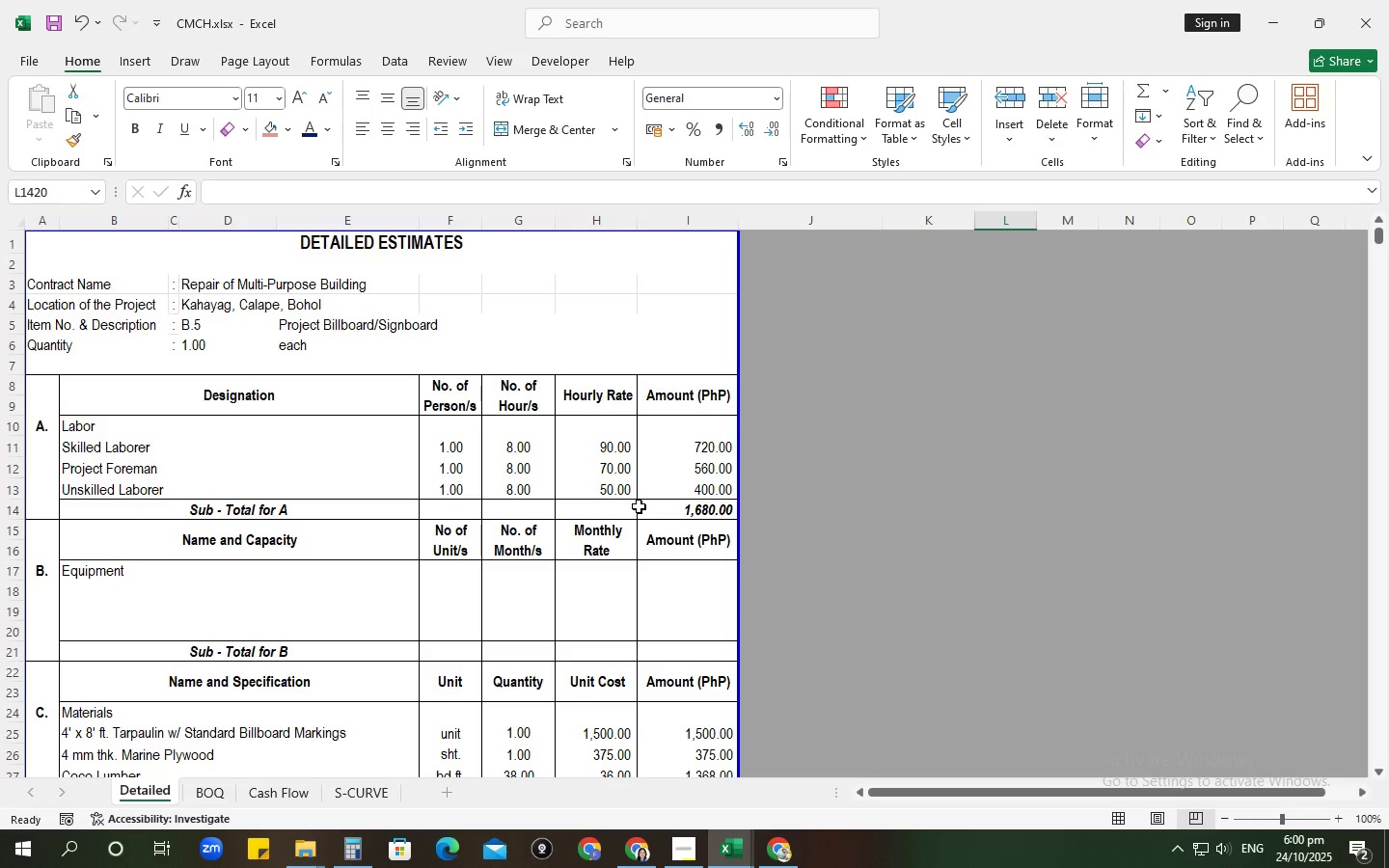 
wait(20.5)
 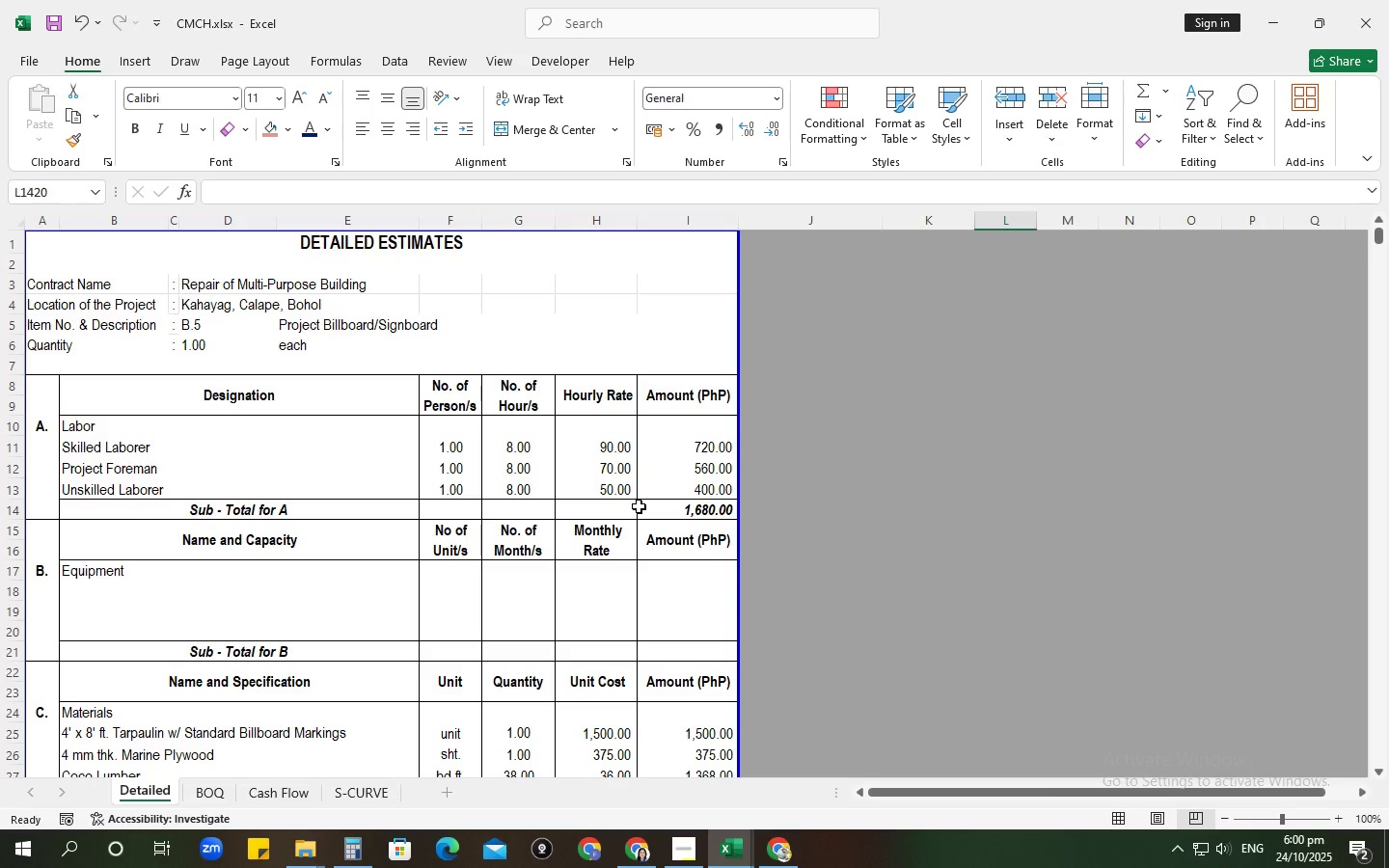 
scroll: coordinate [607, 606], scroll_direction: down, amount: 18.0
 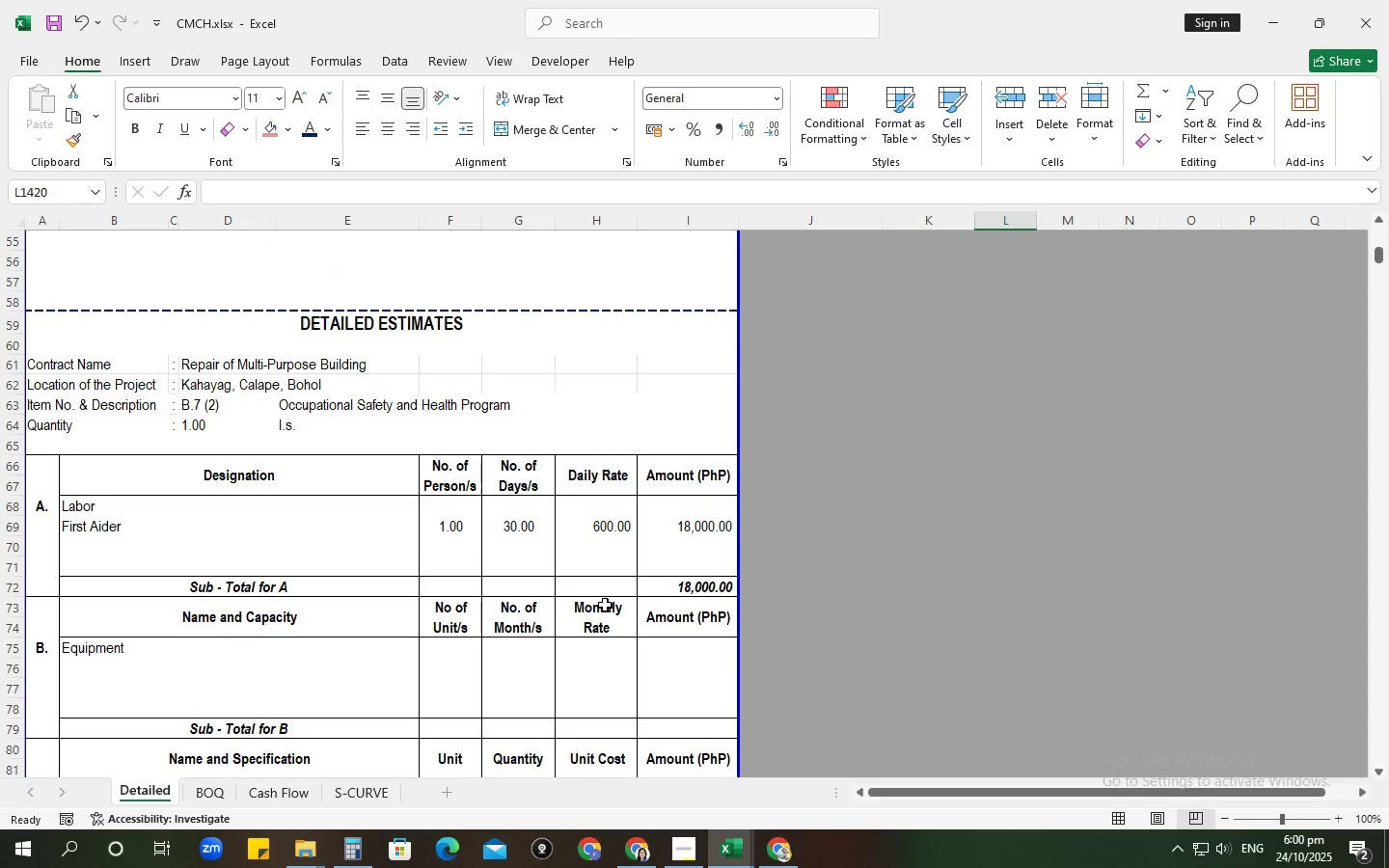 
scroll: coordinate [605, 599], scroll_direction: up, amount: 19.0
 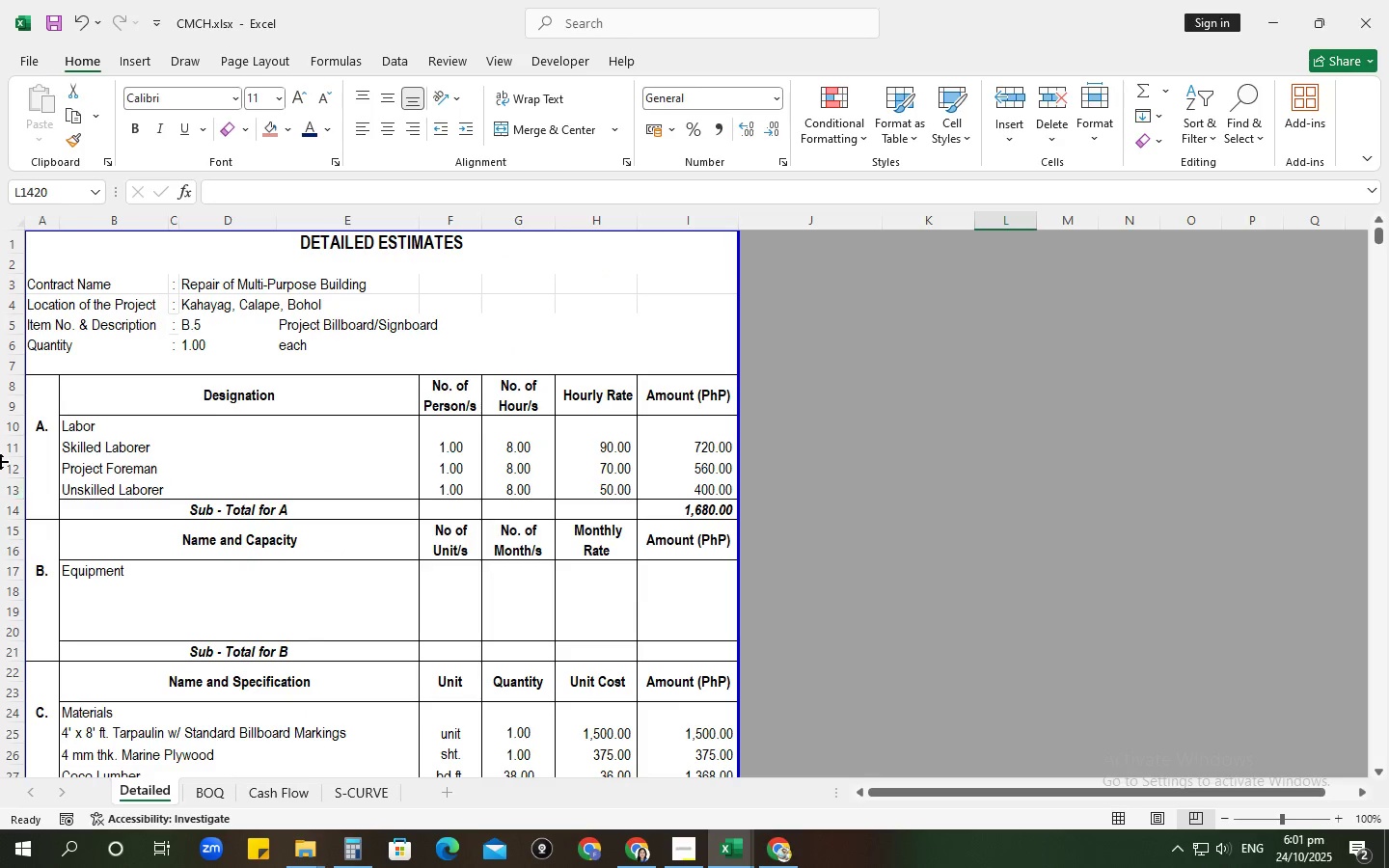 
left_click([0, 461])
 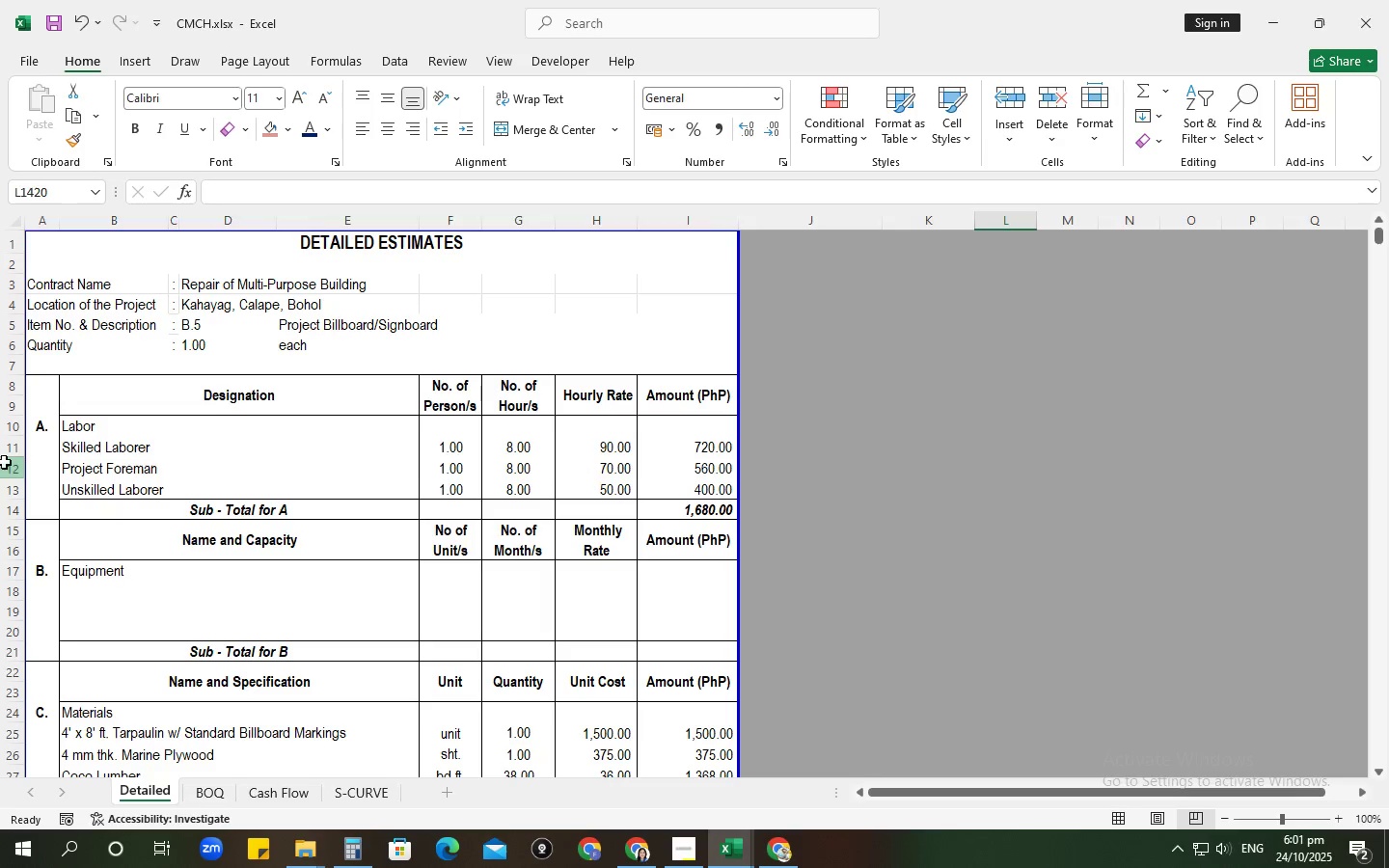 
left_click([4, 462])
 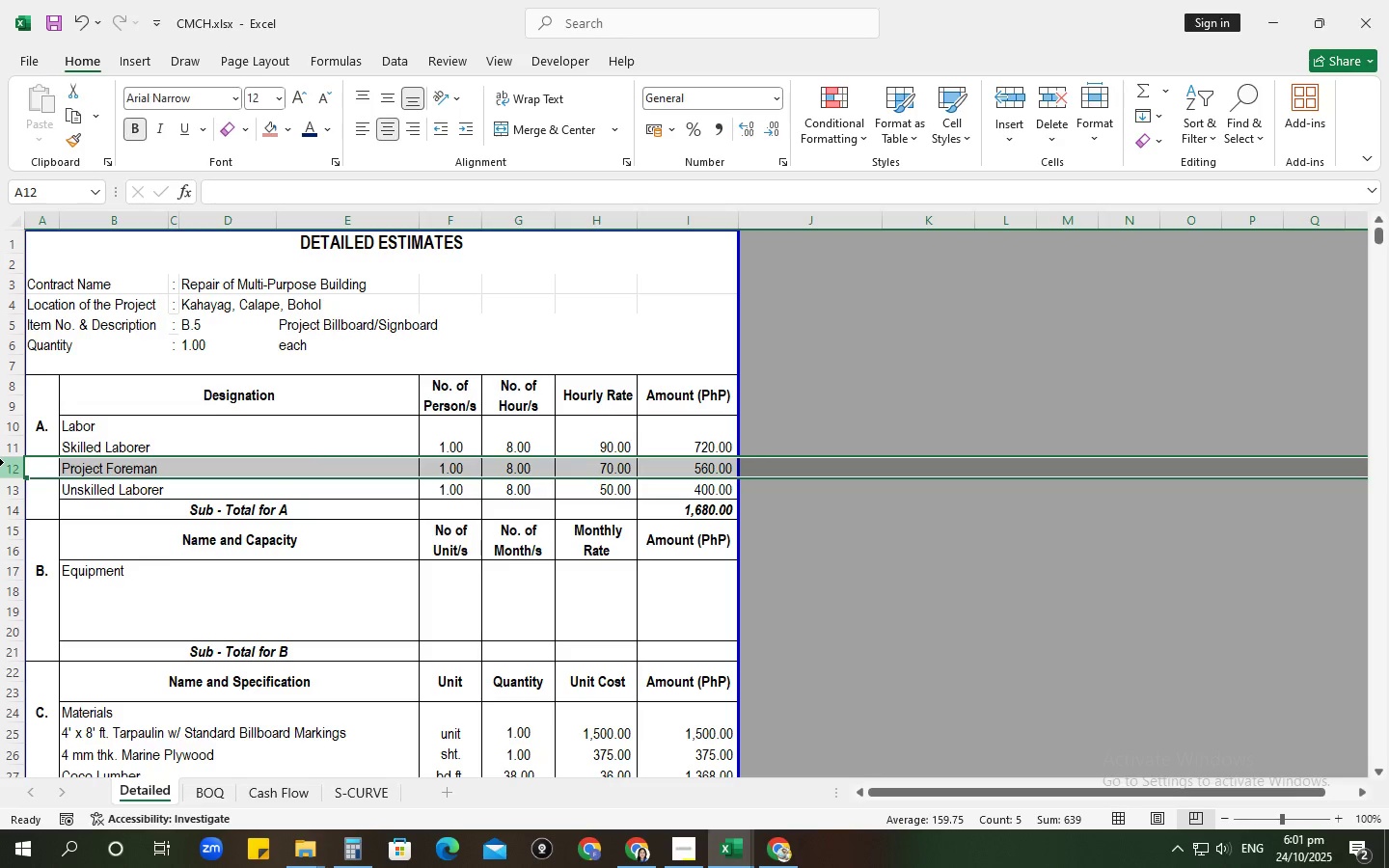 
hold_key(key=ControlLeft, duration=1.51)
 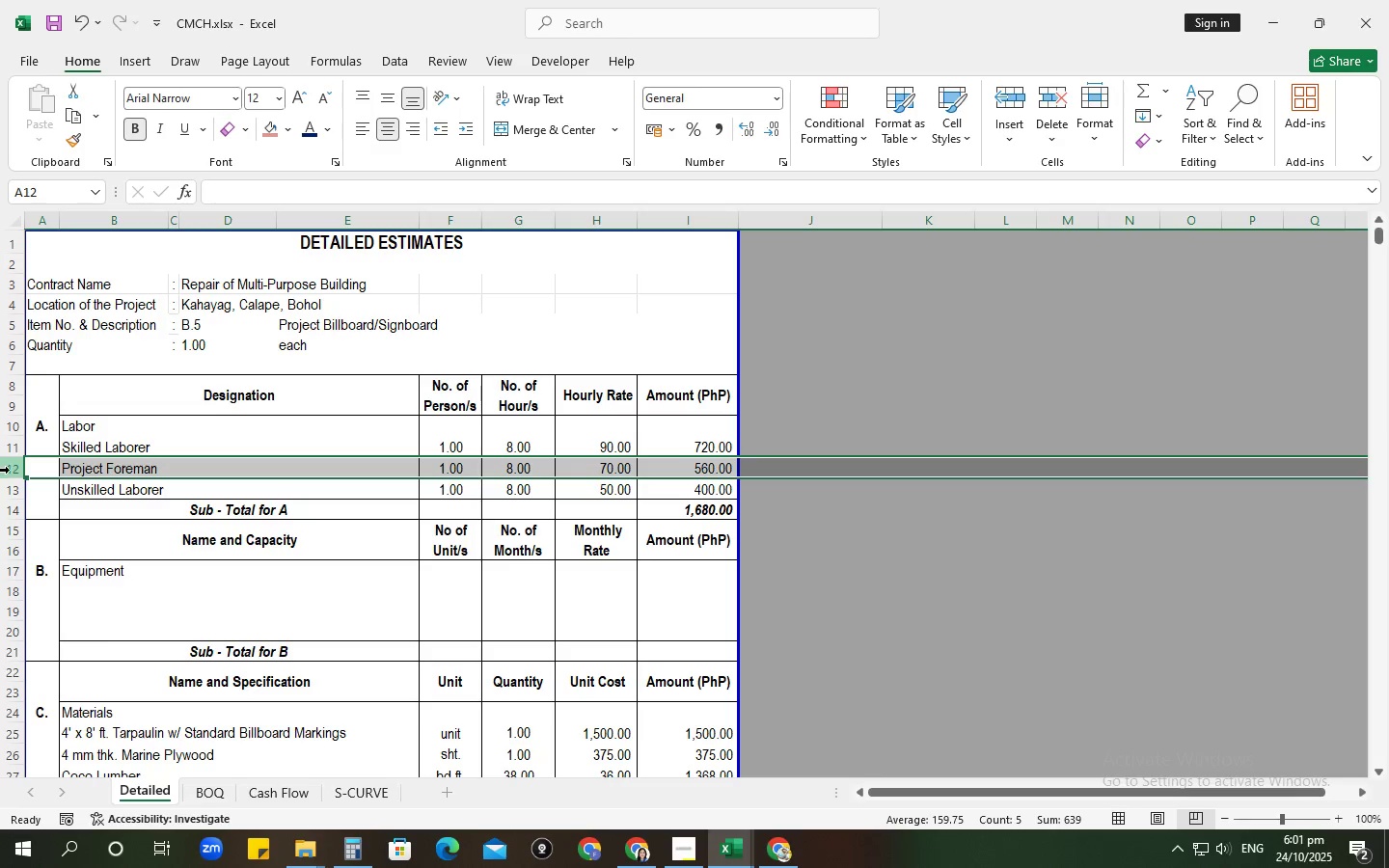 
hold_key(key=ControlLeft, duration=0.59)
 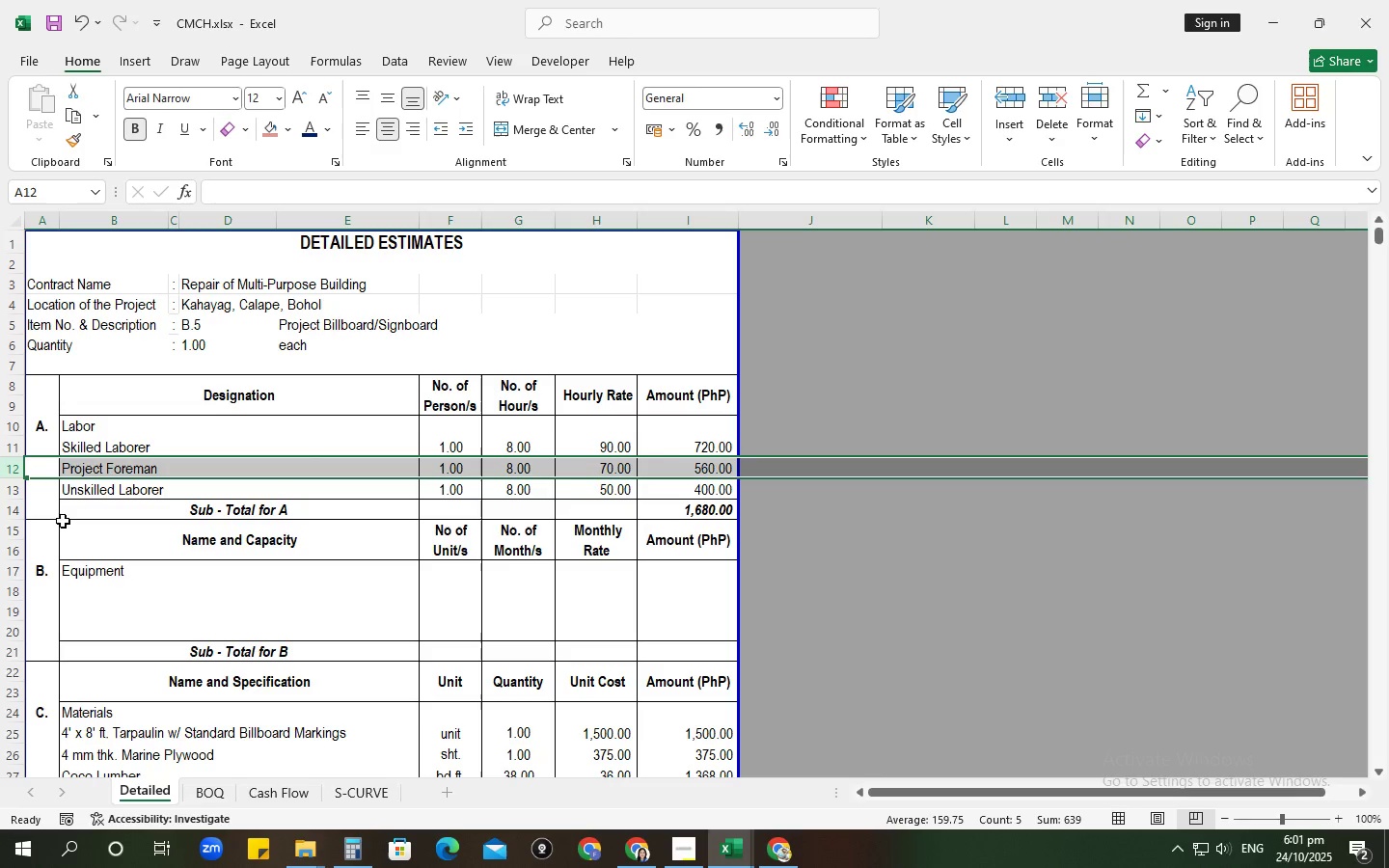 
hold_key(key=ControlLeft, duration=1.51)
 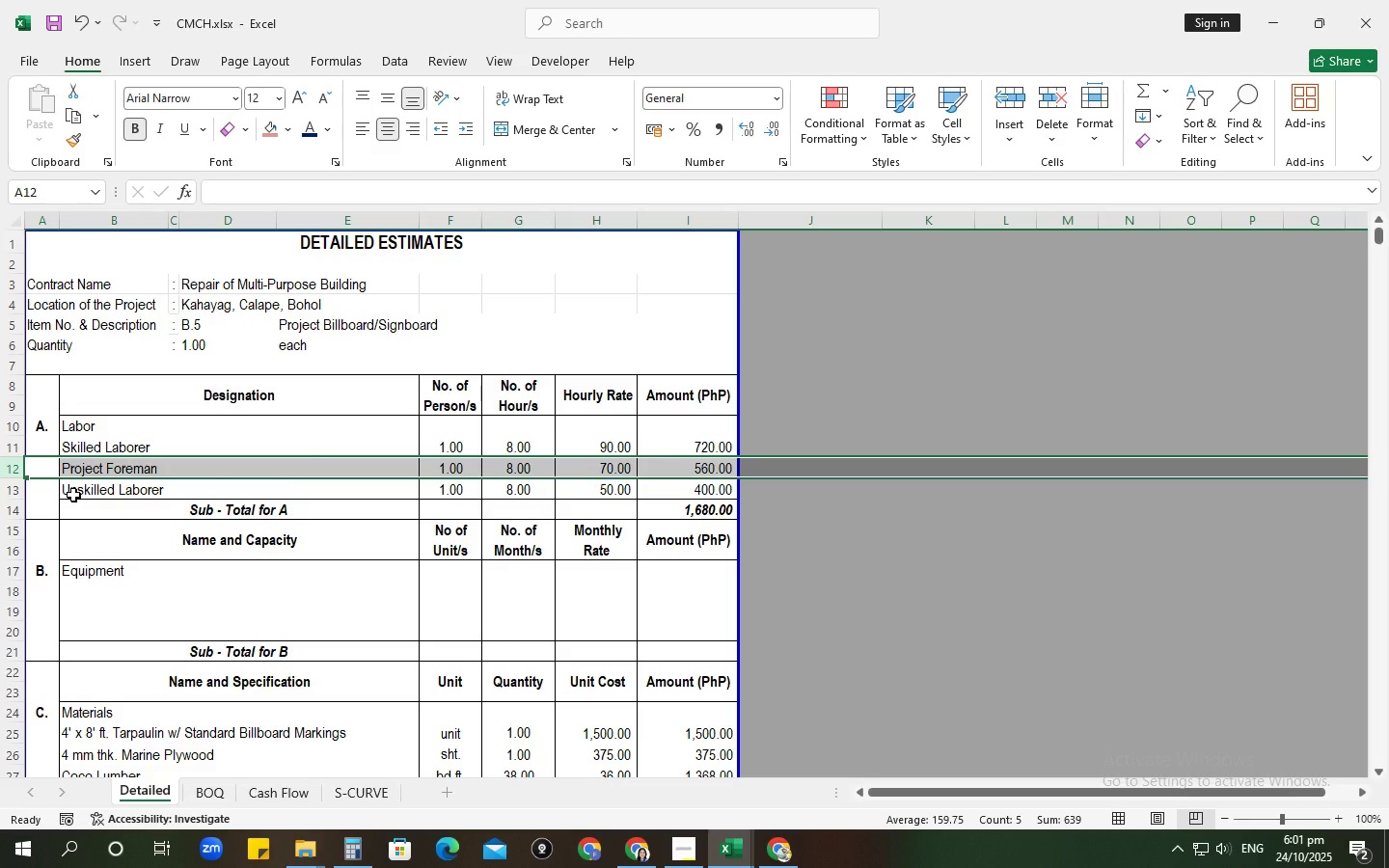 
key(Control+X)
 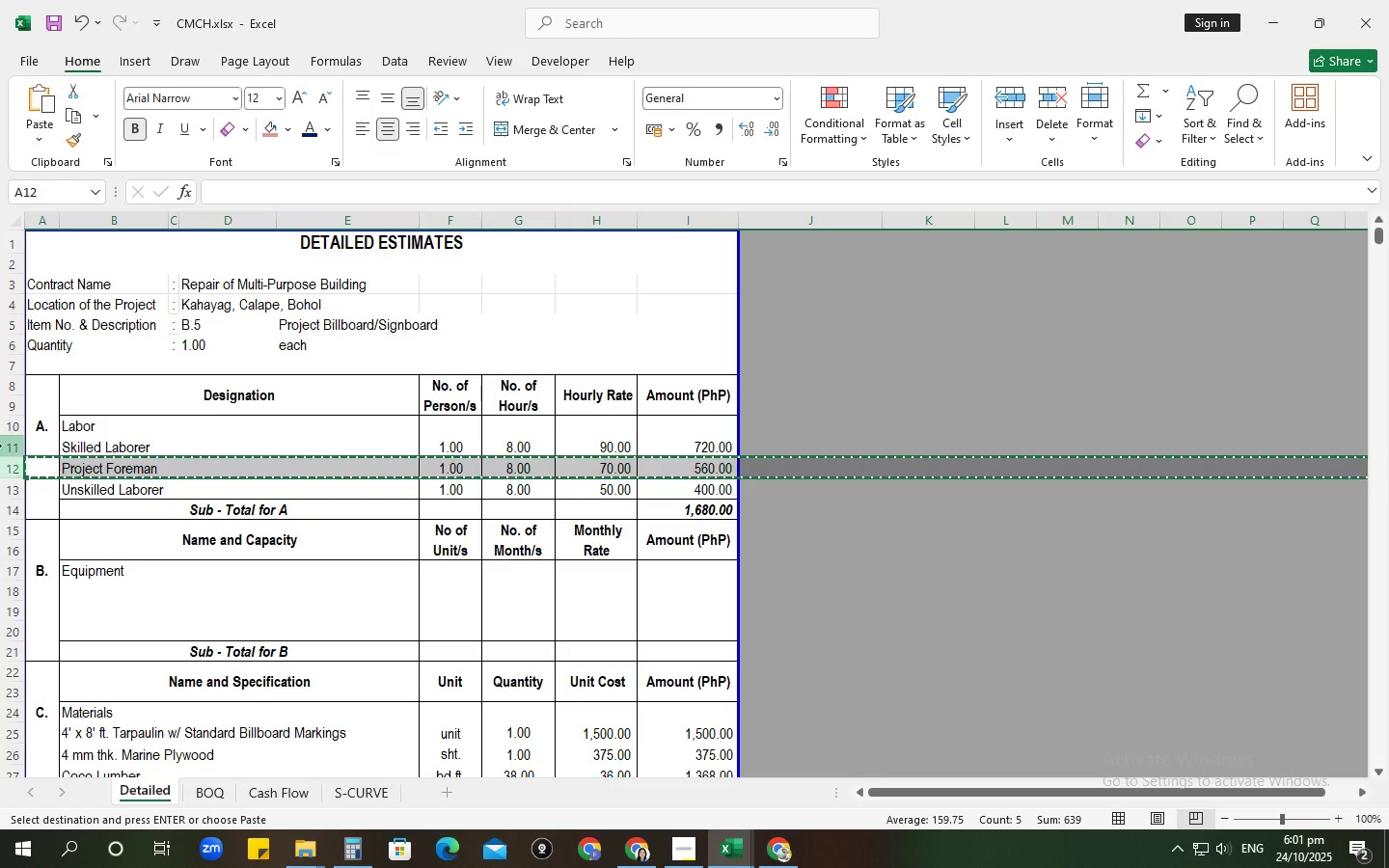 
left_click([2, 445])
 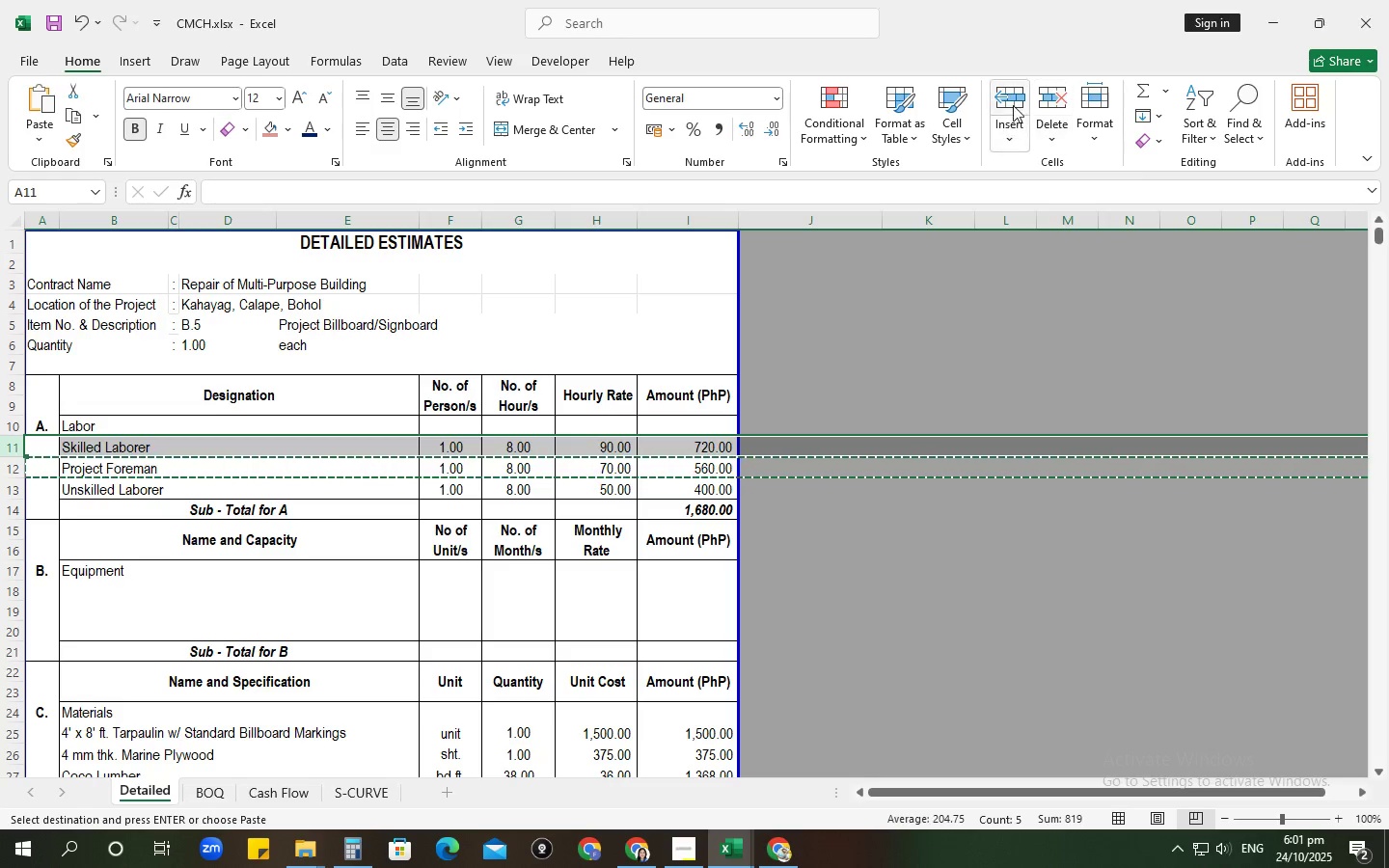 
left_click([1012, 100])
 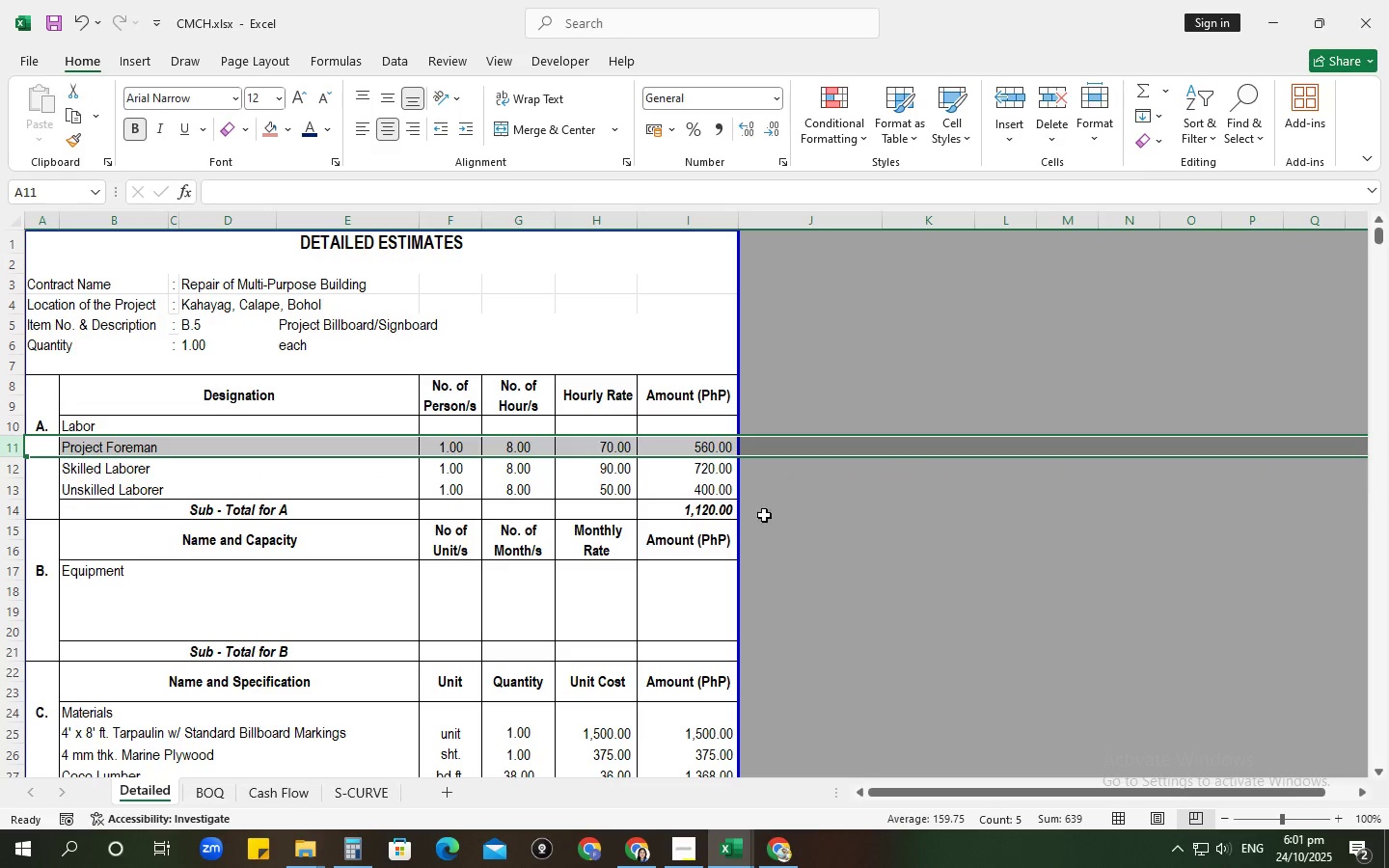 
left_click([694, 512])
 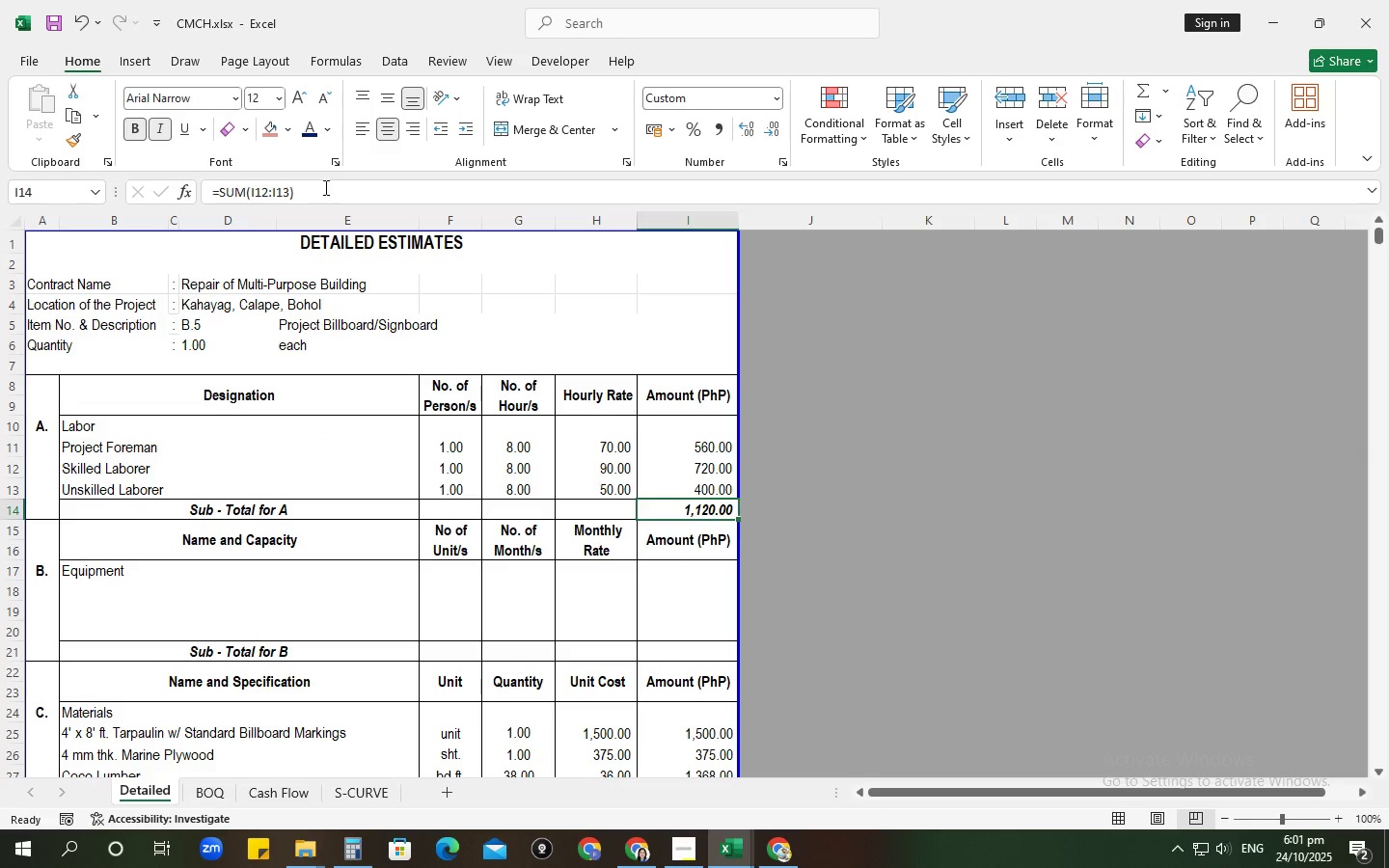 
left_click([324, 186])
 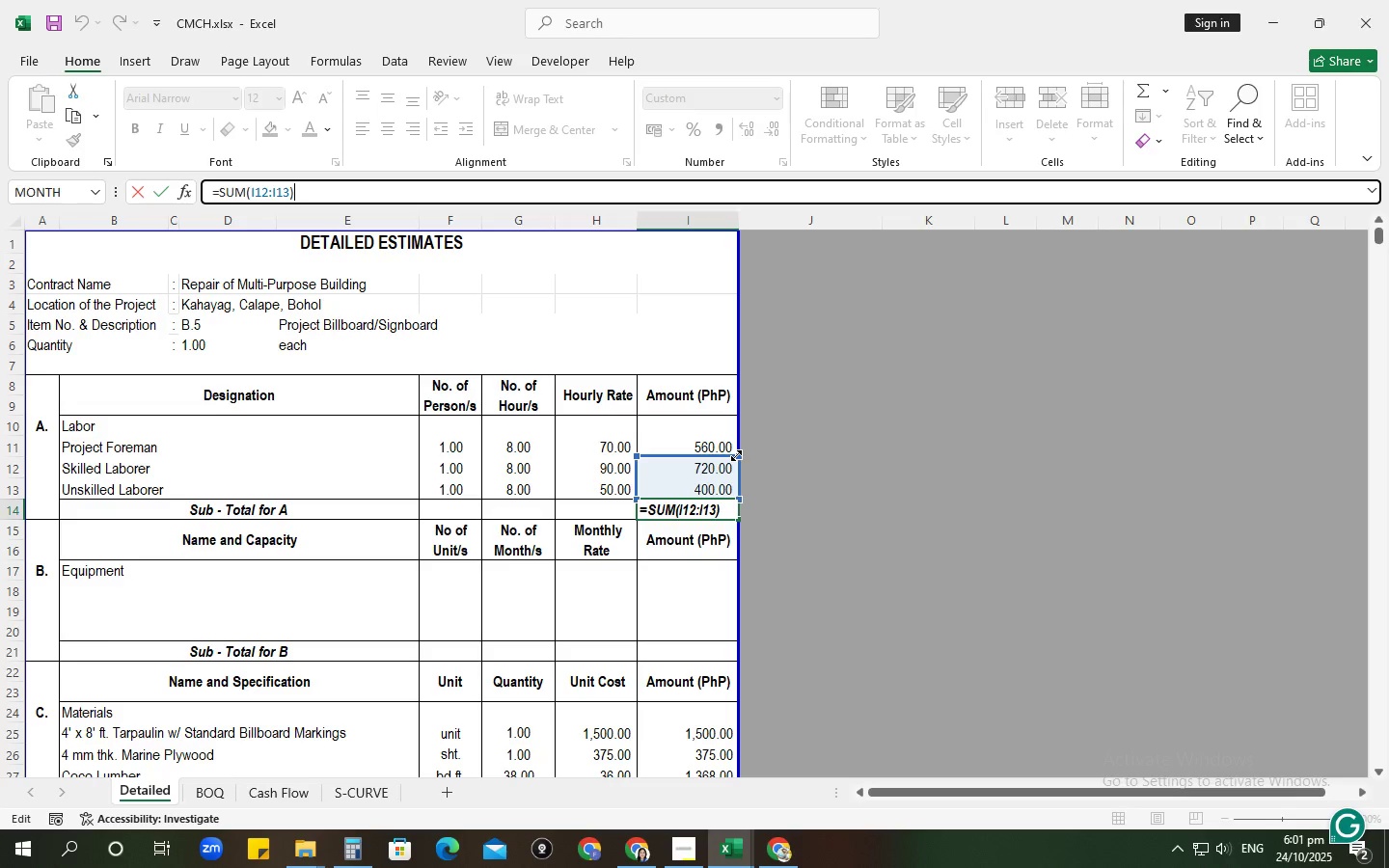 
key(NumpadEnter)
 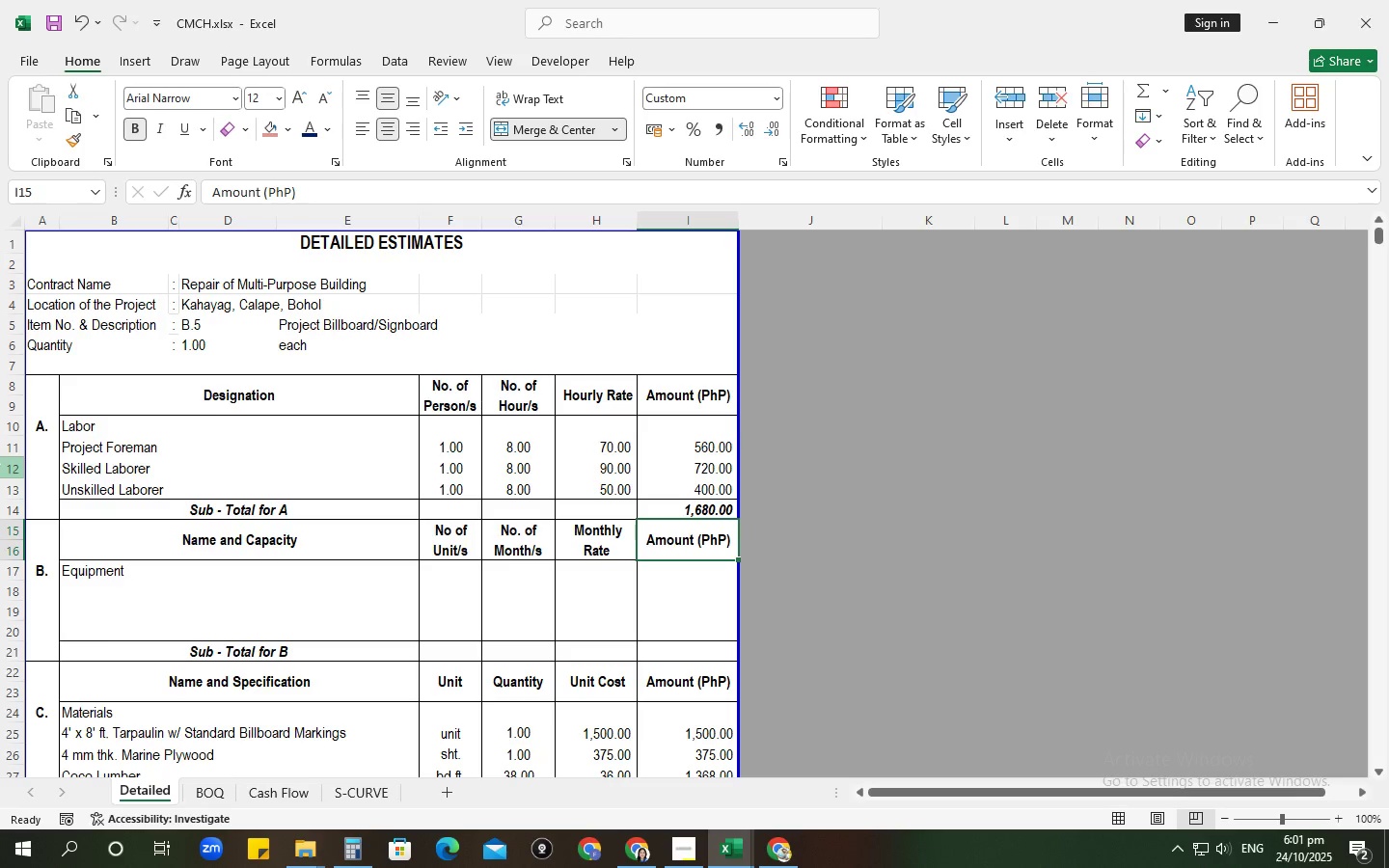 
left_click([0, 450])
 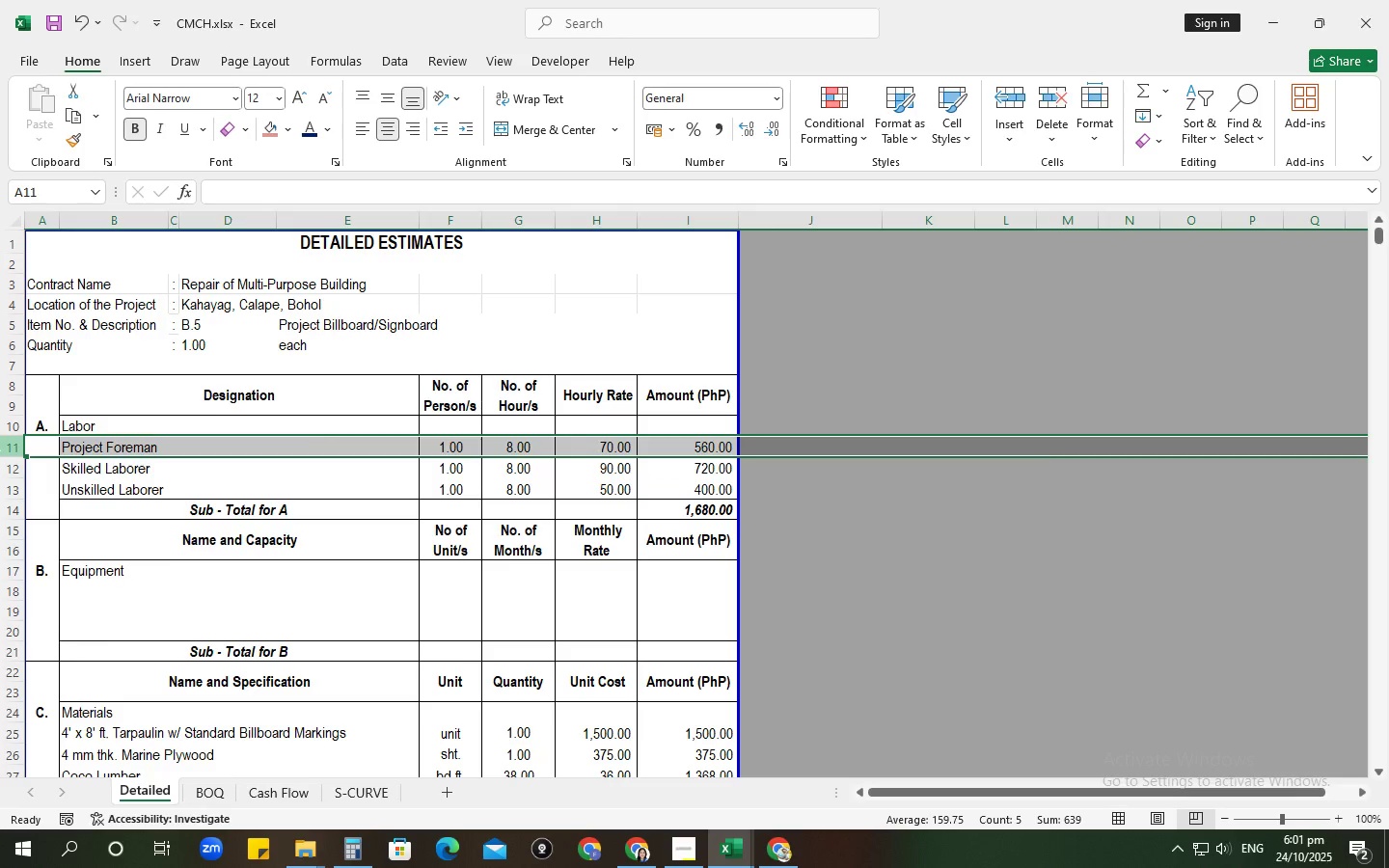 
key(Control+X)
 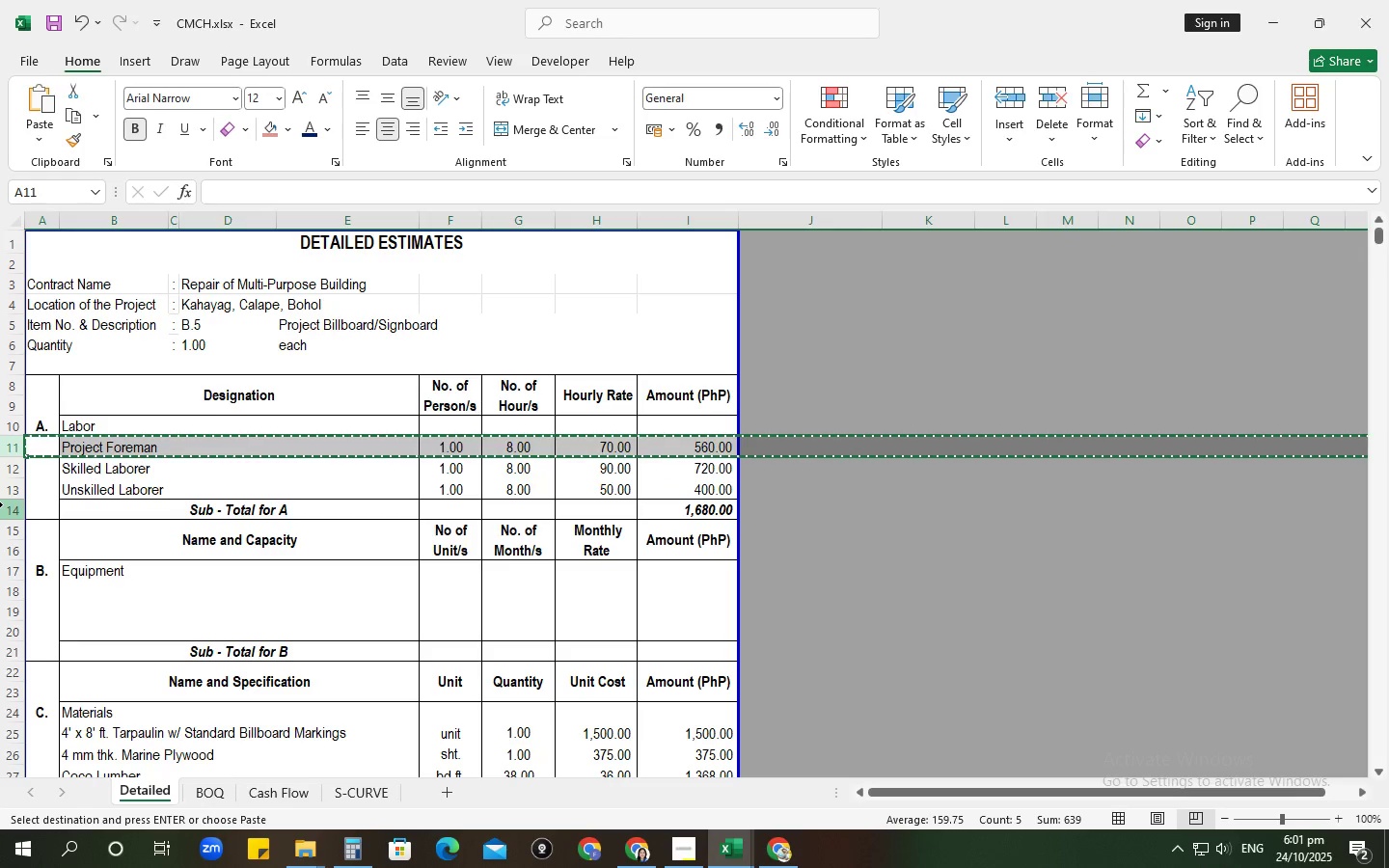 
left_click([3, 504])
 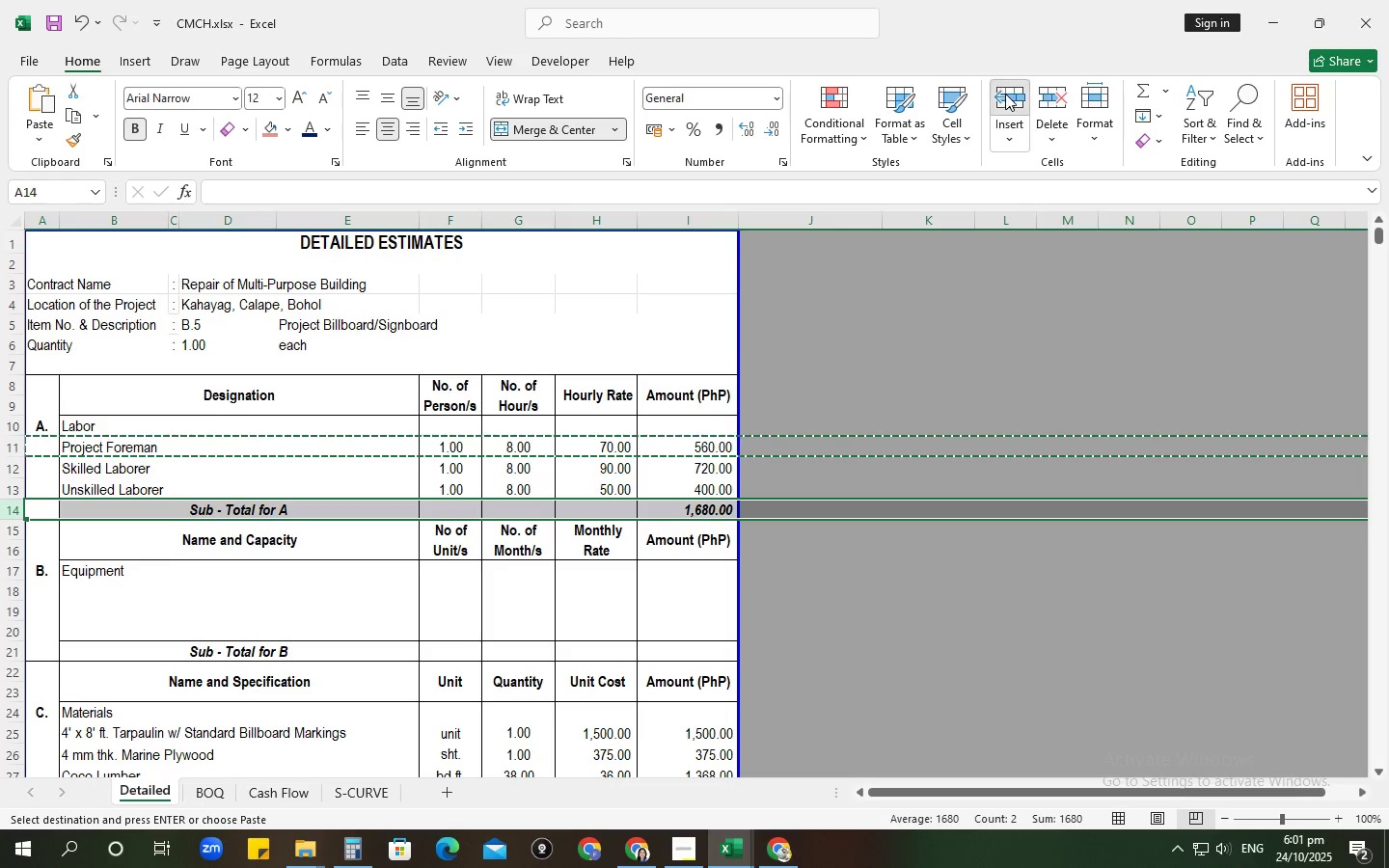 
left_click([353, 497])
 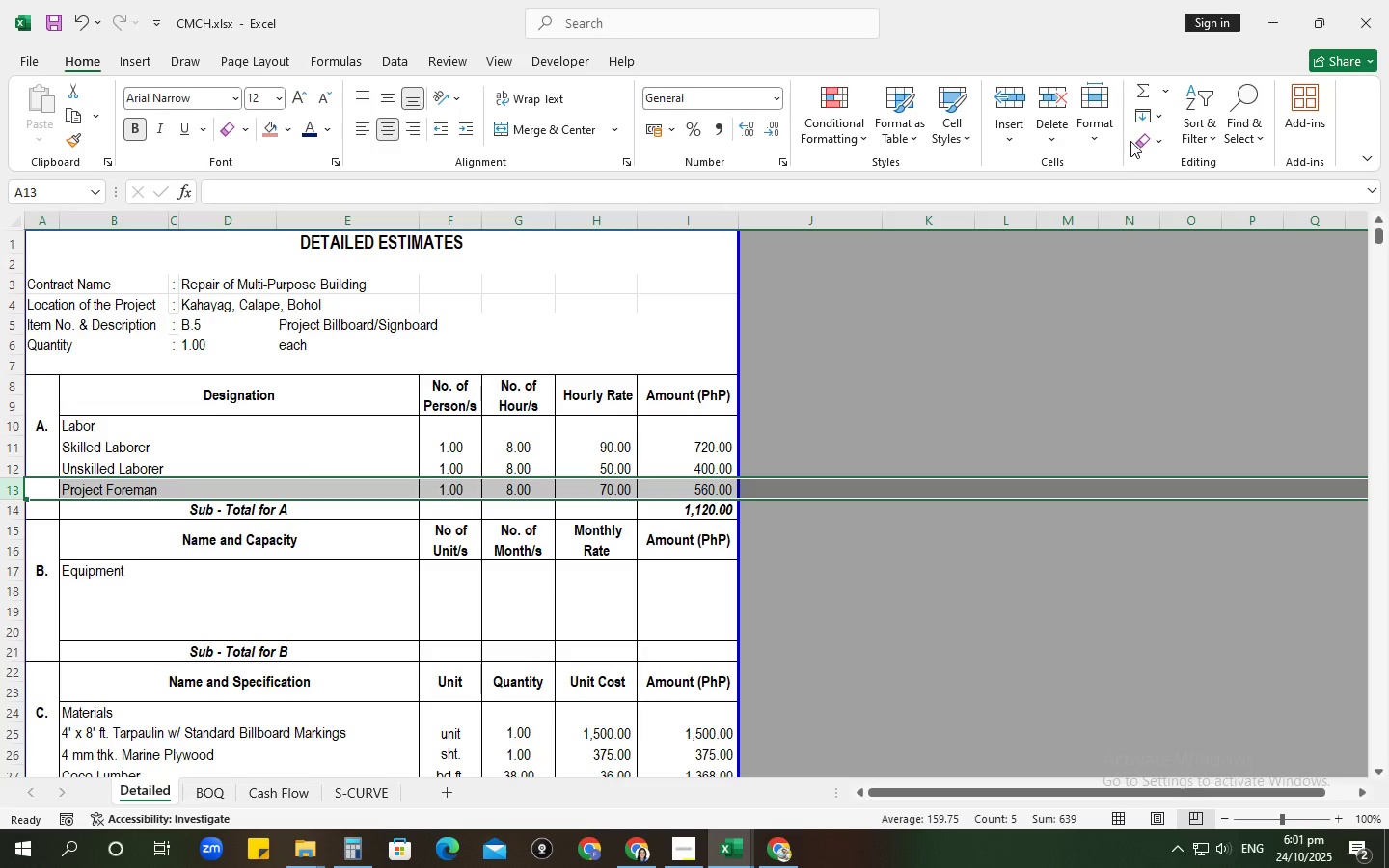 
left_click([1156, 142])
 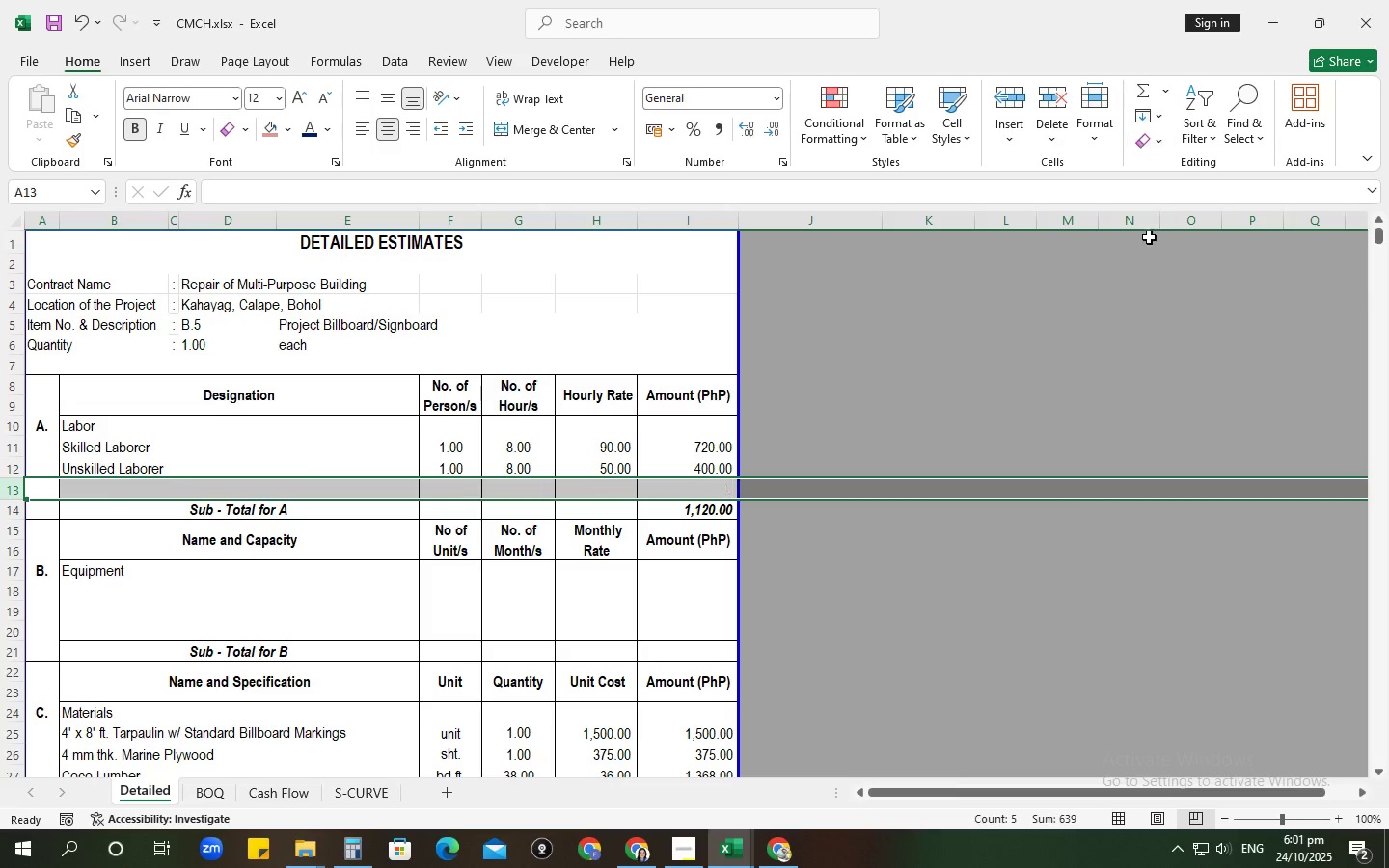 
double_click([721, 512])
 